 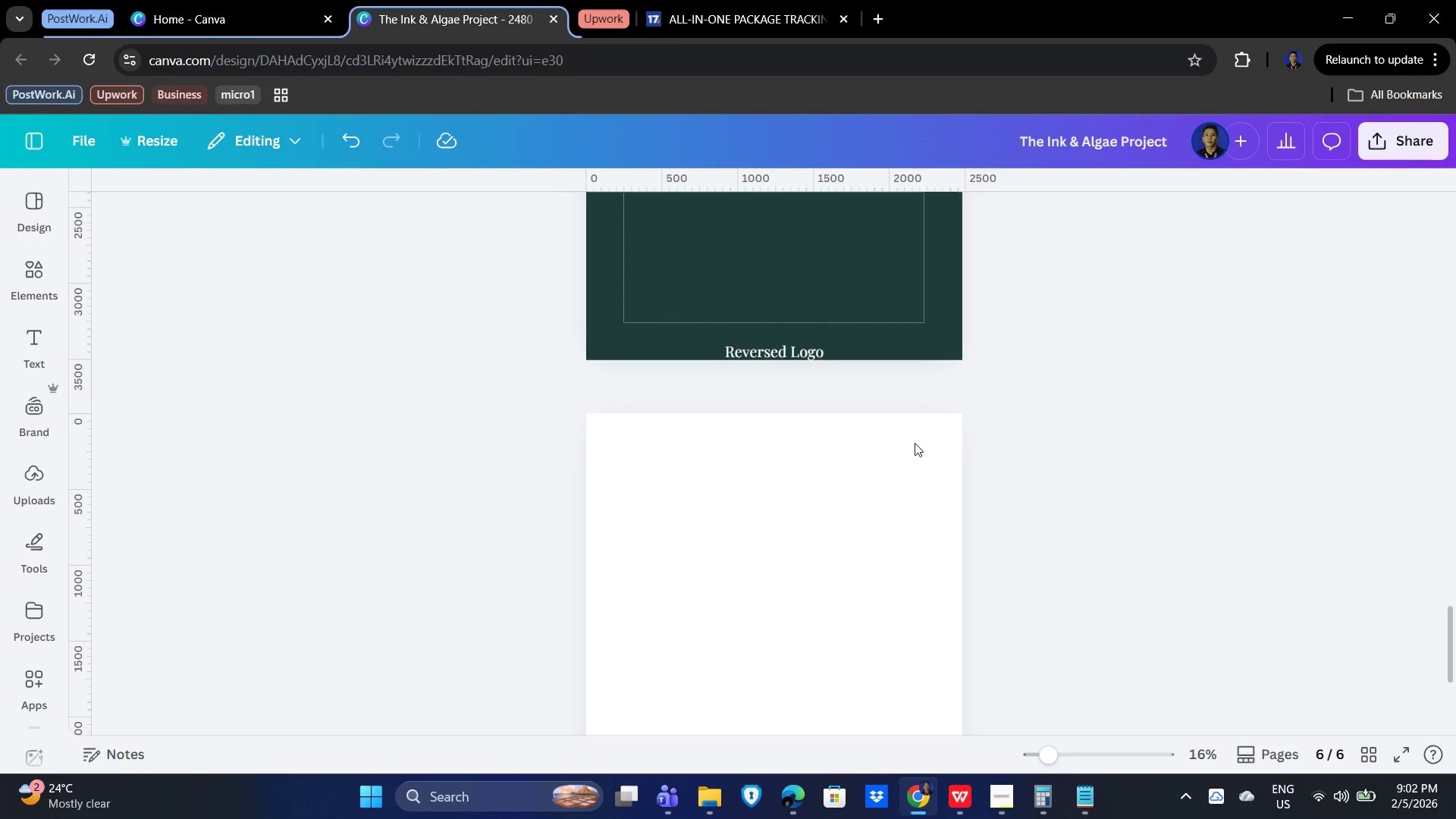 
left_click([914, 403])
 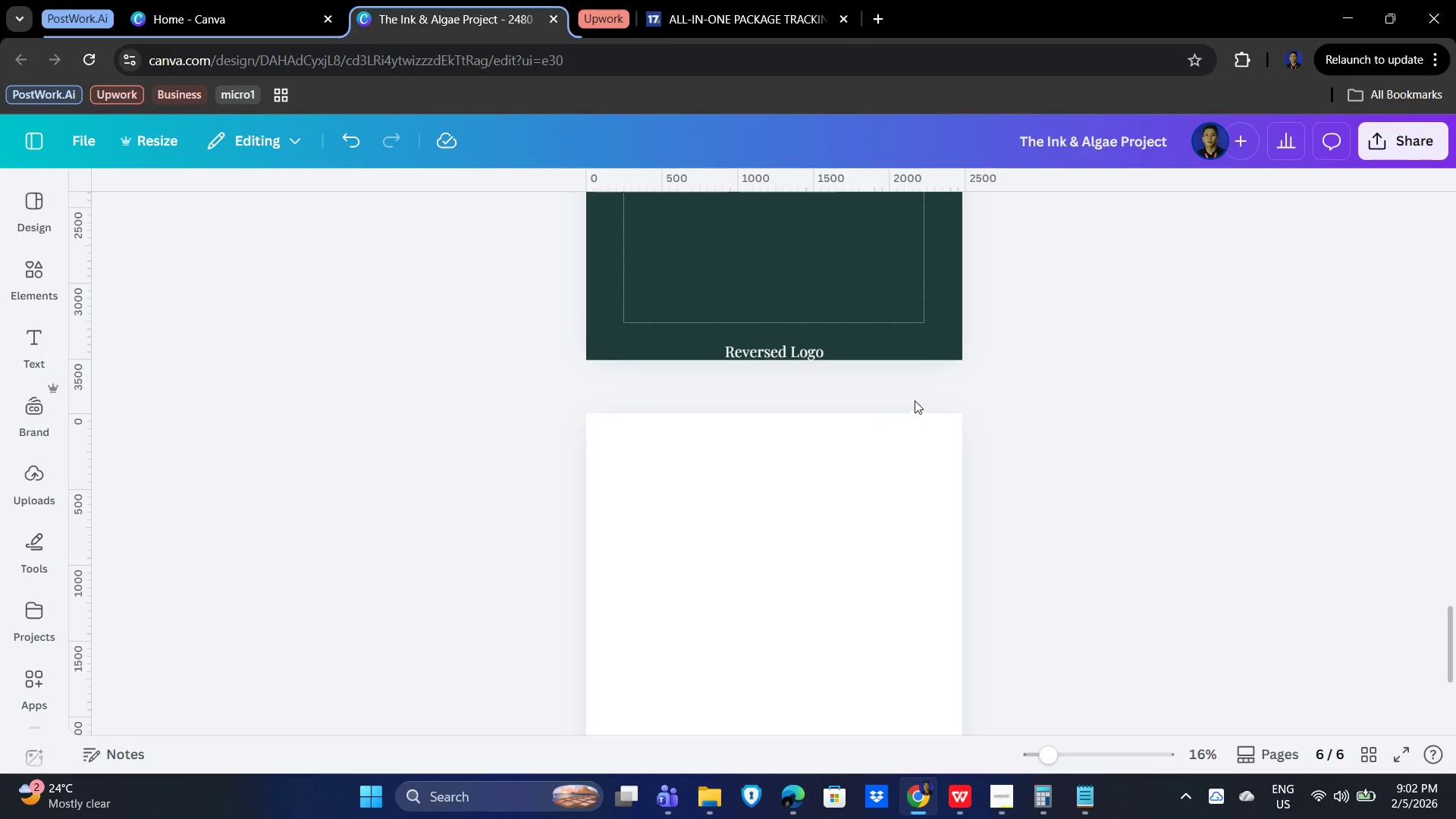 
left_click([915, 400])
 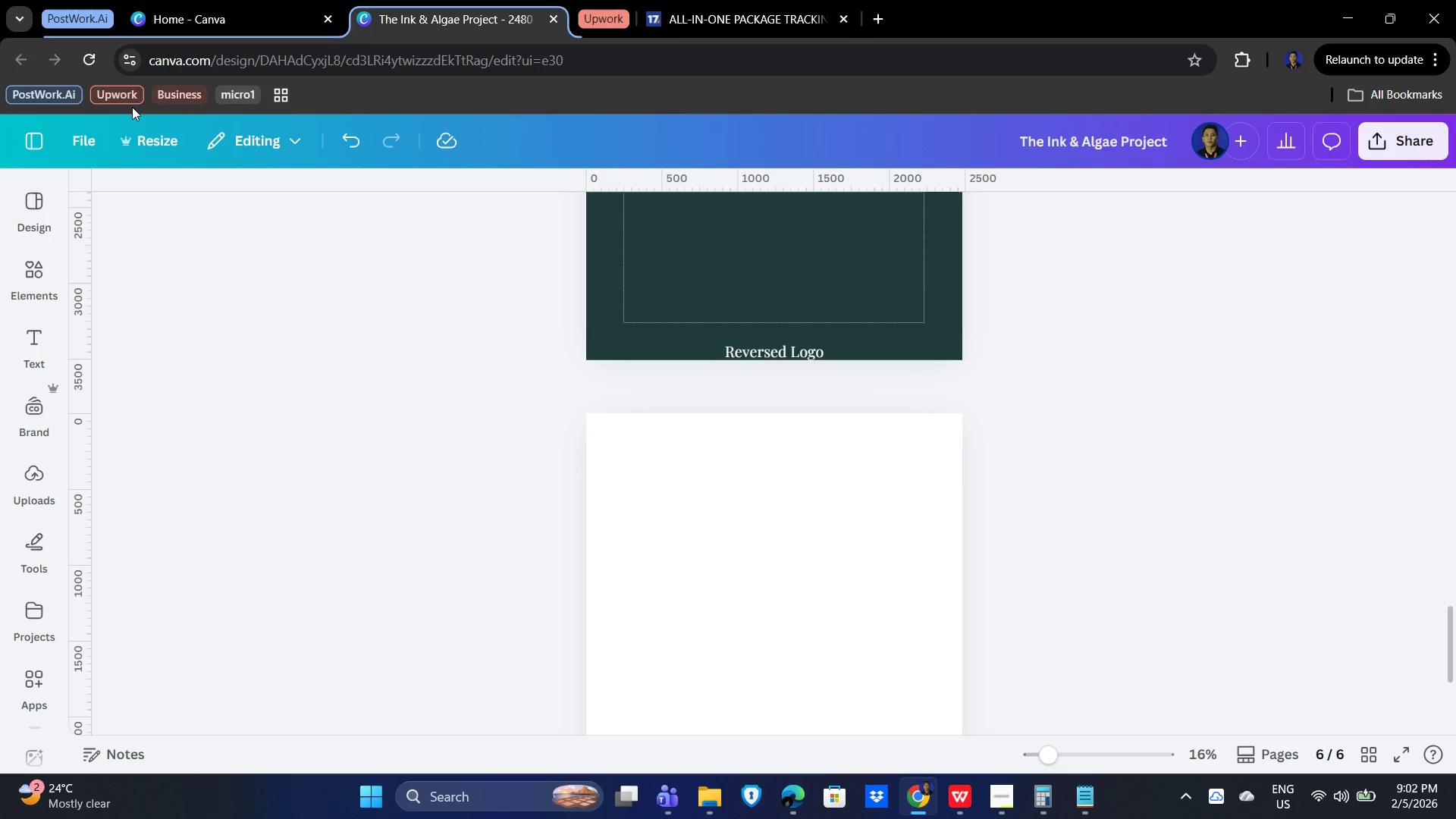 
left_click([90, 58])
 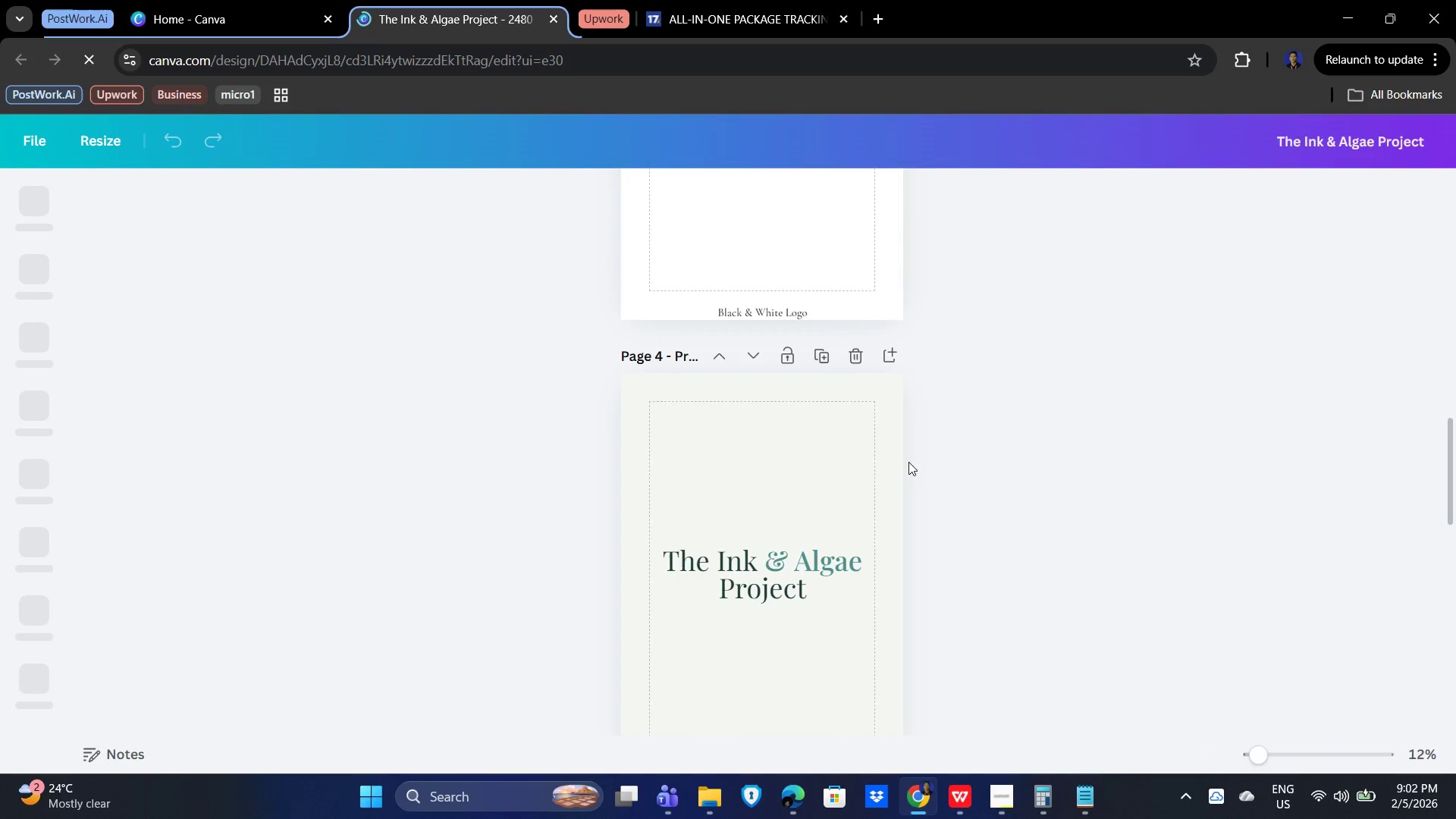 
scroll: coordinate [944, 485], scroll_direction: up, amount: 8.0
 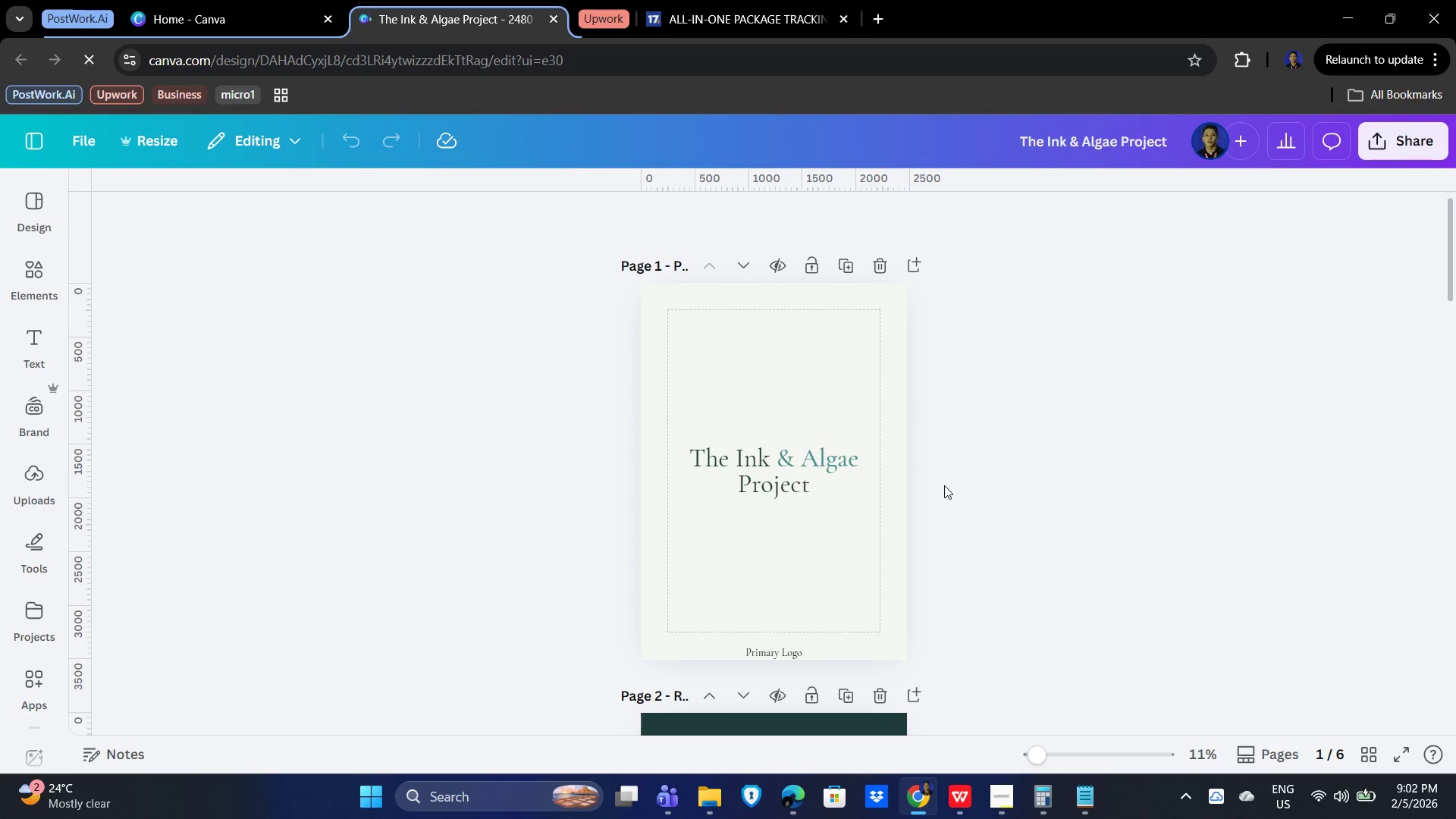 
scroll: coordinate [944, 485], scroll_direction: down, amount: 10.0
 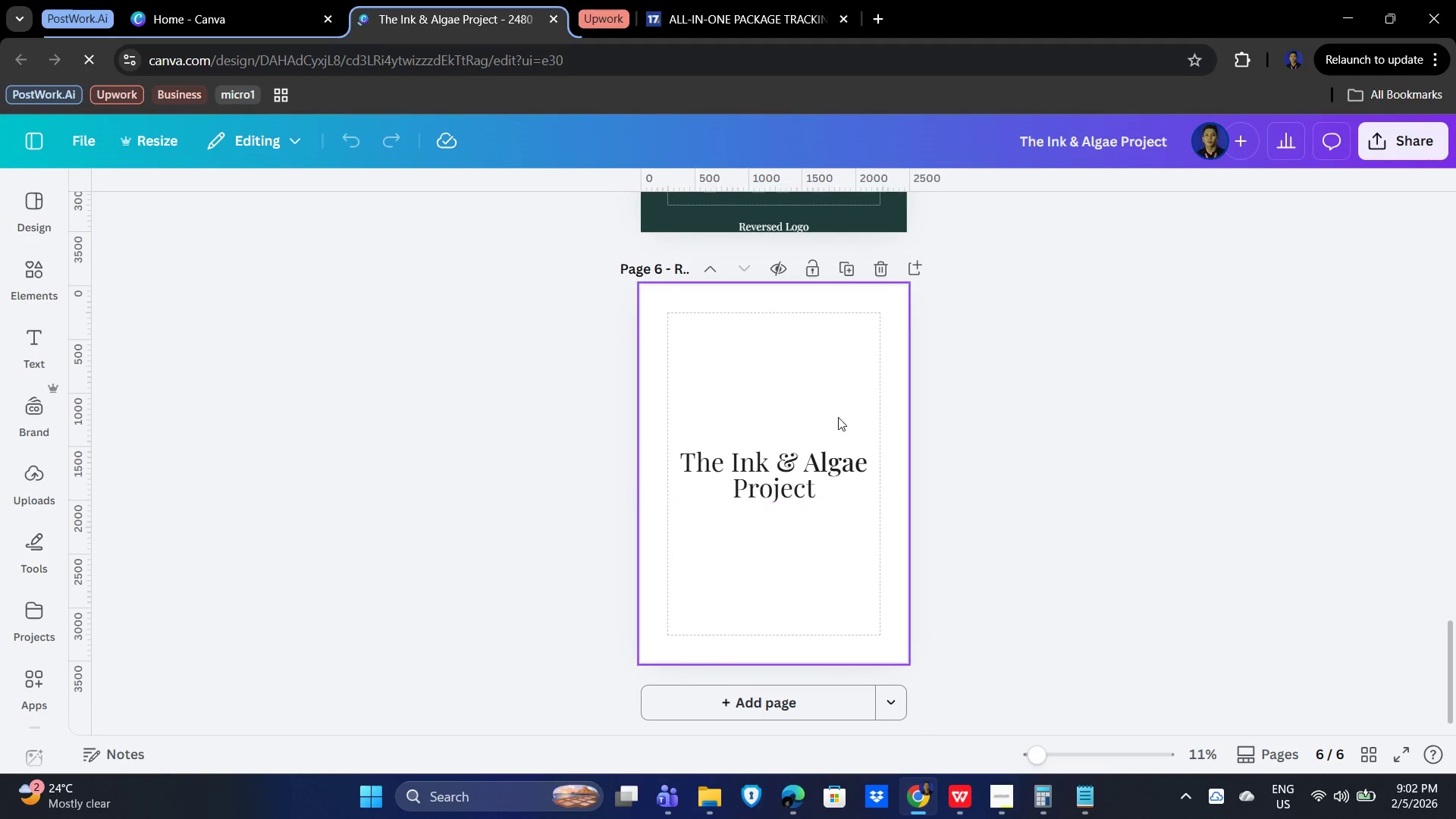 
left_click([676, 268])
 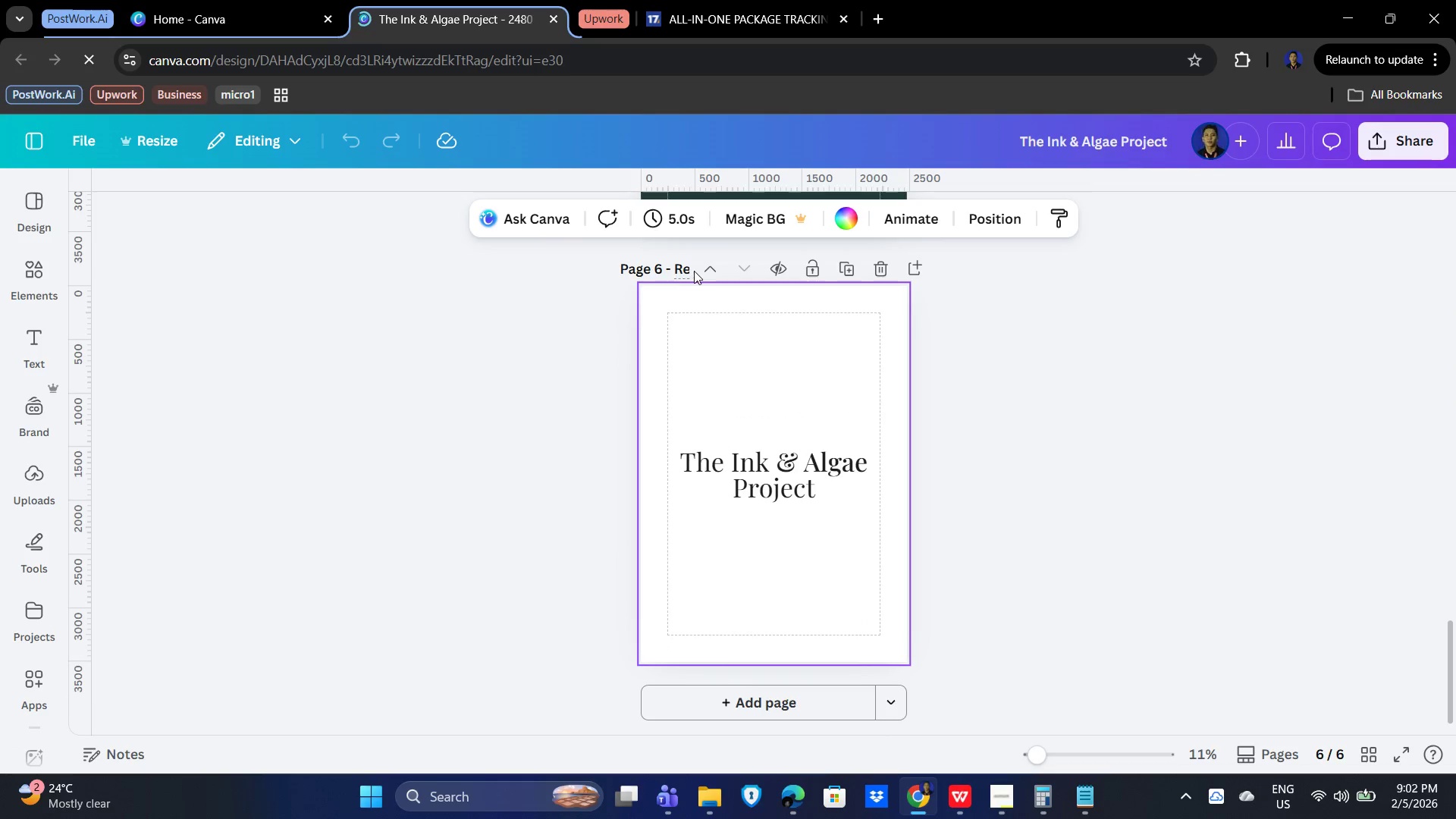 
scroll: coordinate [695, 388], scroll_direction: up, amount: 15.0
 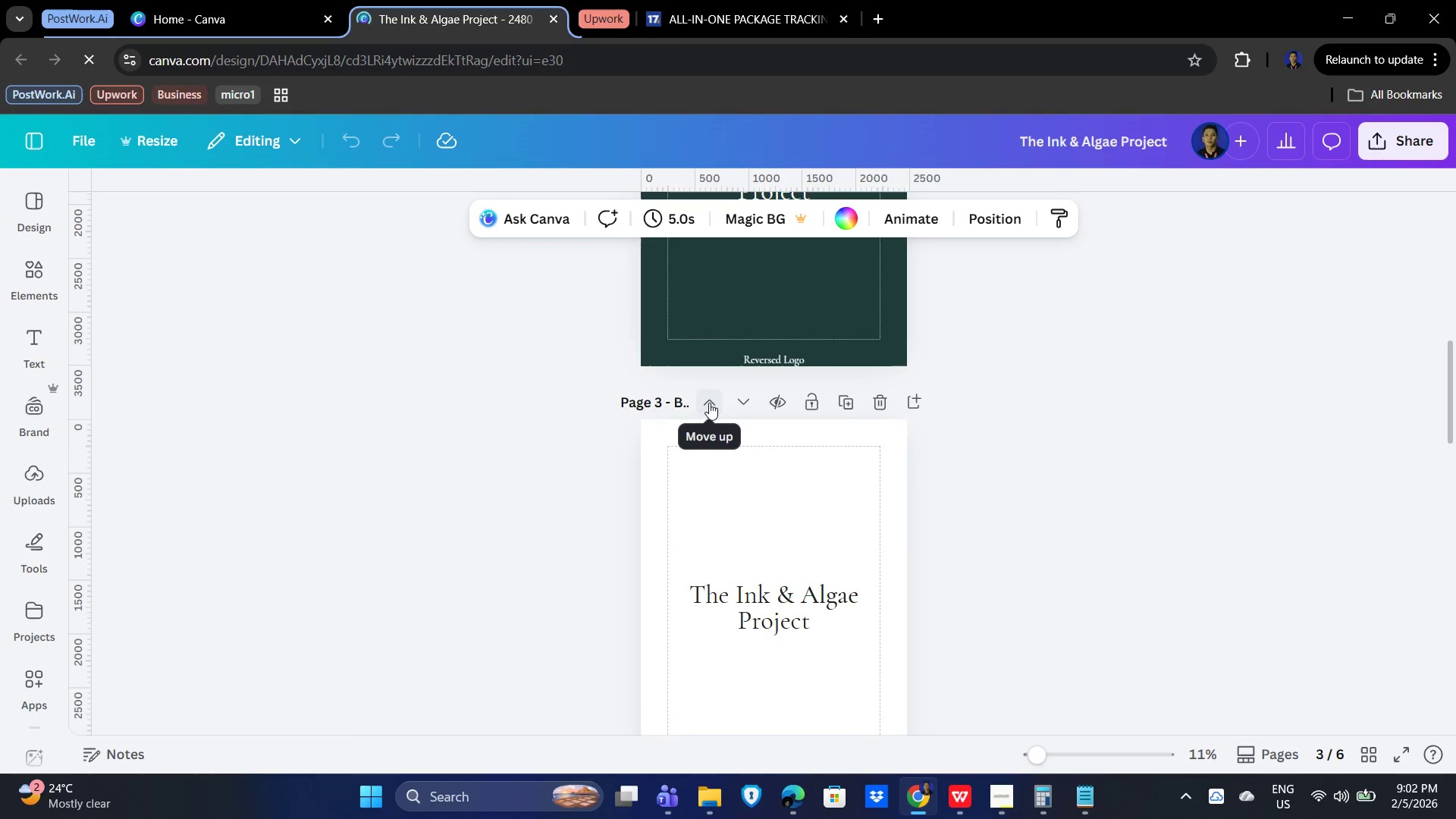 
scroll: coordinate [733, 464], scroll_direction: down, amount: 15.0
 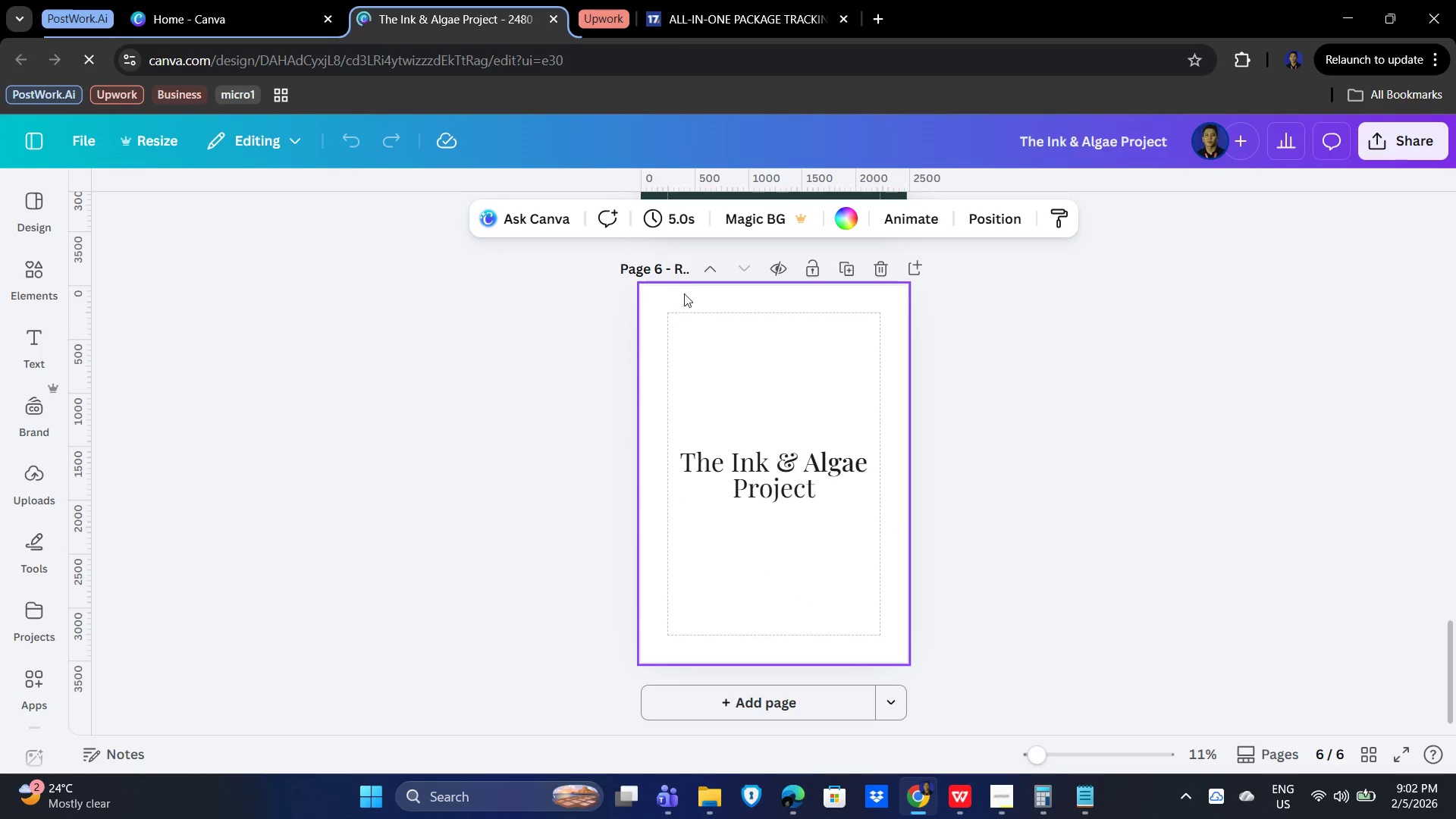 
left_click([682, 265])
 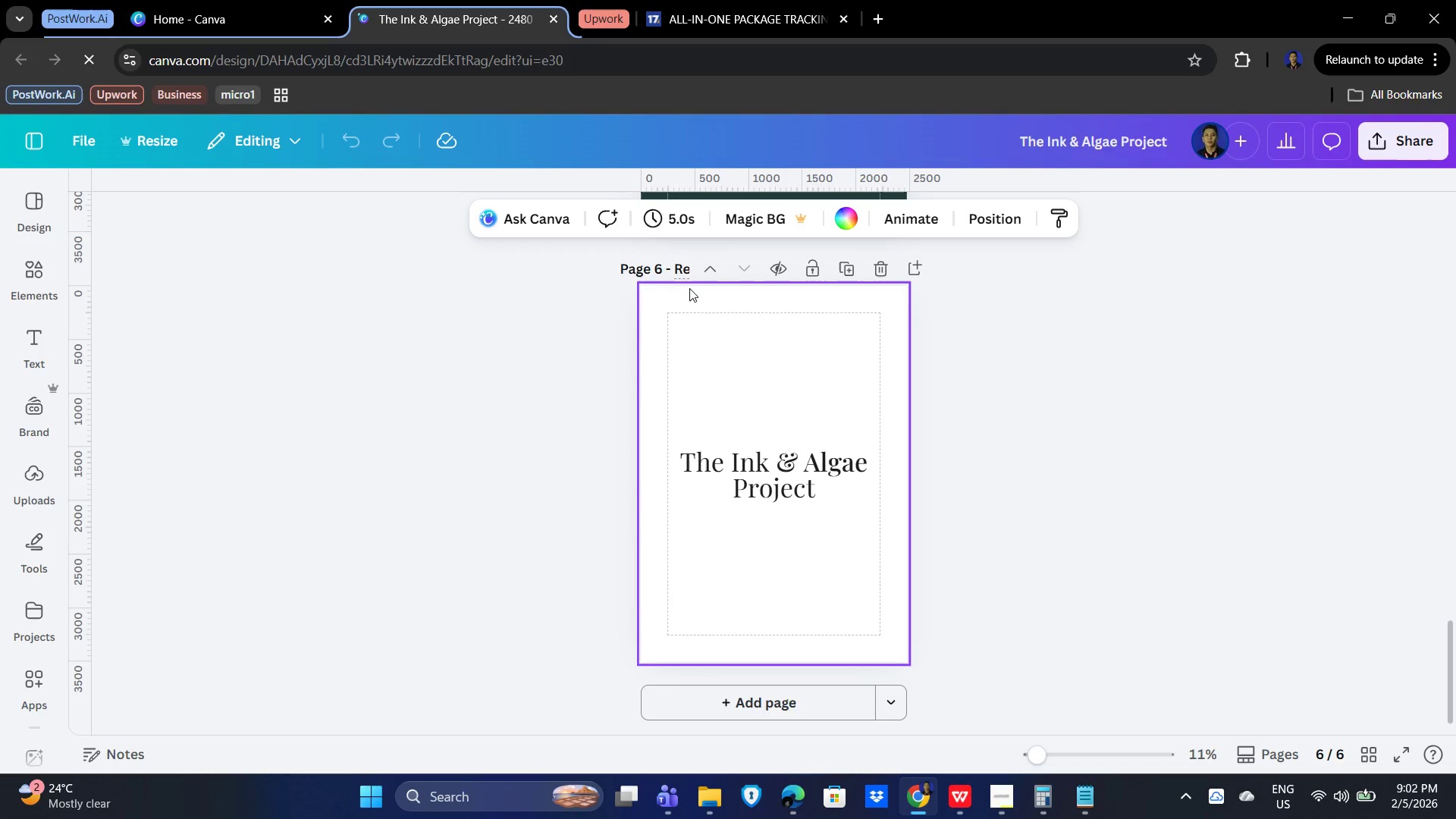 
key(Control+A)
 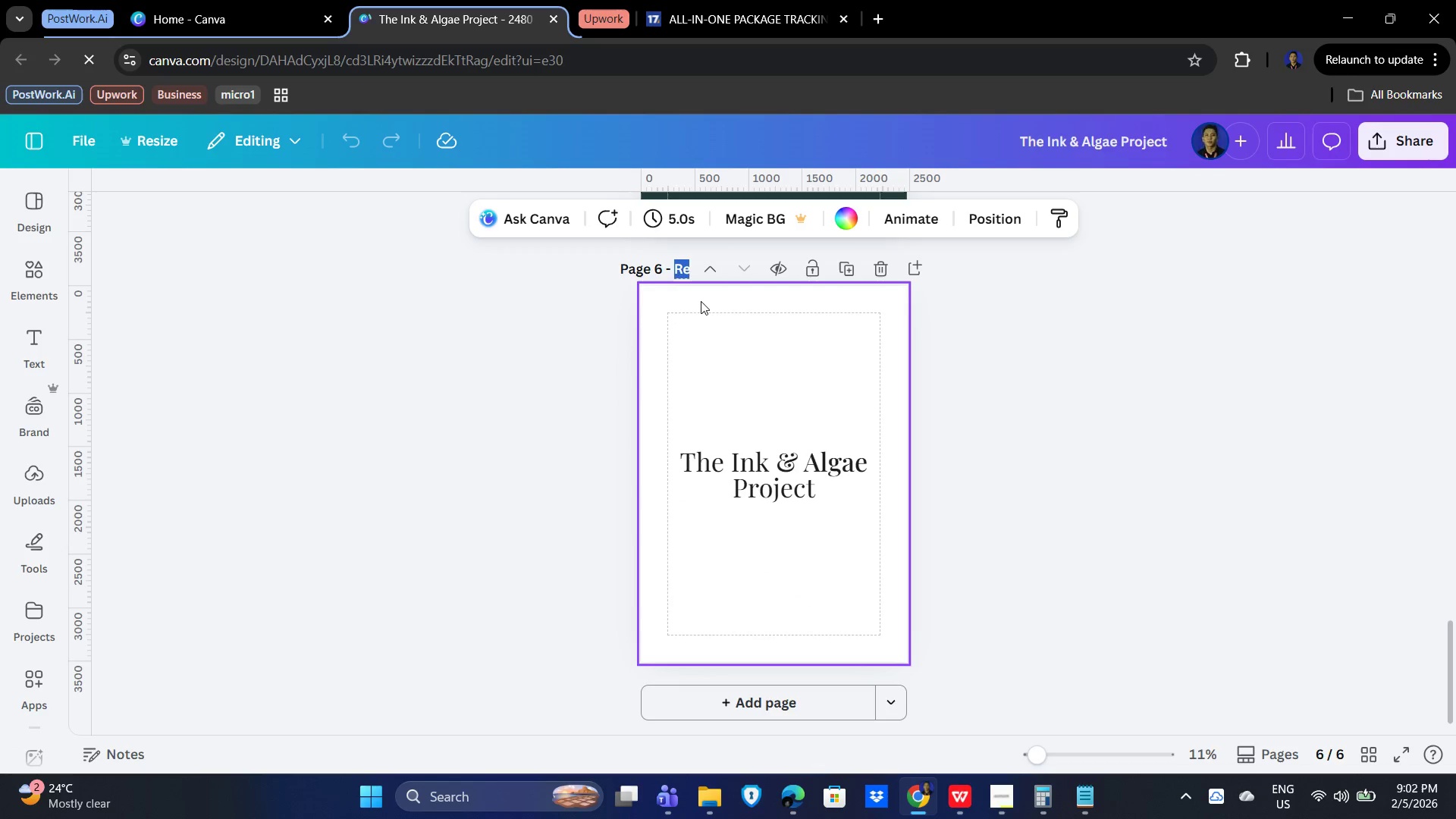 
key(Backspace)
type(Black & White Logo)
 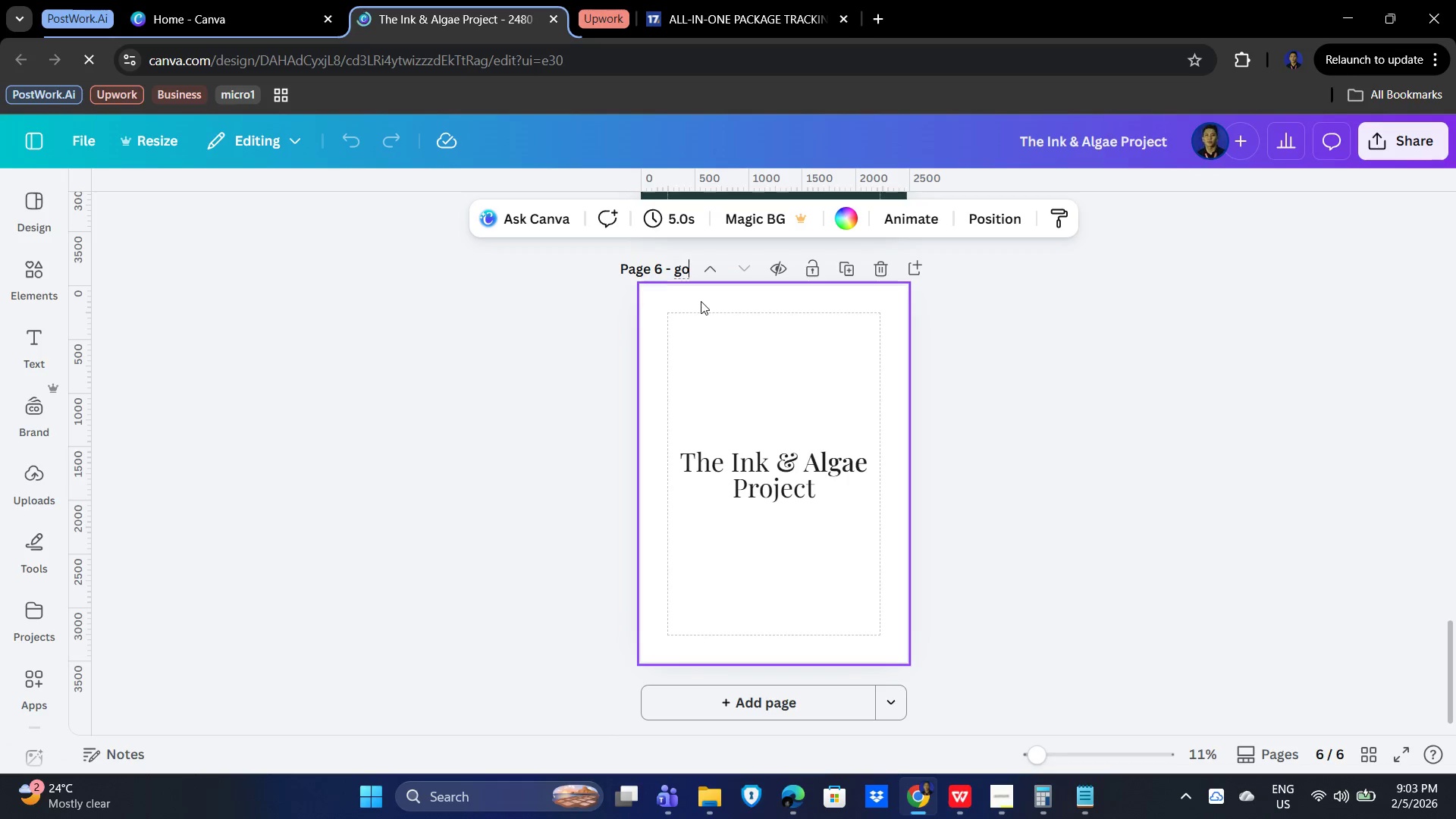 
wait(5.62)
 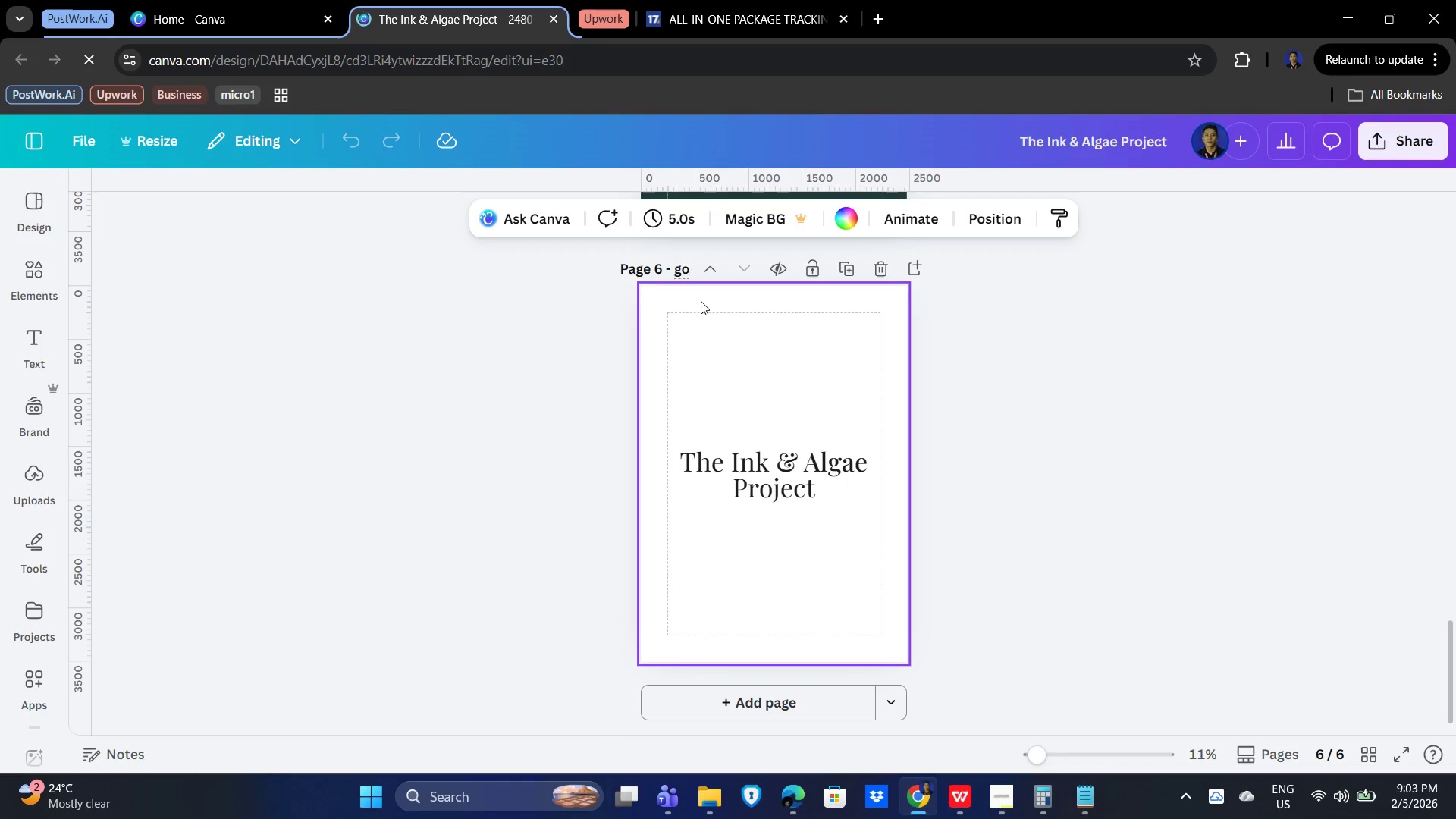 
left_click([997, 431])
 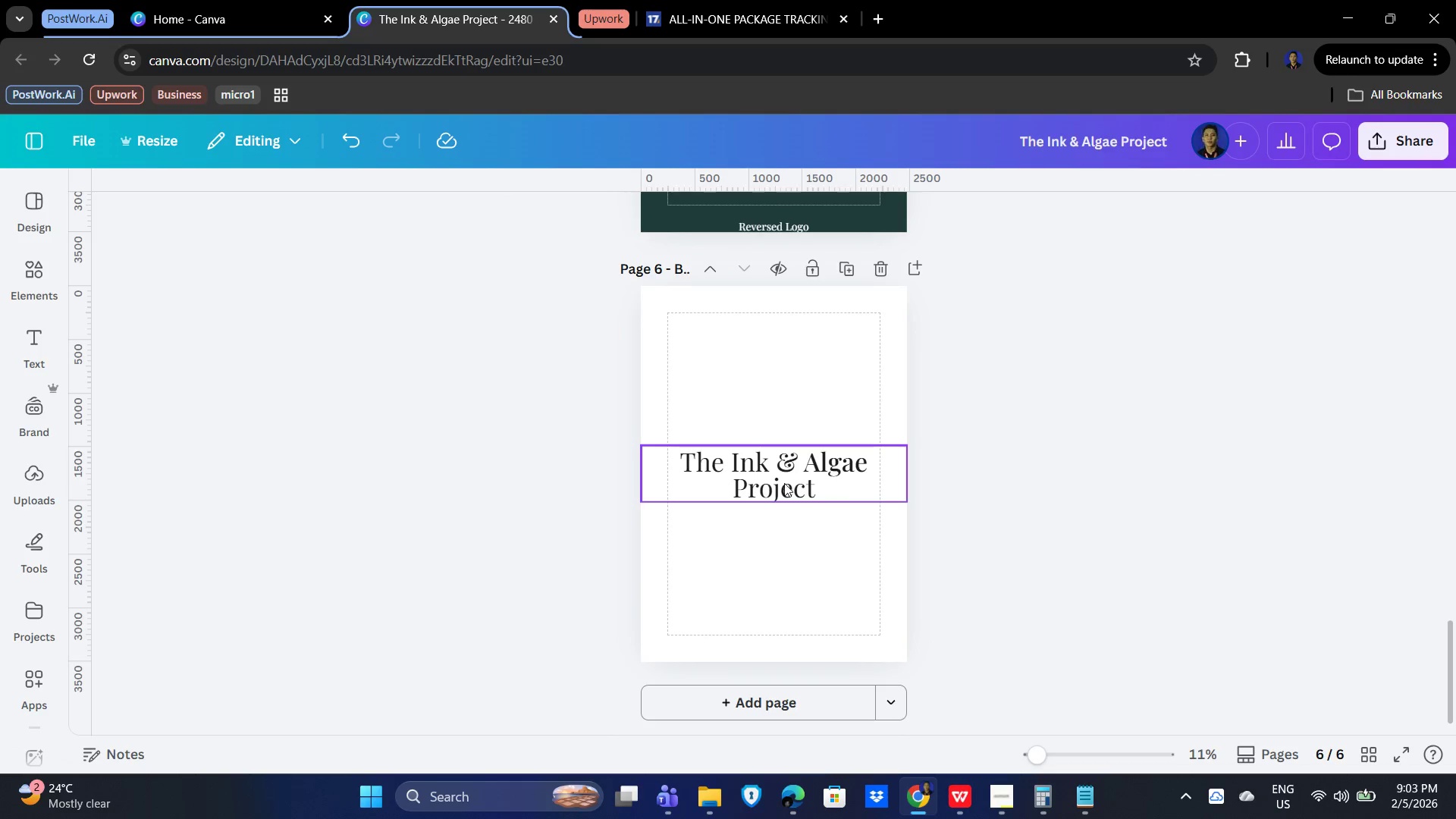 
left_click([753, 466])
 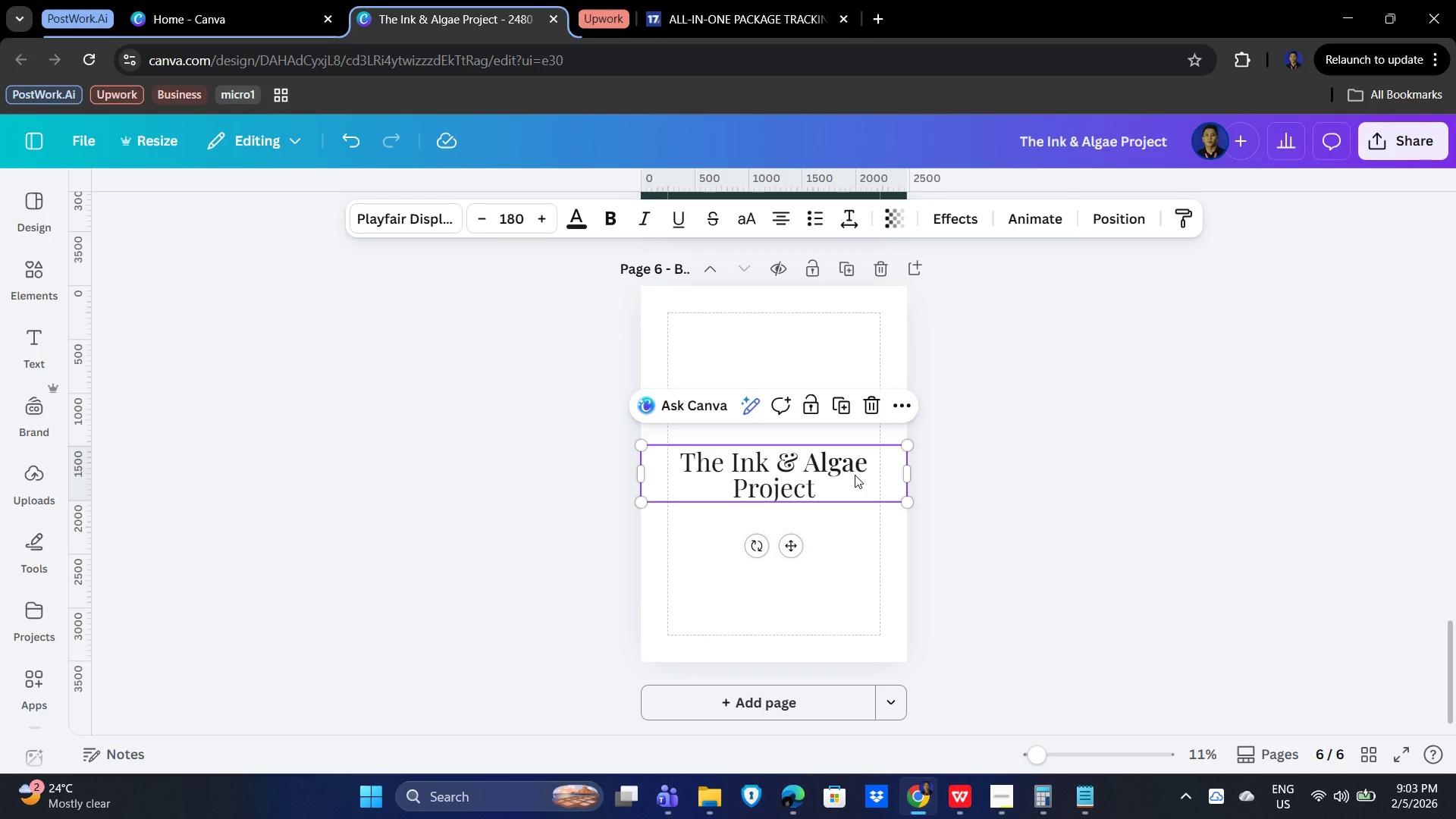 
key(Control+C)
 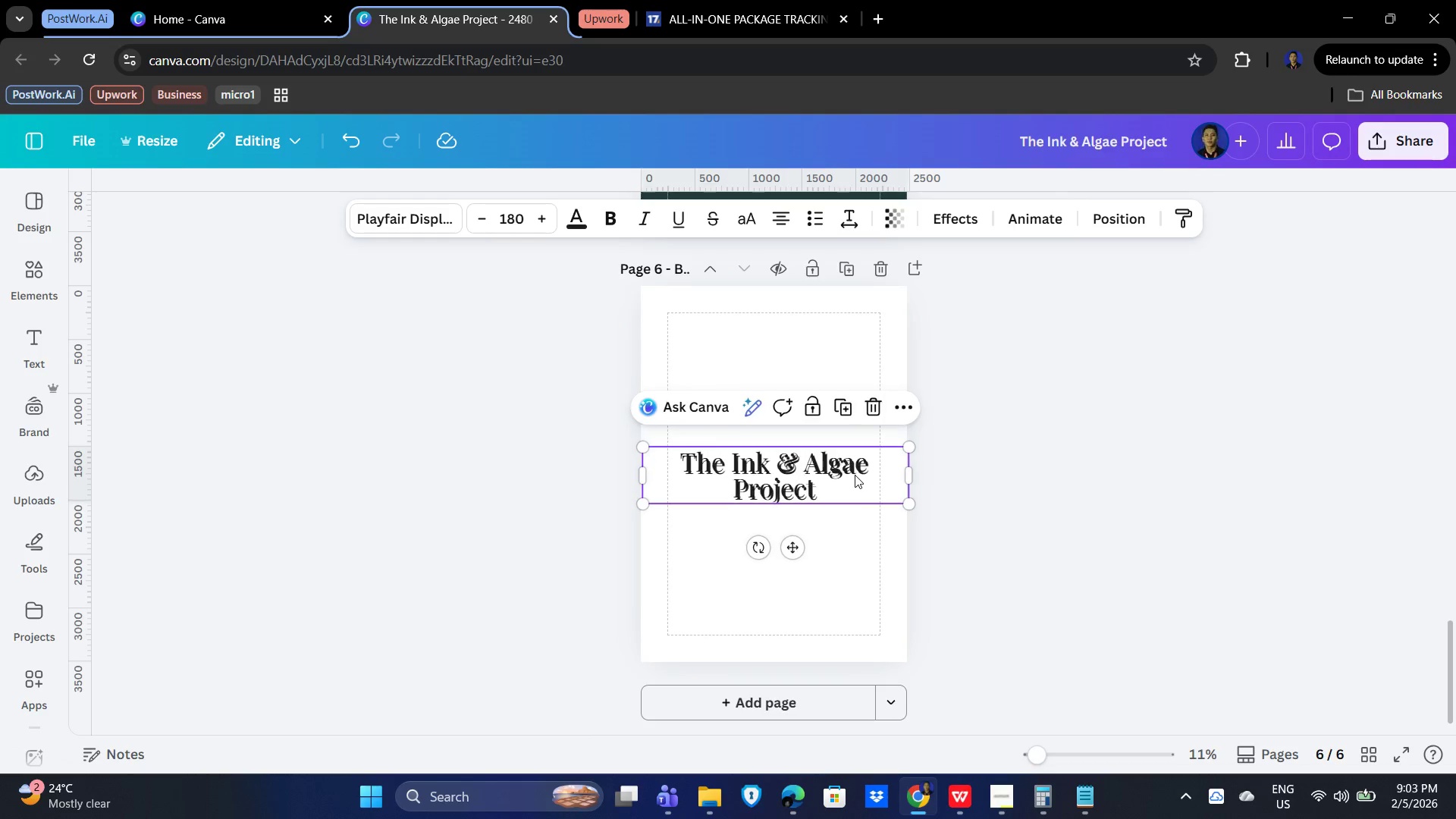 
key(Control+V)
 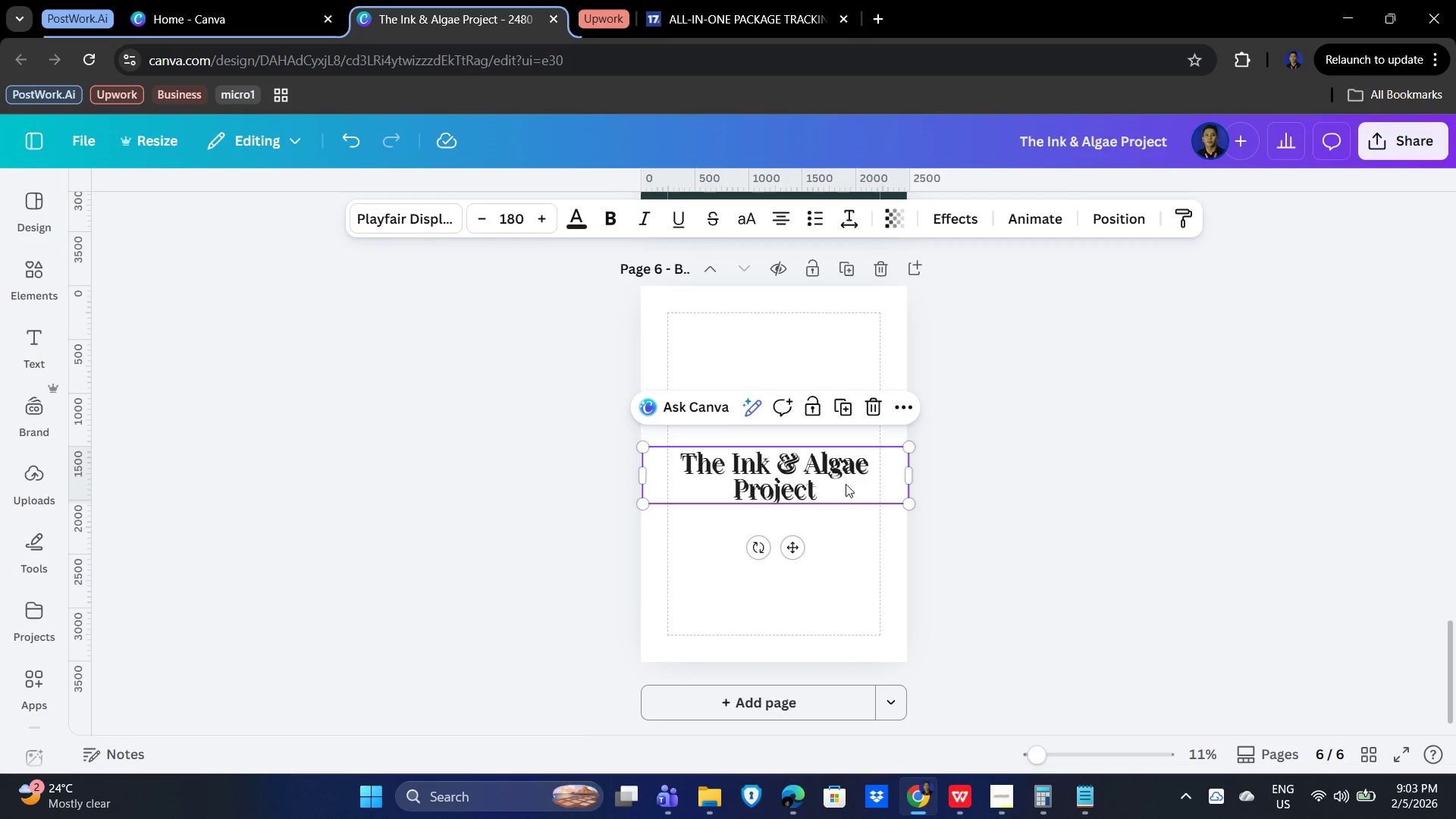 
left_click_drag(start_coordinate=[841, 480], to_coordinate=[833, 567])
 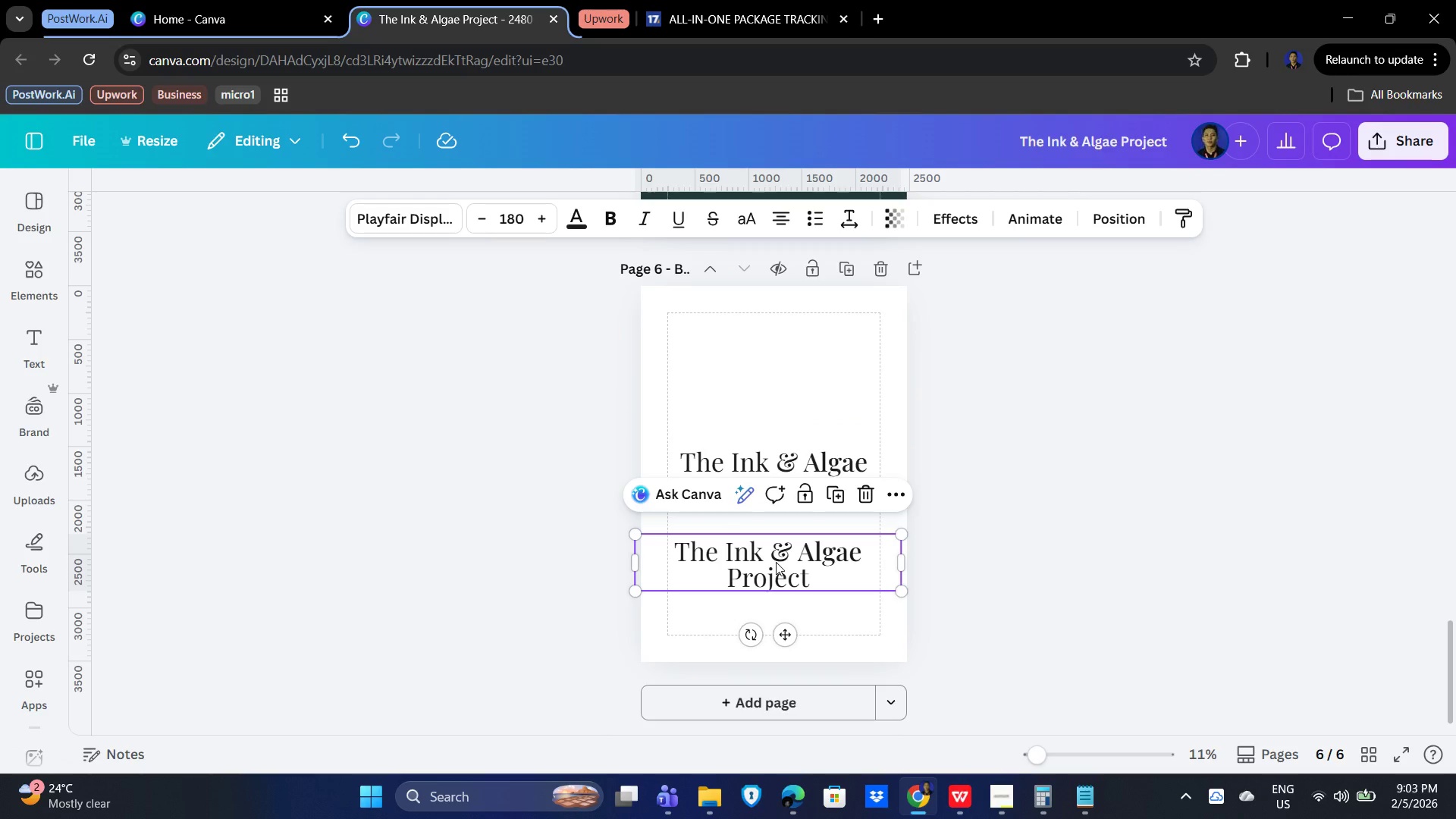 
double_click([776, 562])
 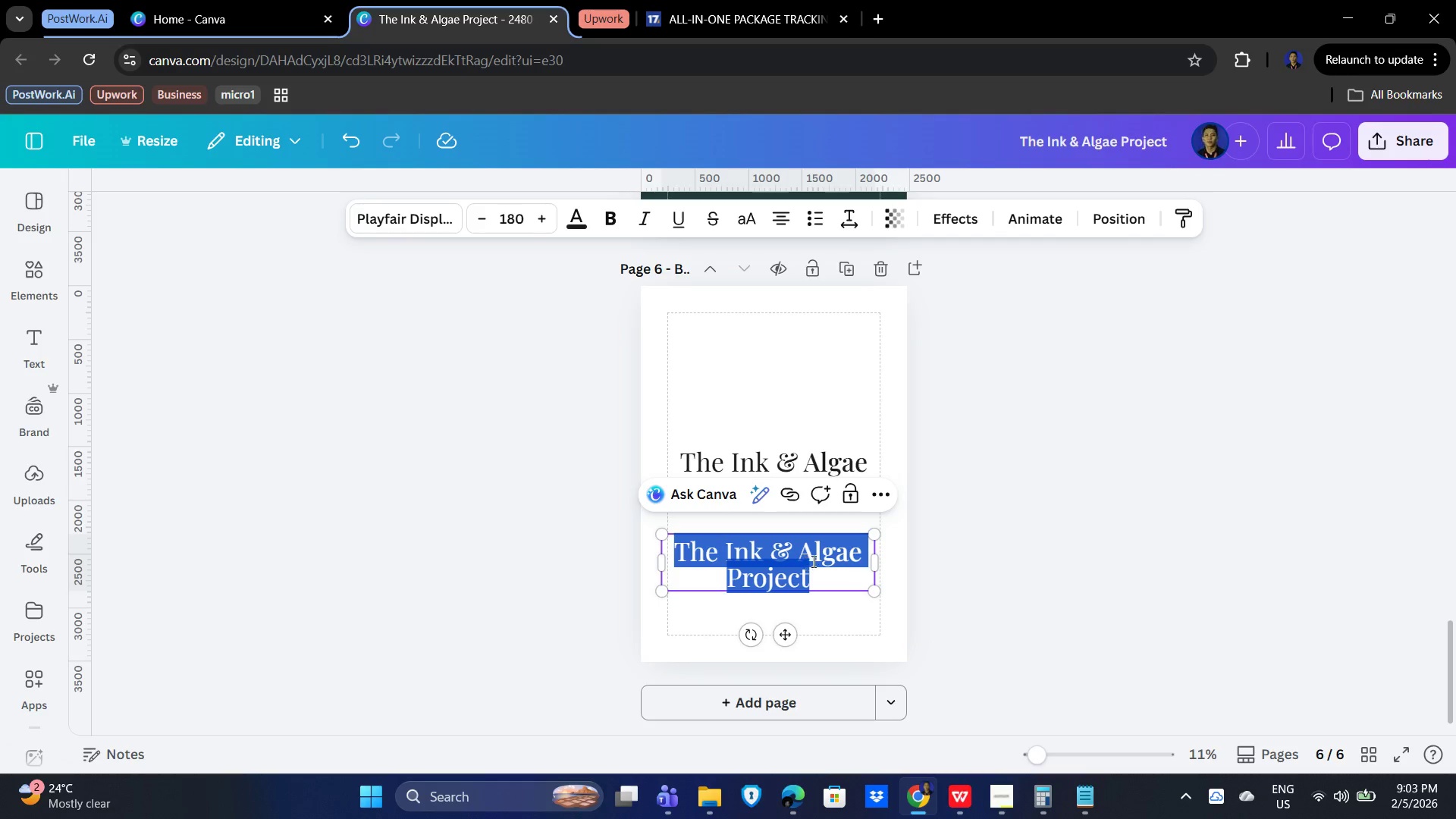 
type(Black & White Logo)
 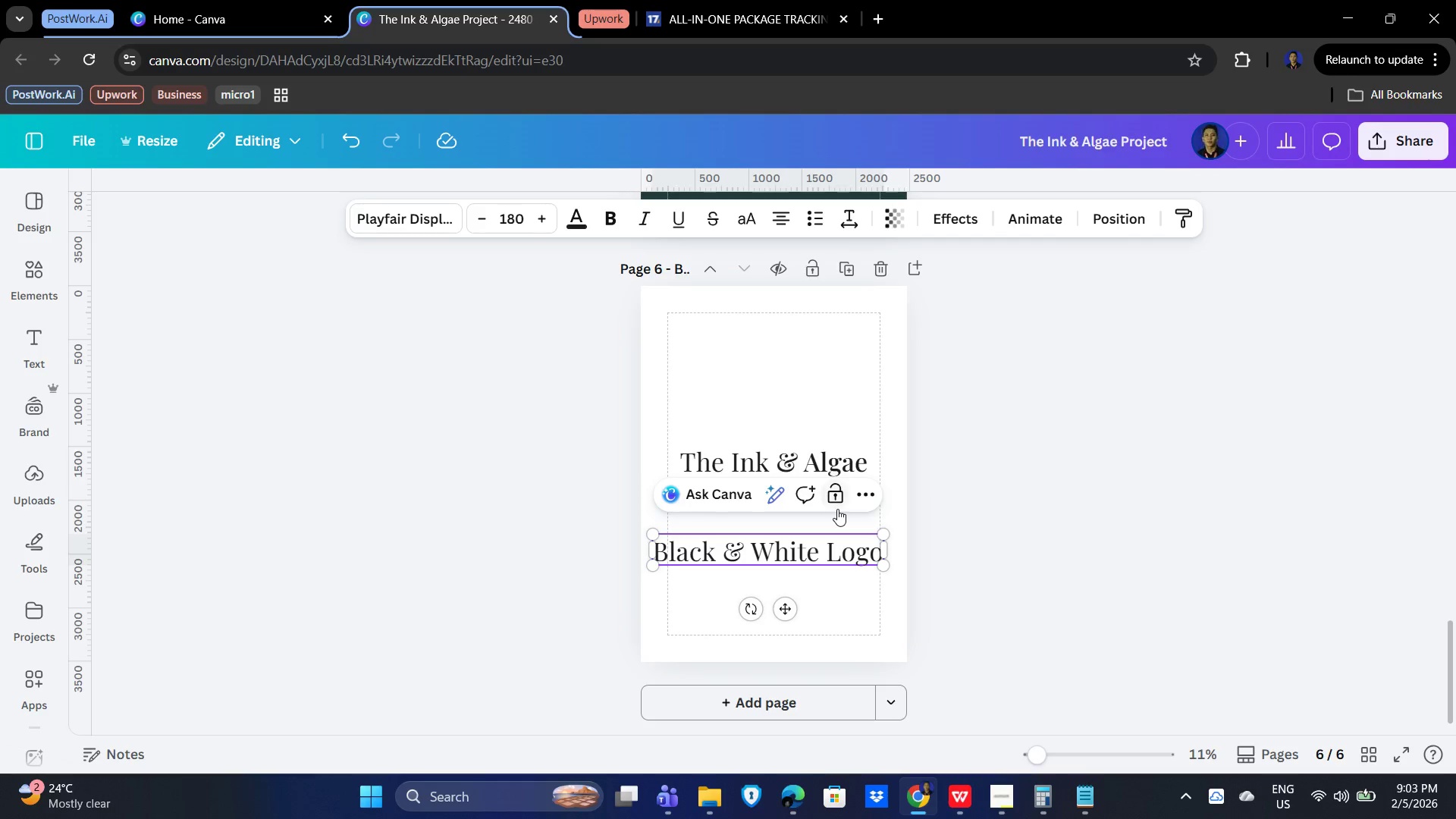 
left_click([748, 545])
 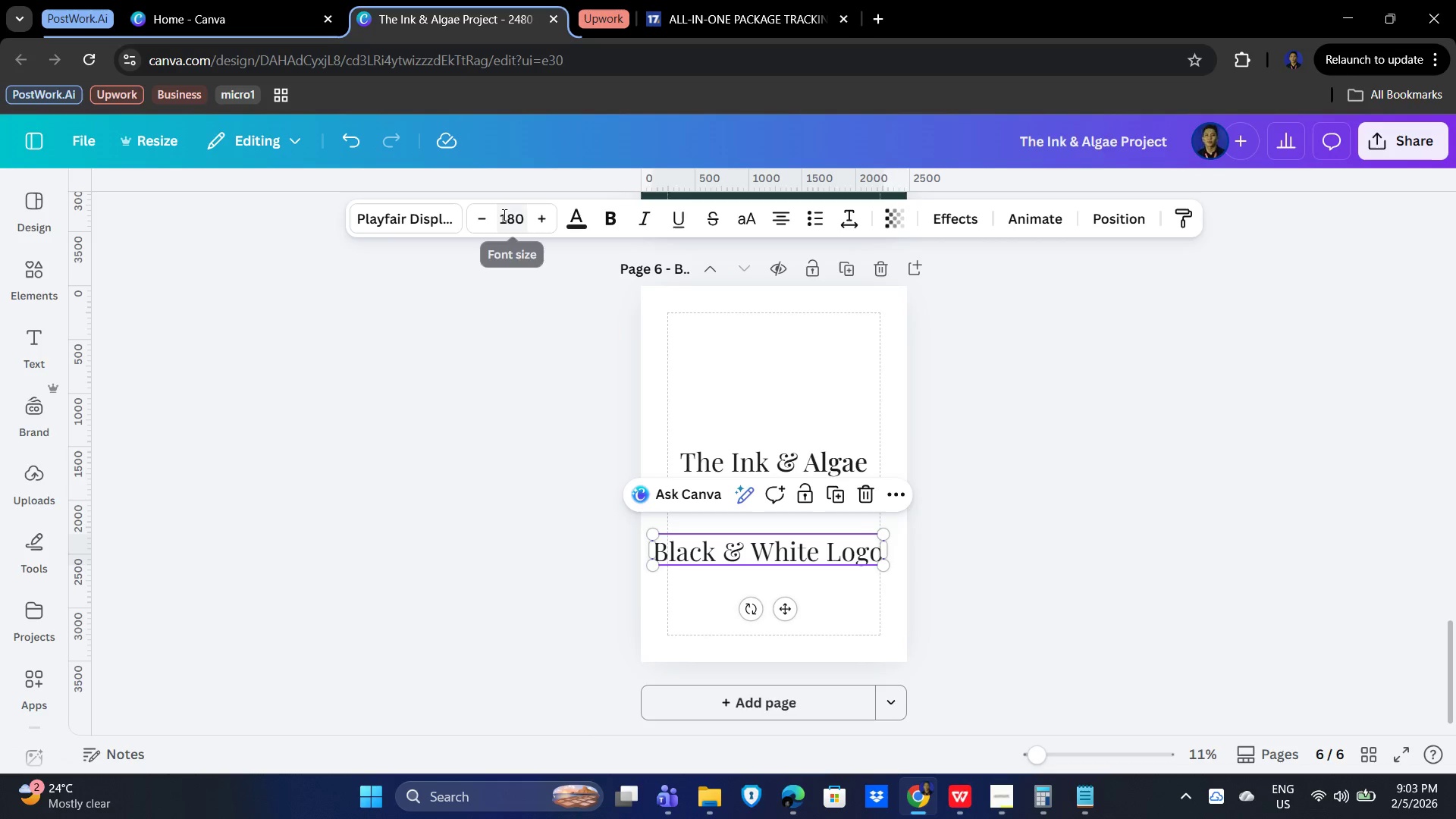 
double_click([482, 218])
 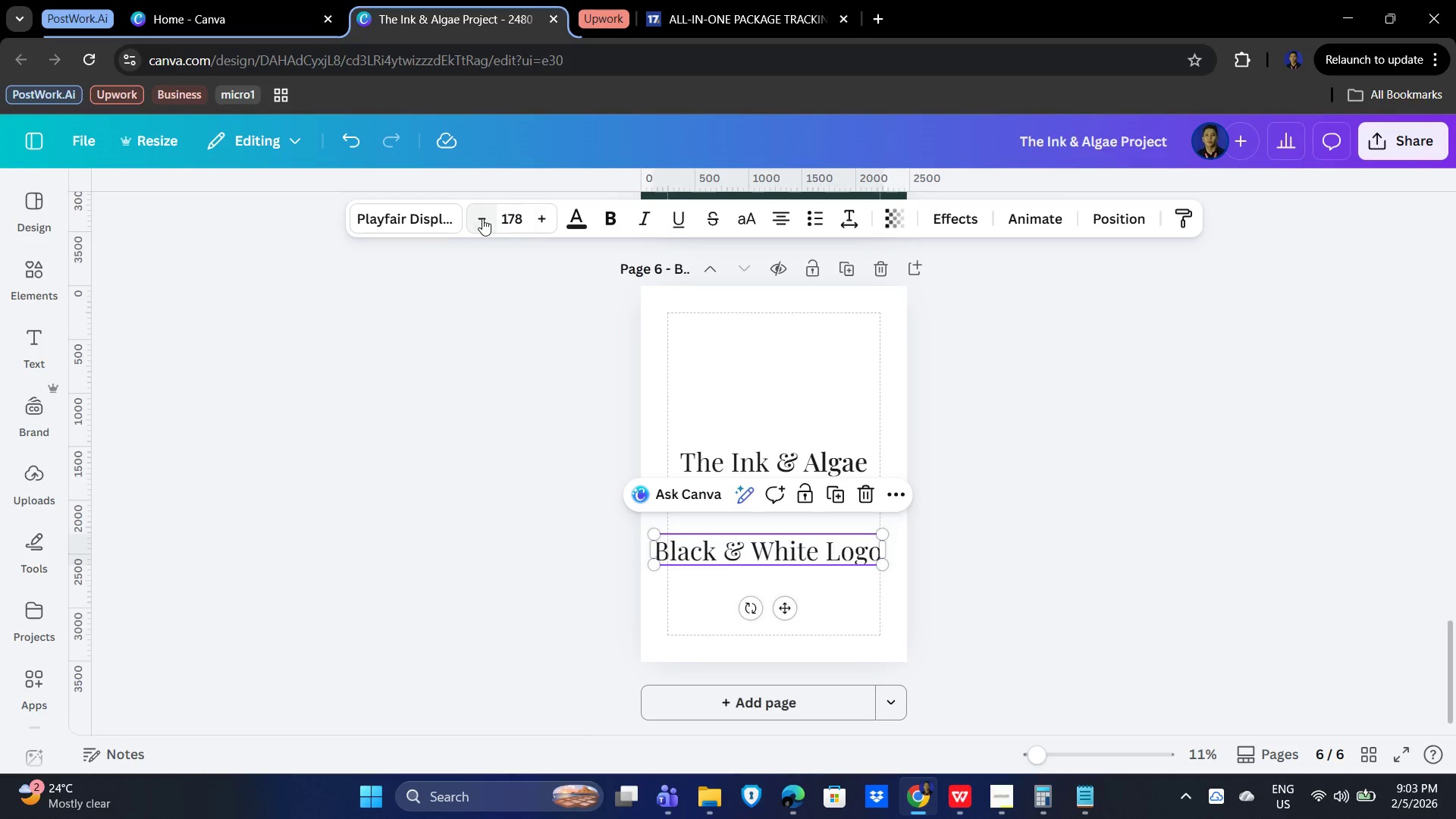 
triple_click([482, 218])
 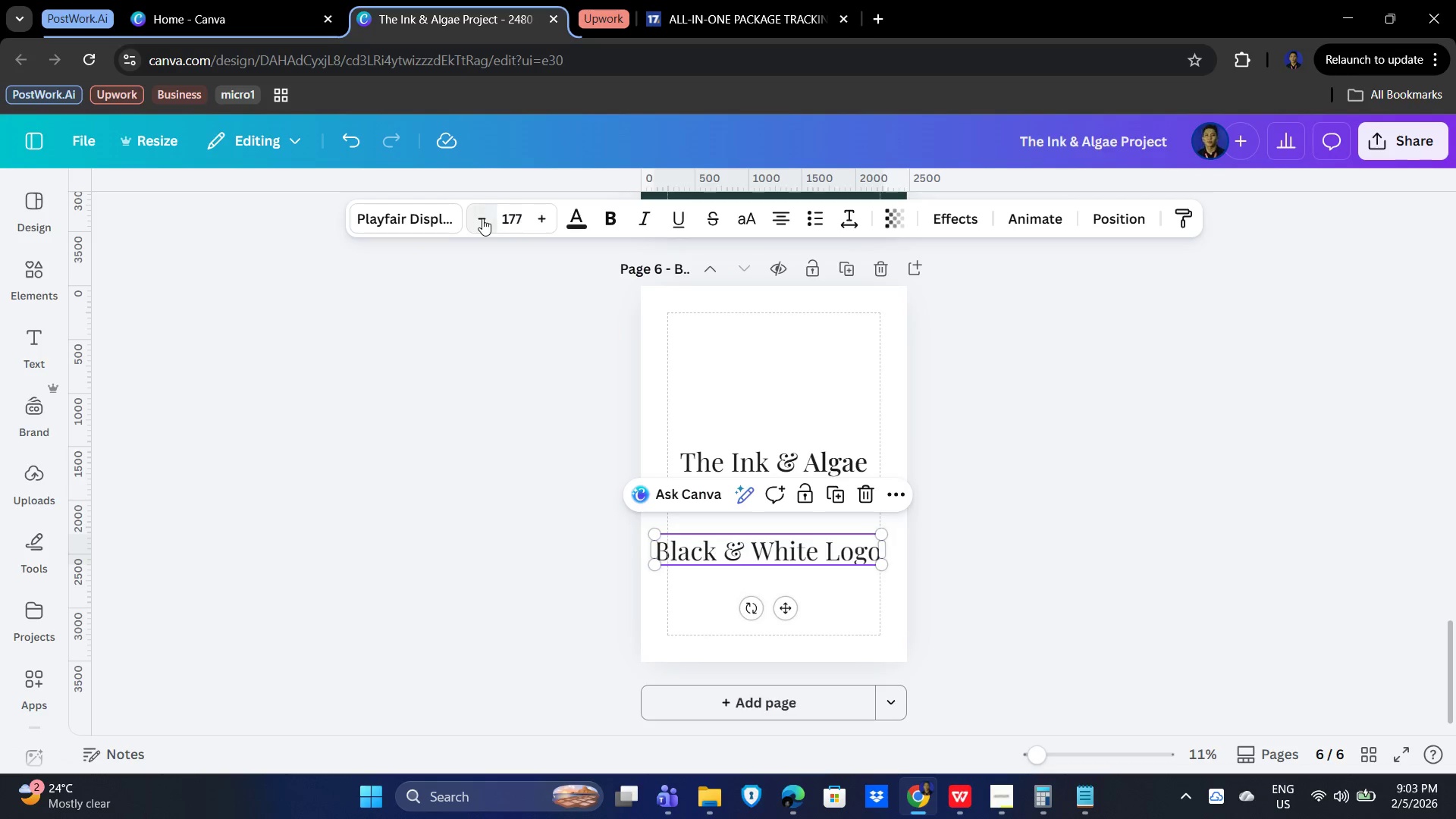 
triple_click([482, 218])
 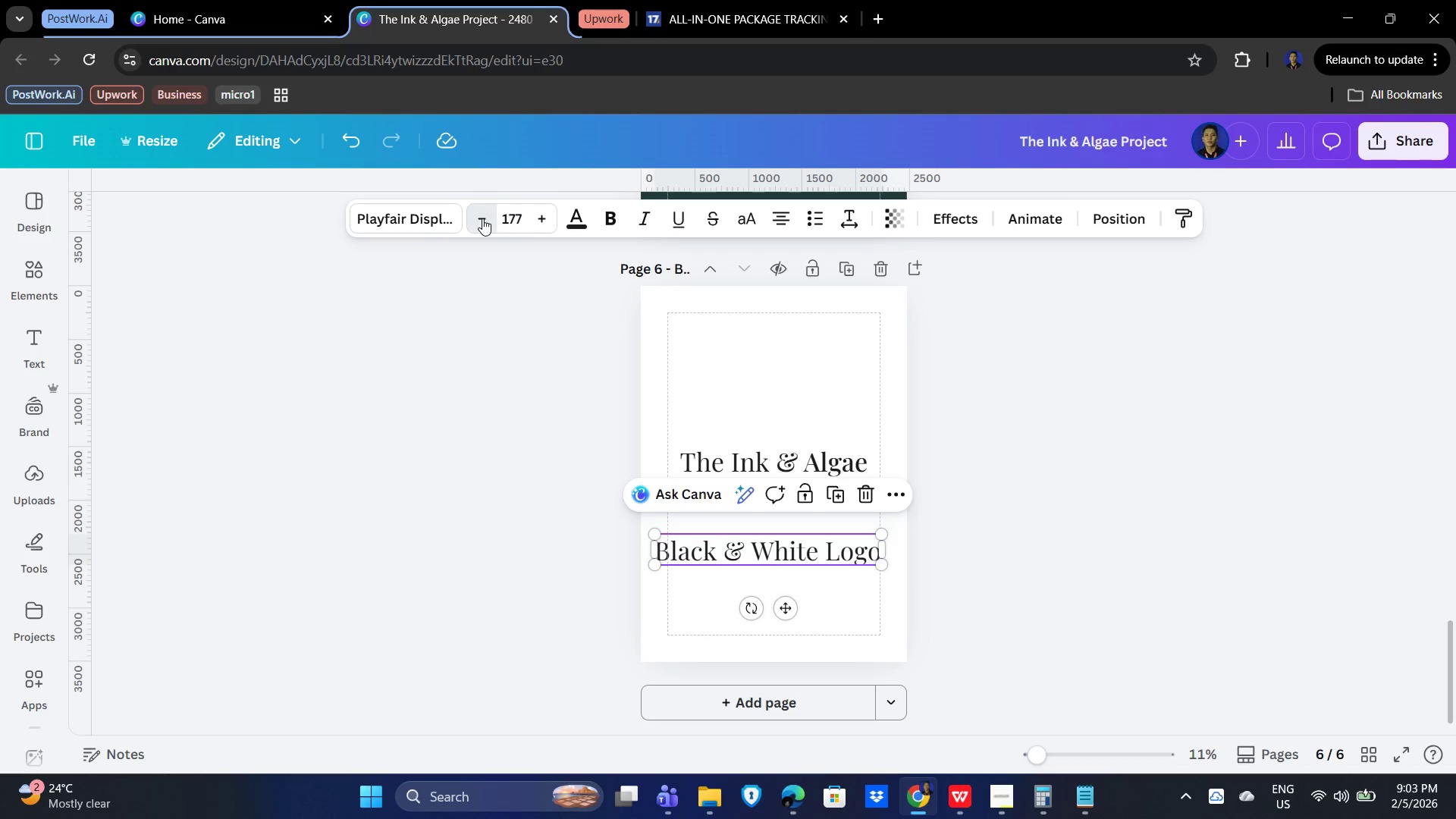 
triple_click([482, 218])
 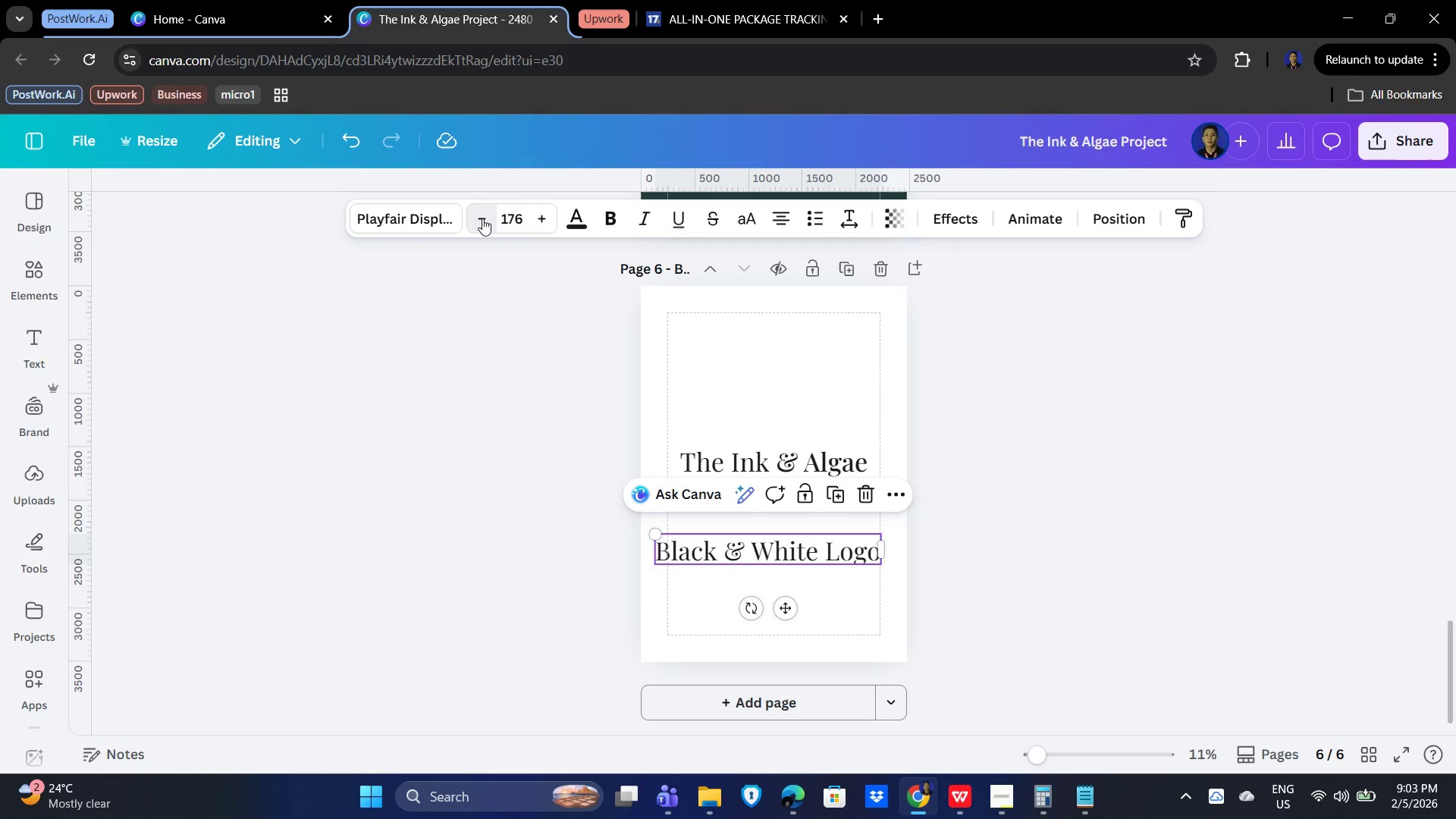 
triple_click([482, 218])
 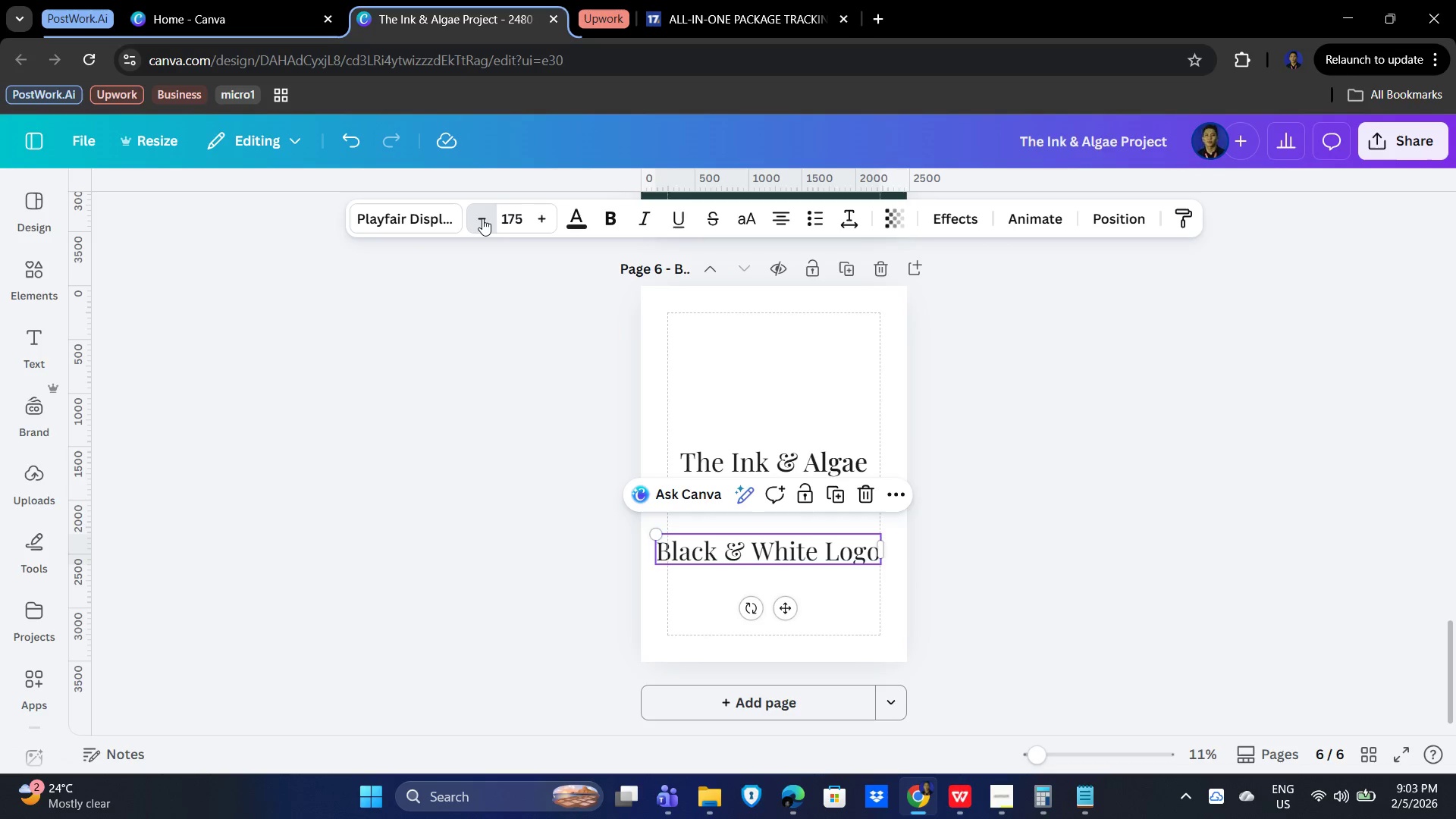 
triple_click([482, 218])
 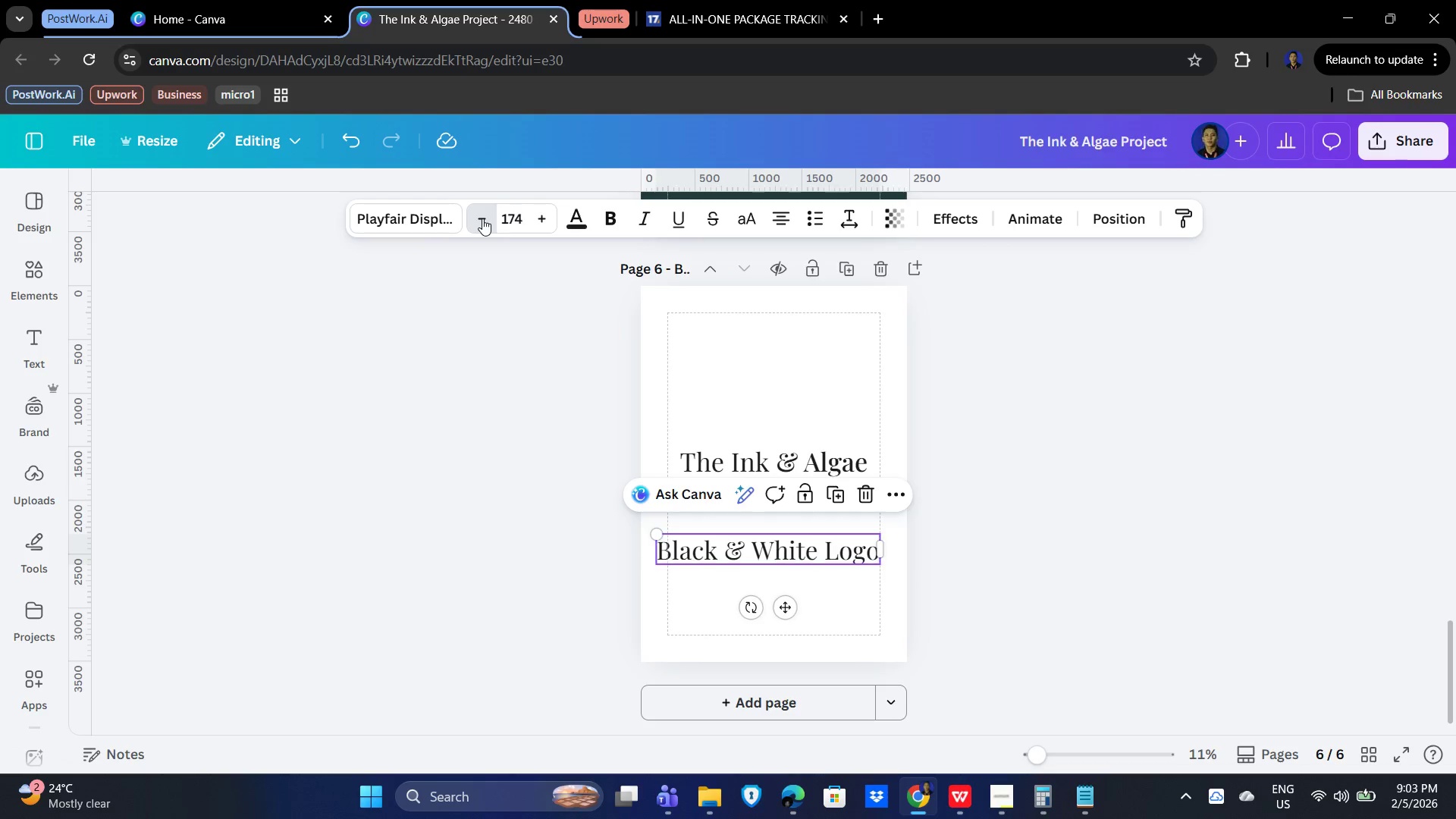 
triple_click([482, 218])
 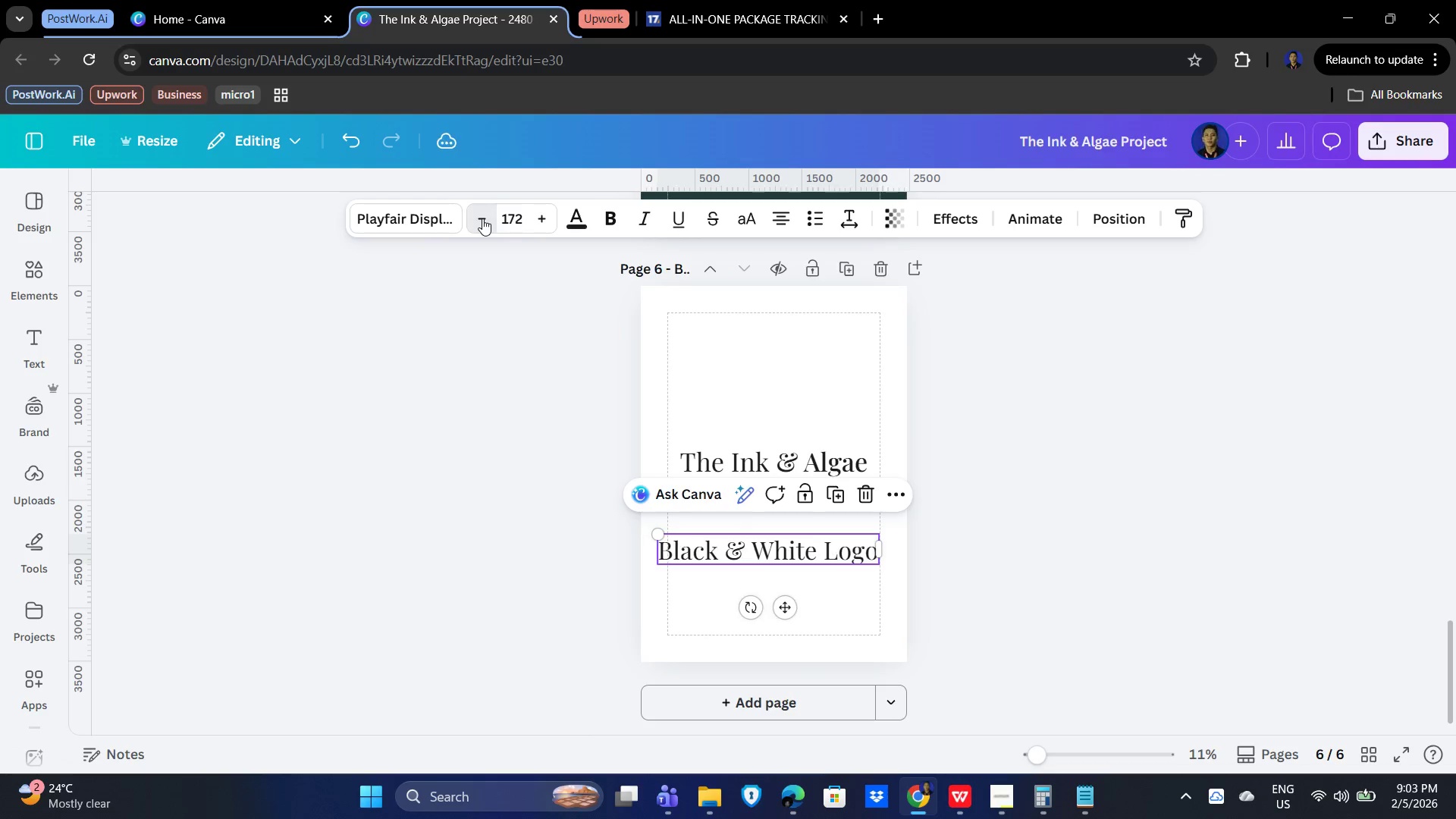 
triple_click([482, 218])
 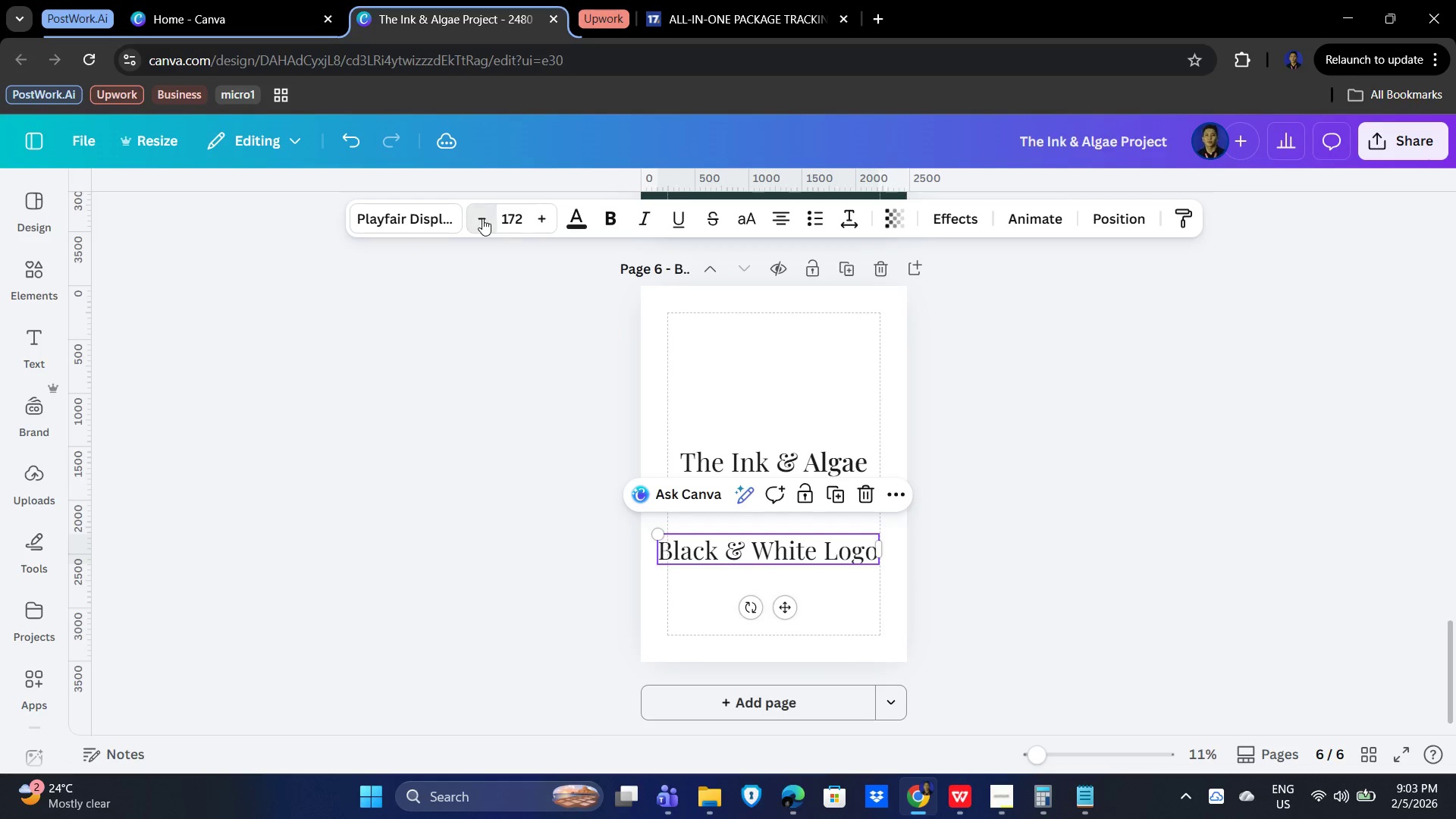 
triple_click([482, 218])
 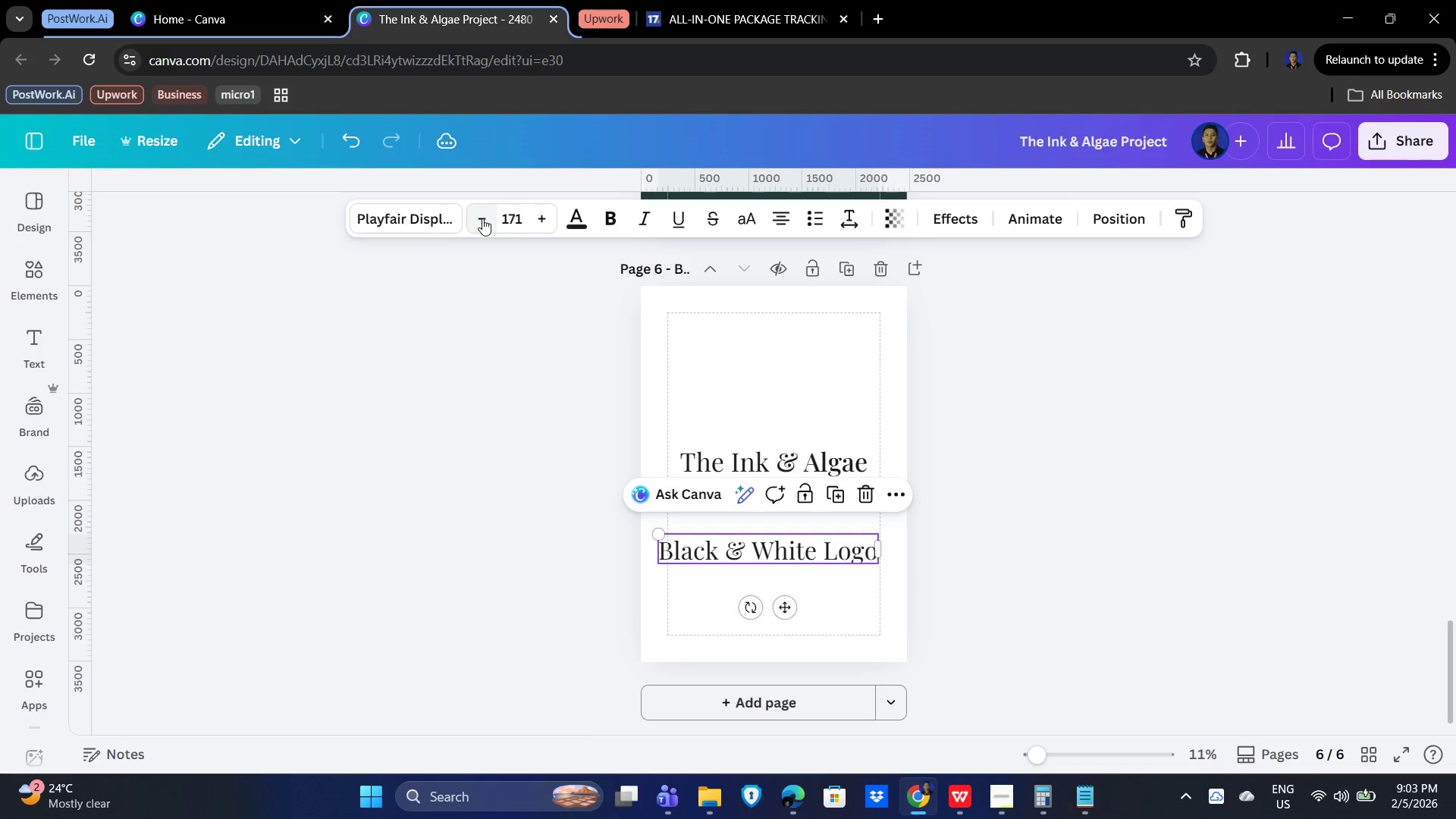 
triple_click([482, 218])
 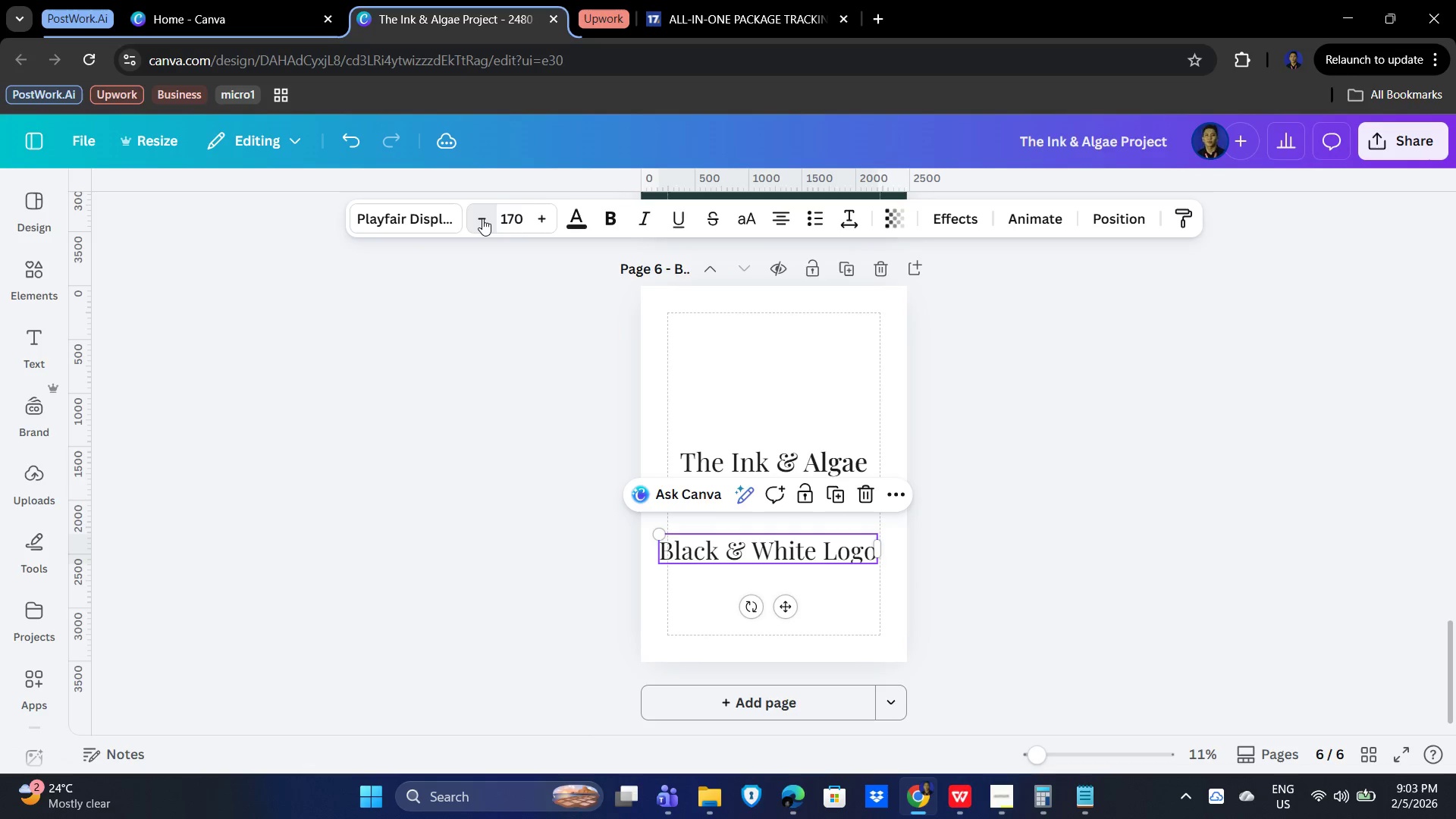 
triple_click([482, 218])
 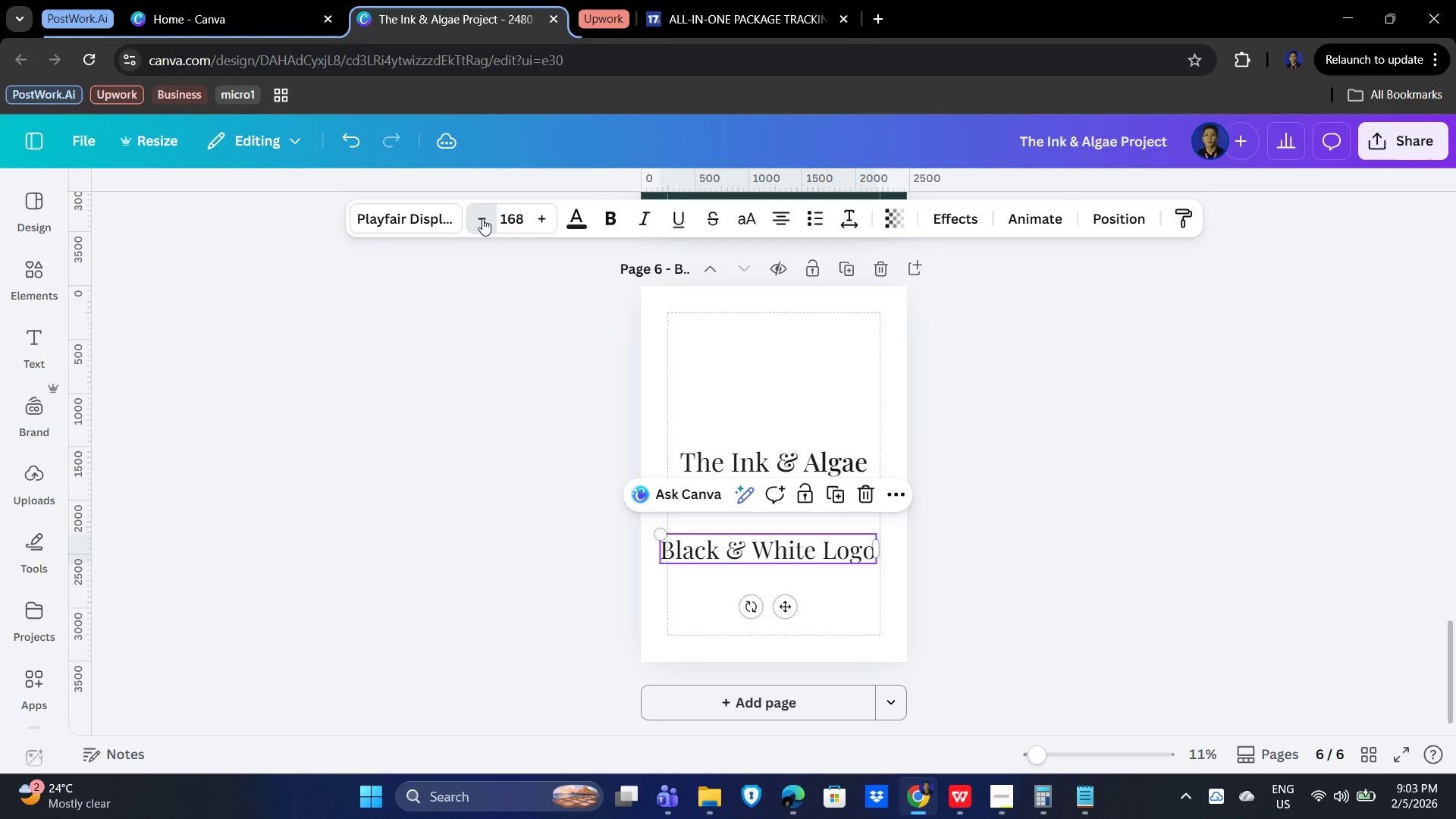 
triple_click([482, 218])
 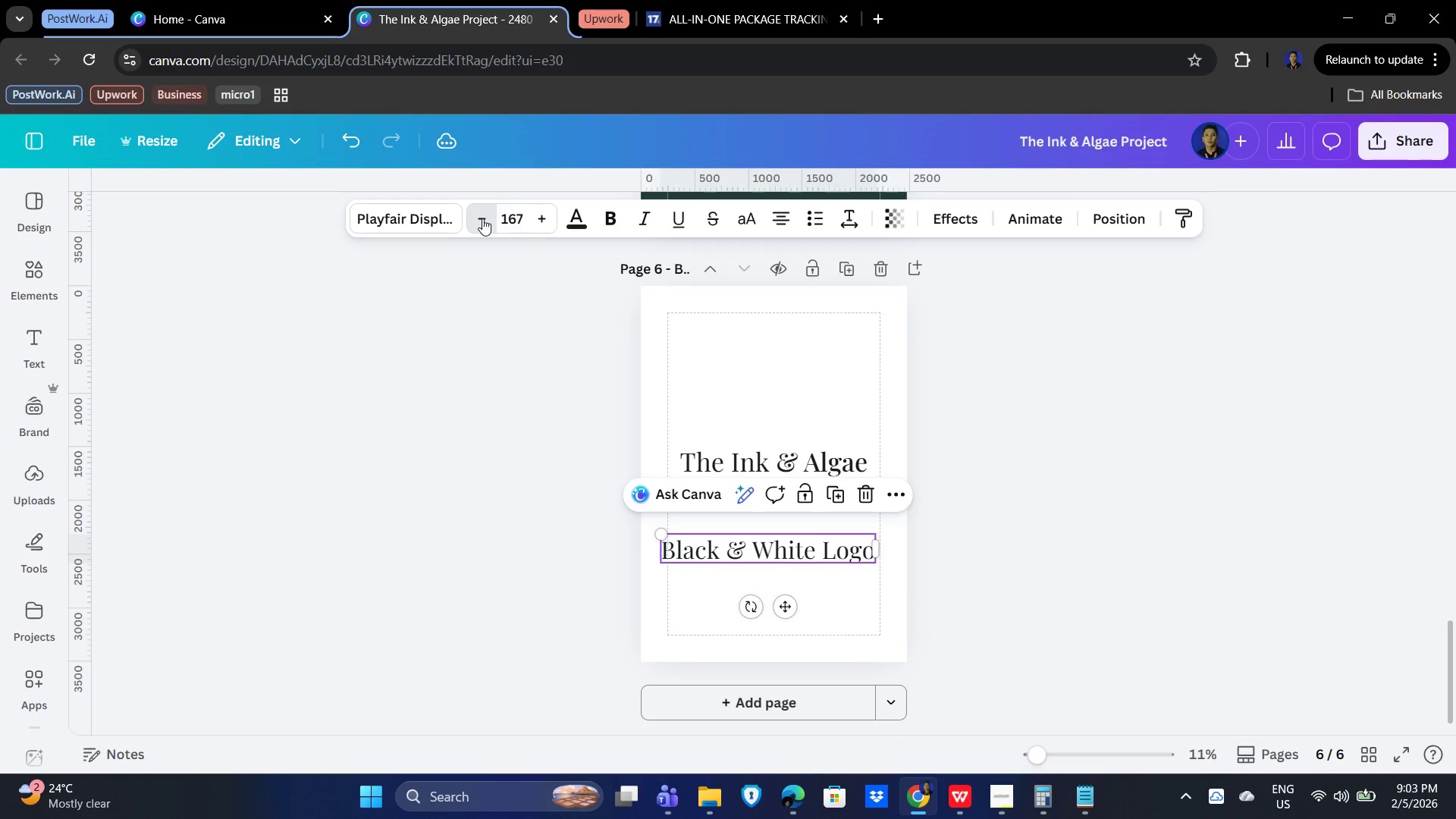 
triple_click([482, 218])
 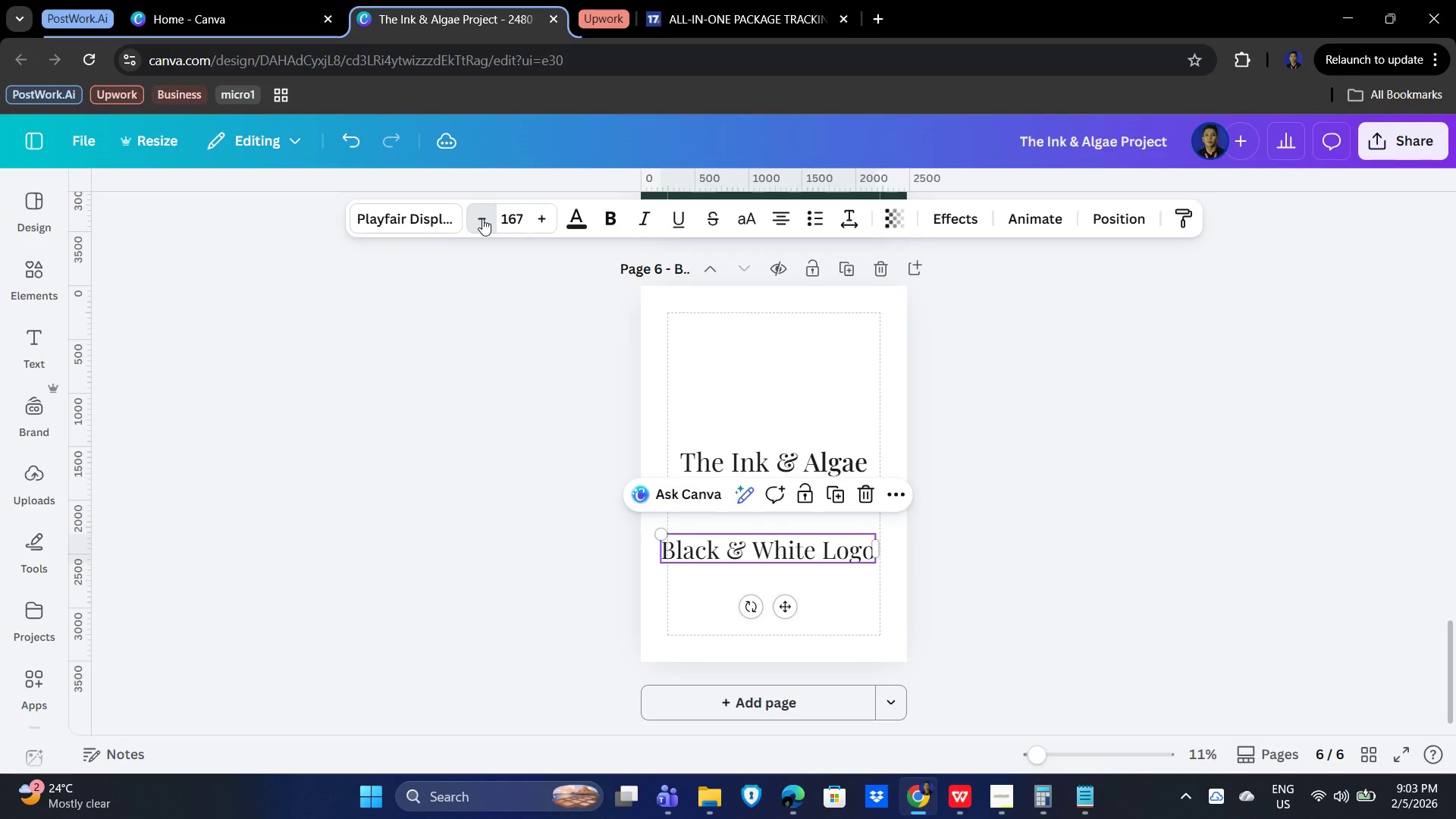 
triple_click([482, 218])
 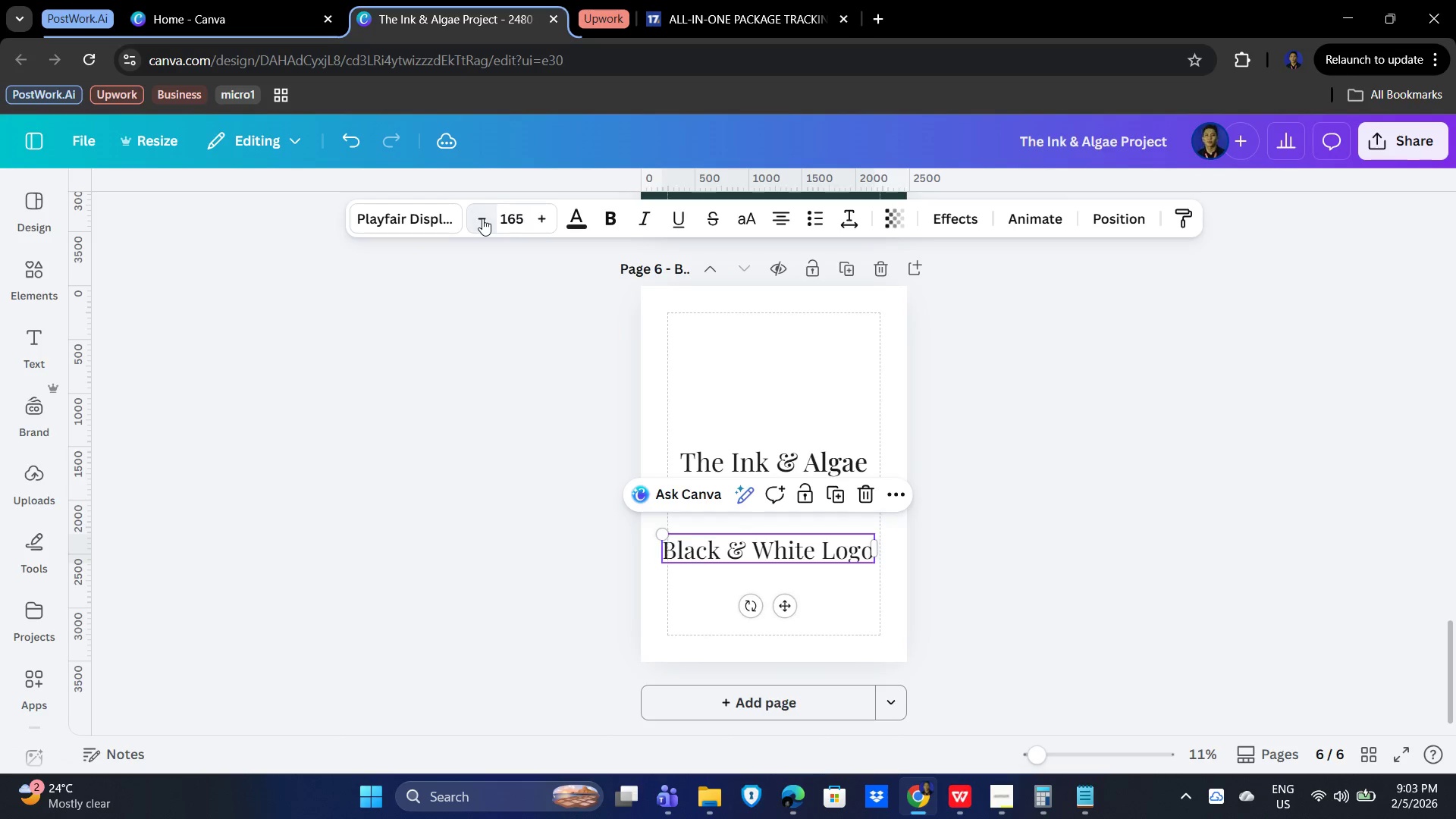 
triple_click([482, 218])
 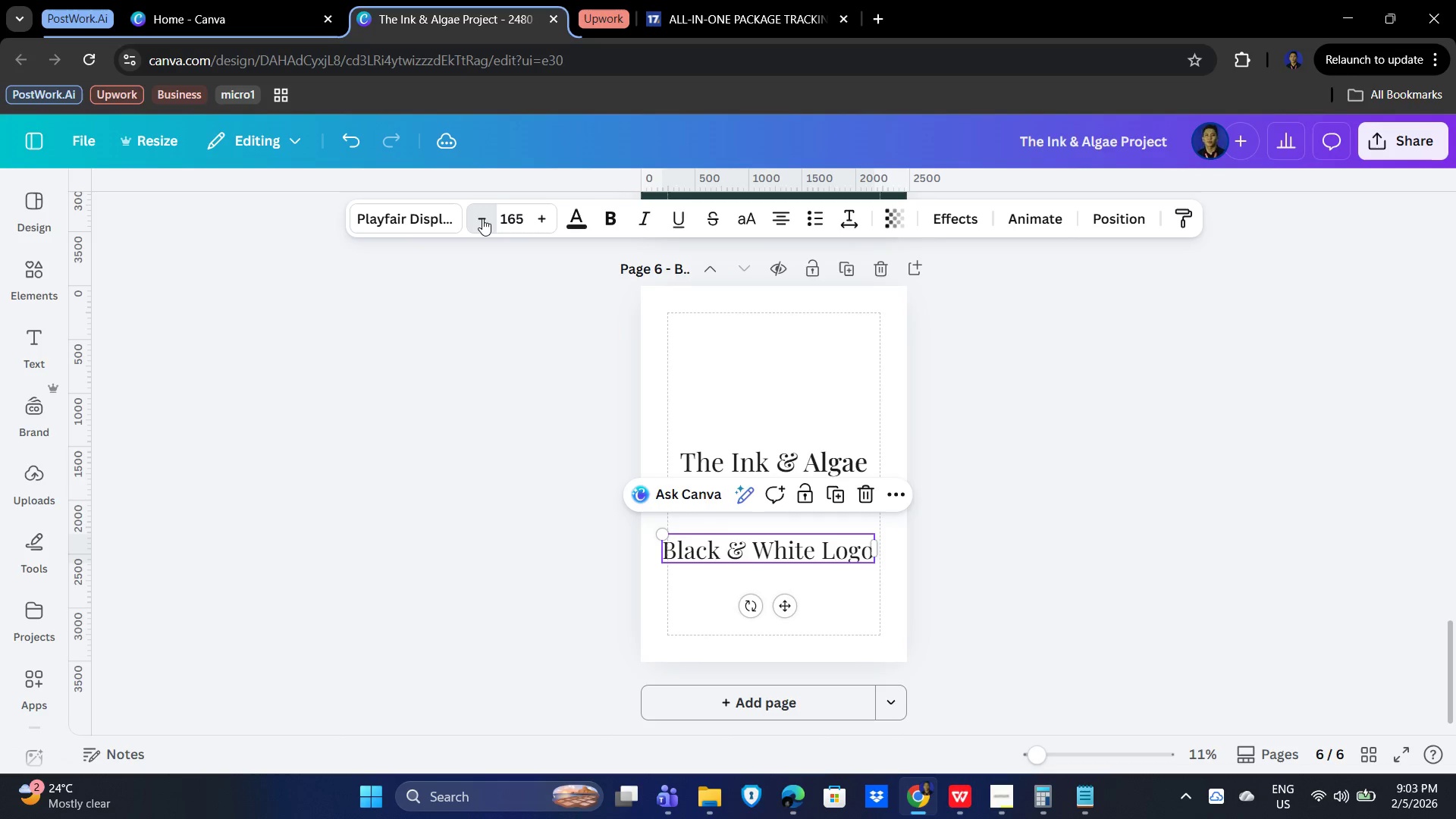 
triple_click([482, 218])
 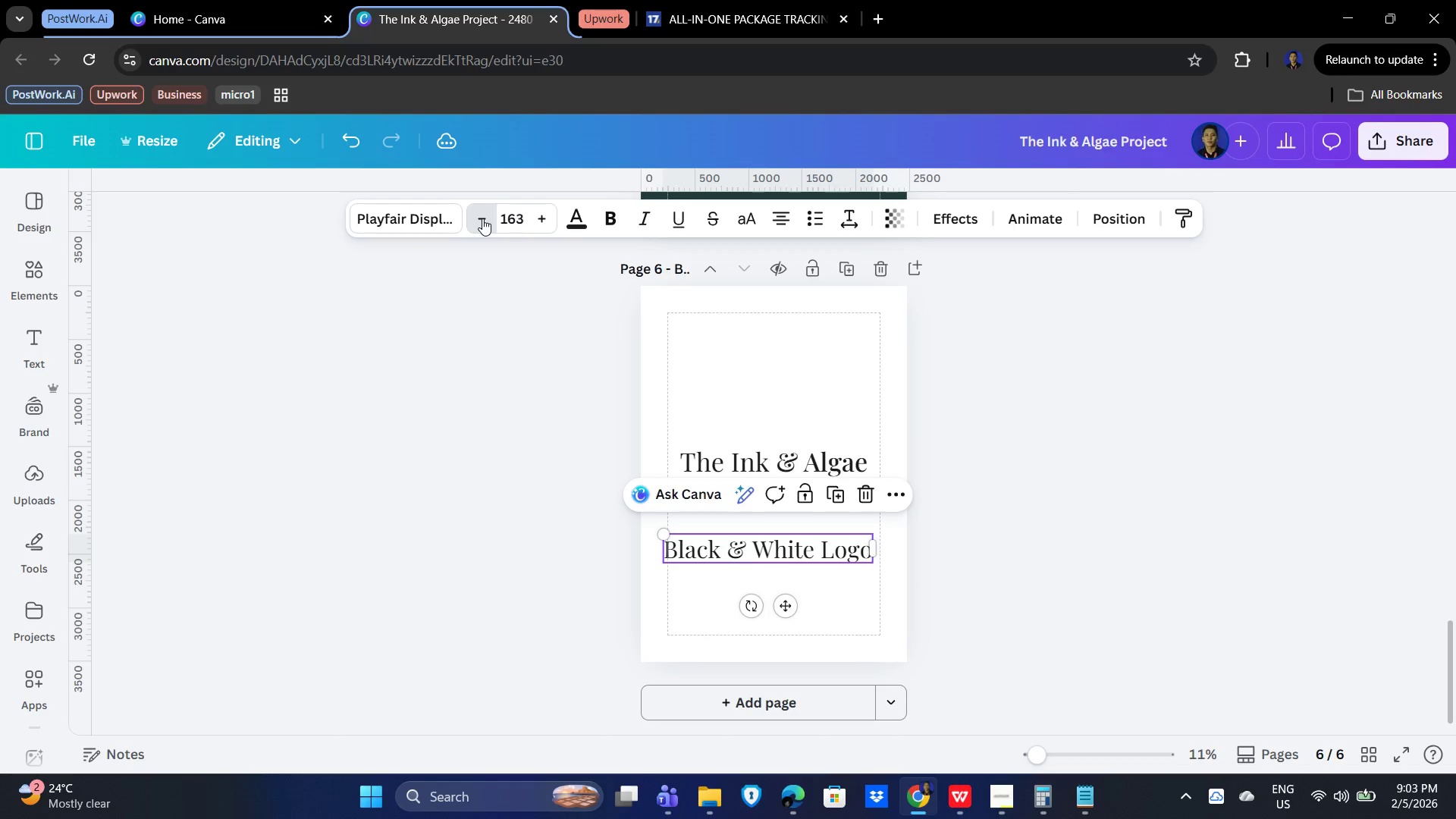 
triple_click([482, 218])
 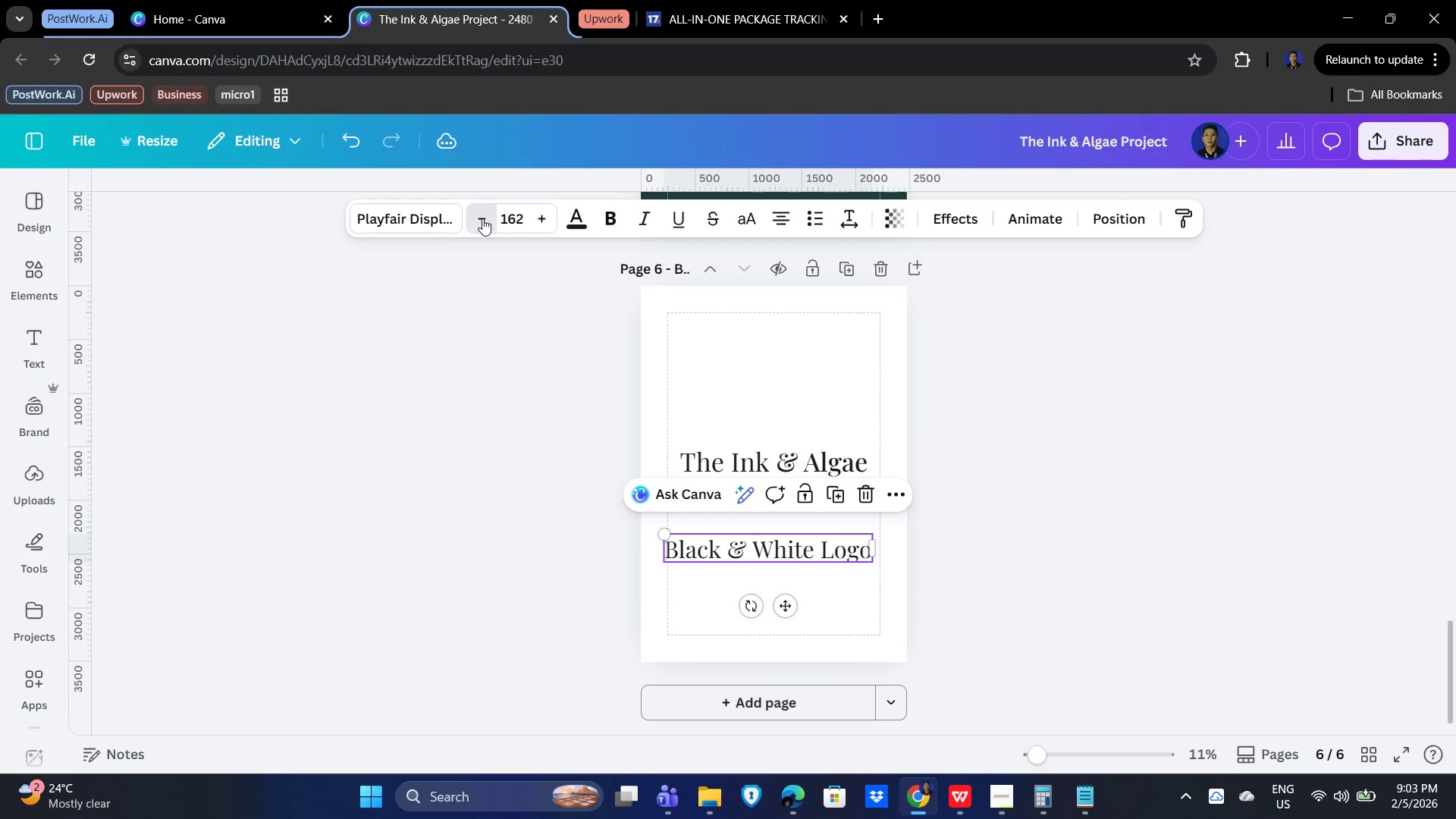 
triple_click([482, 218])
 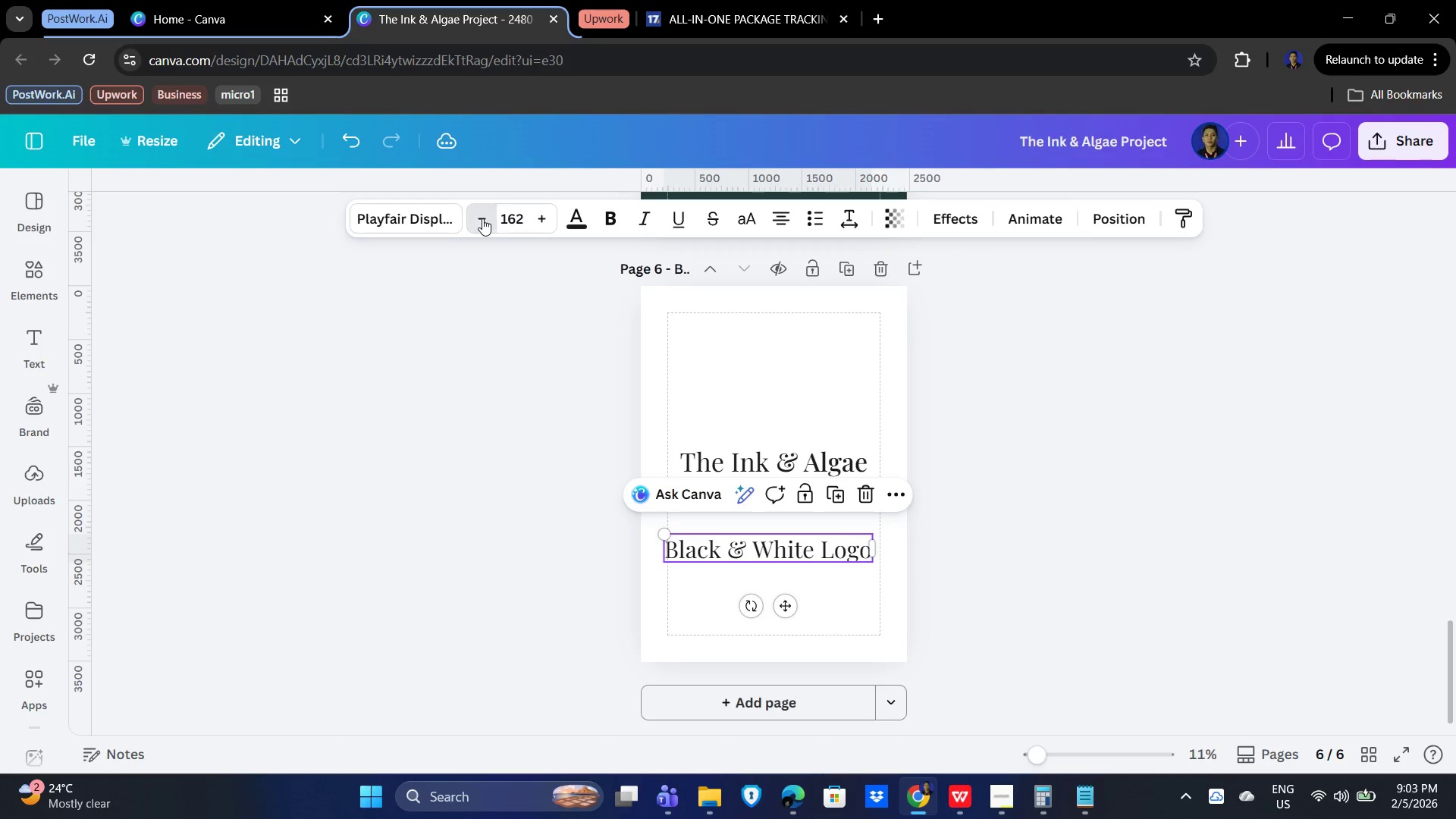 
triple_click([482, 218])
 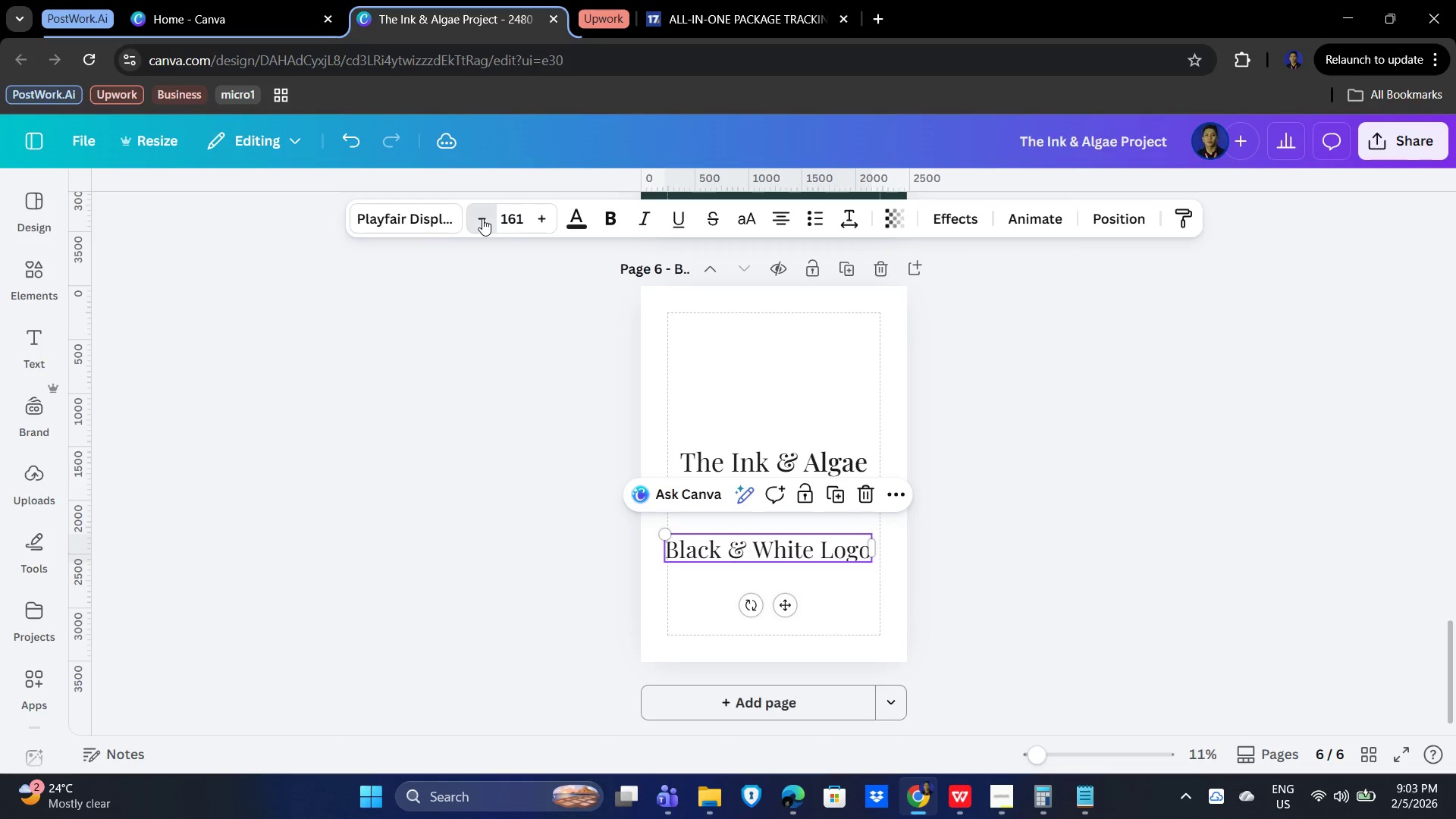 
triple_click([482, 218])
 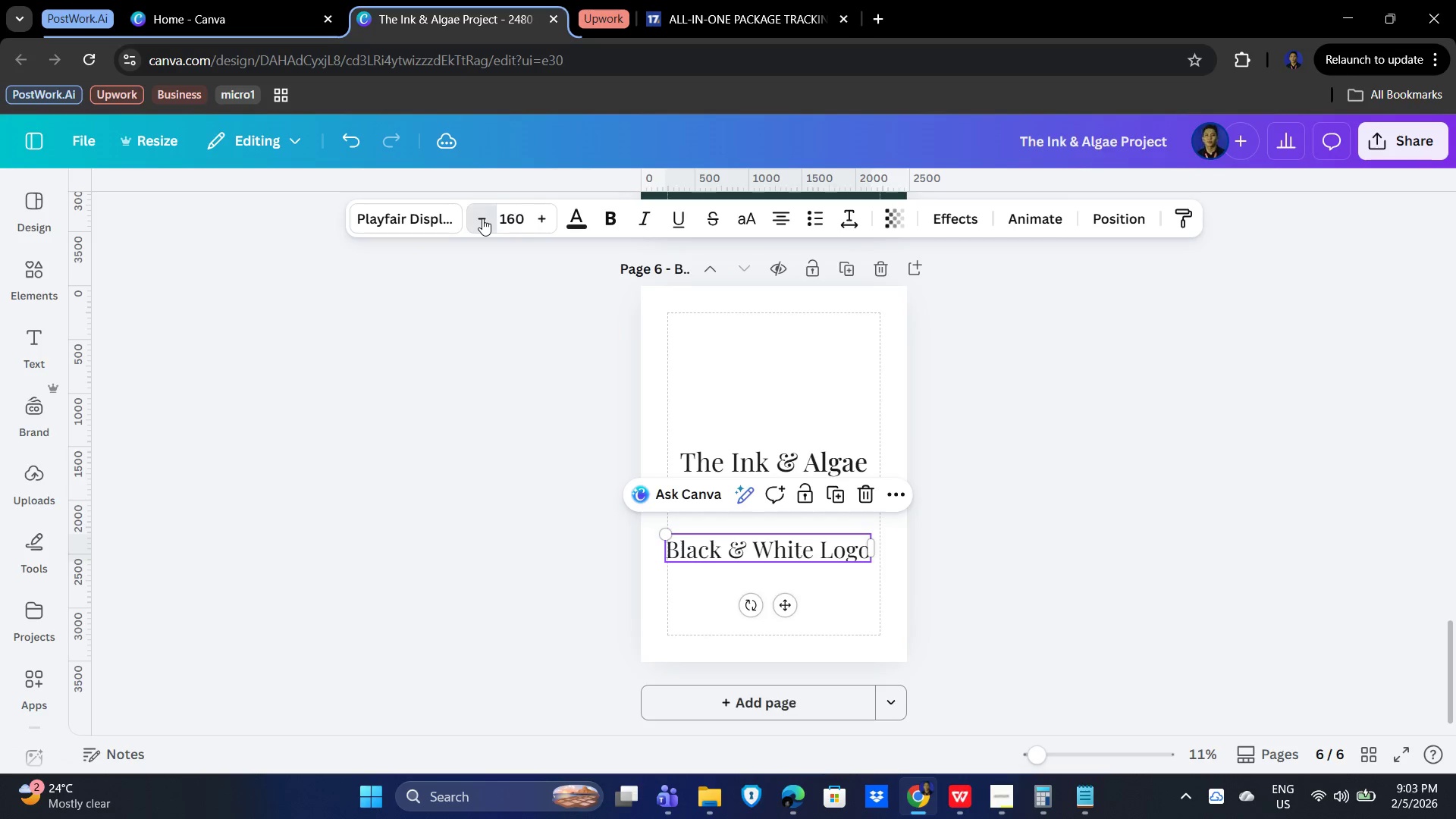 
triple_click([482, 218])
 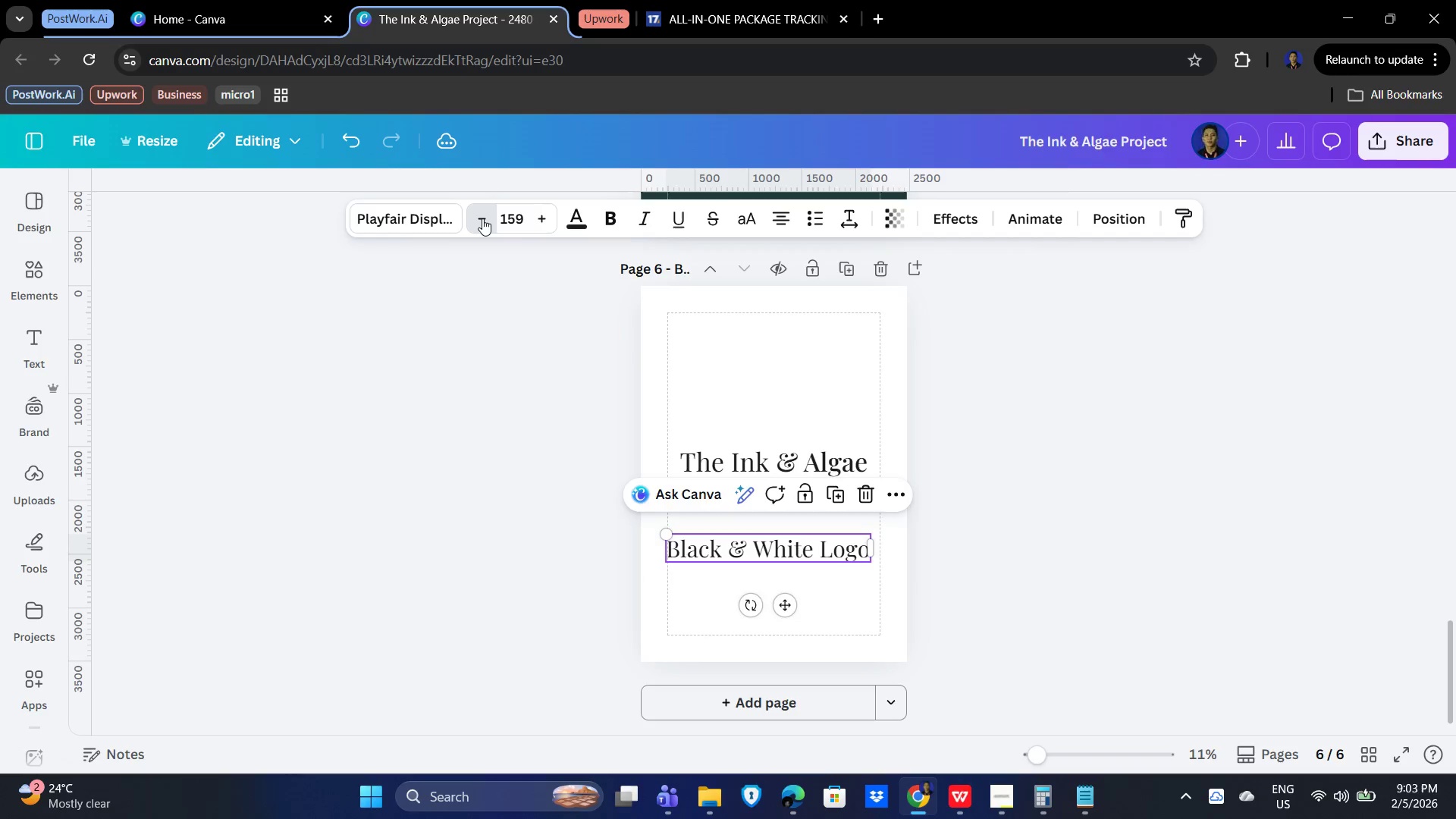 
triple_click([482, 218])
 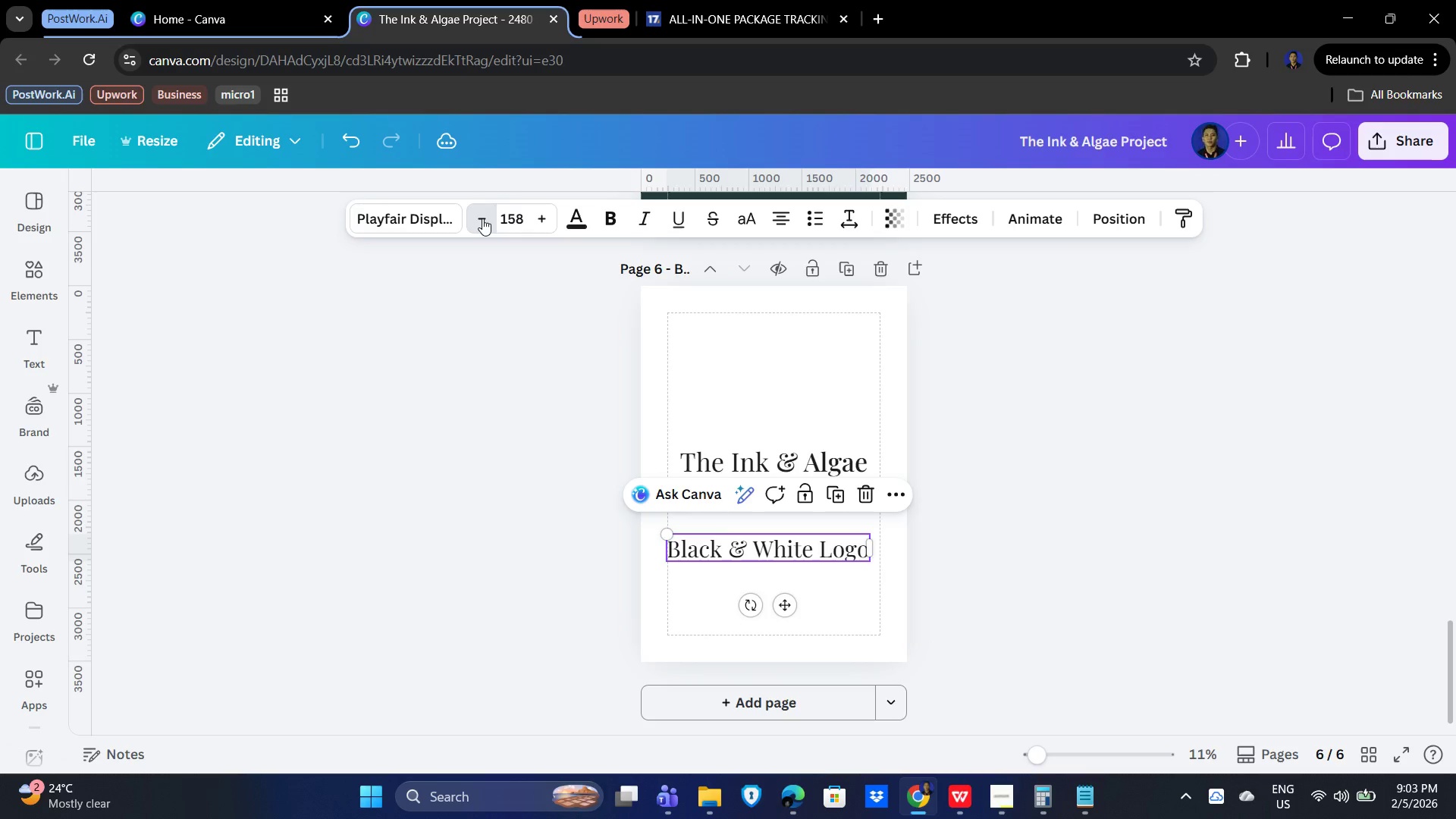 
triple_click([482, 218])
 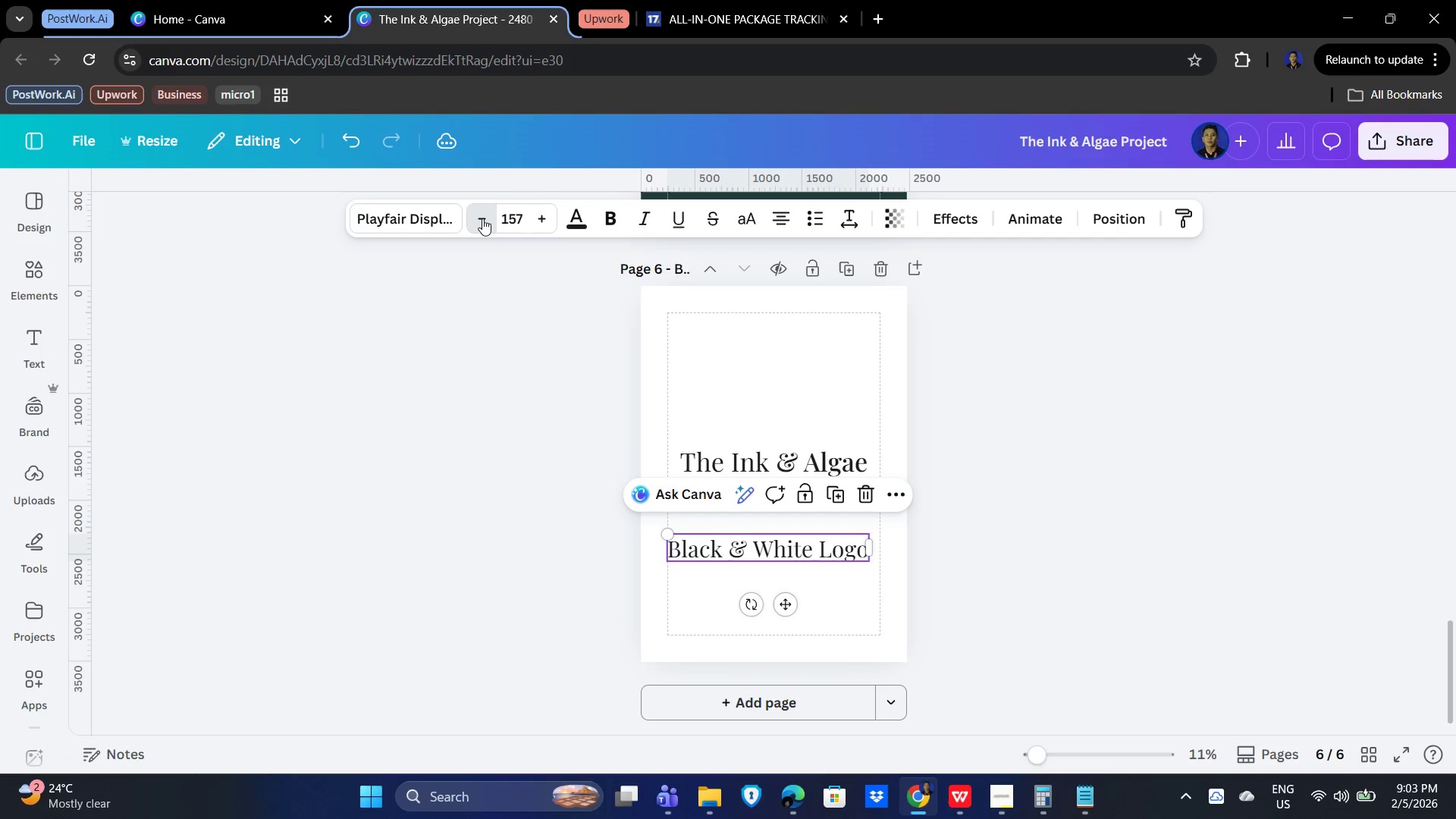 
triple_click([482, 218])
 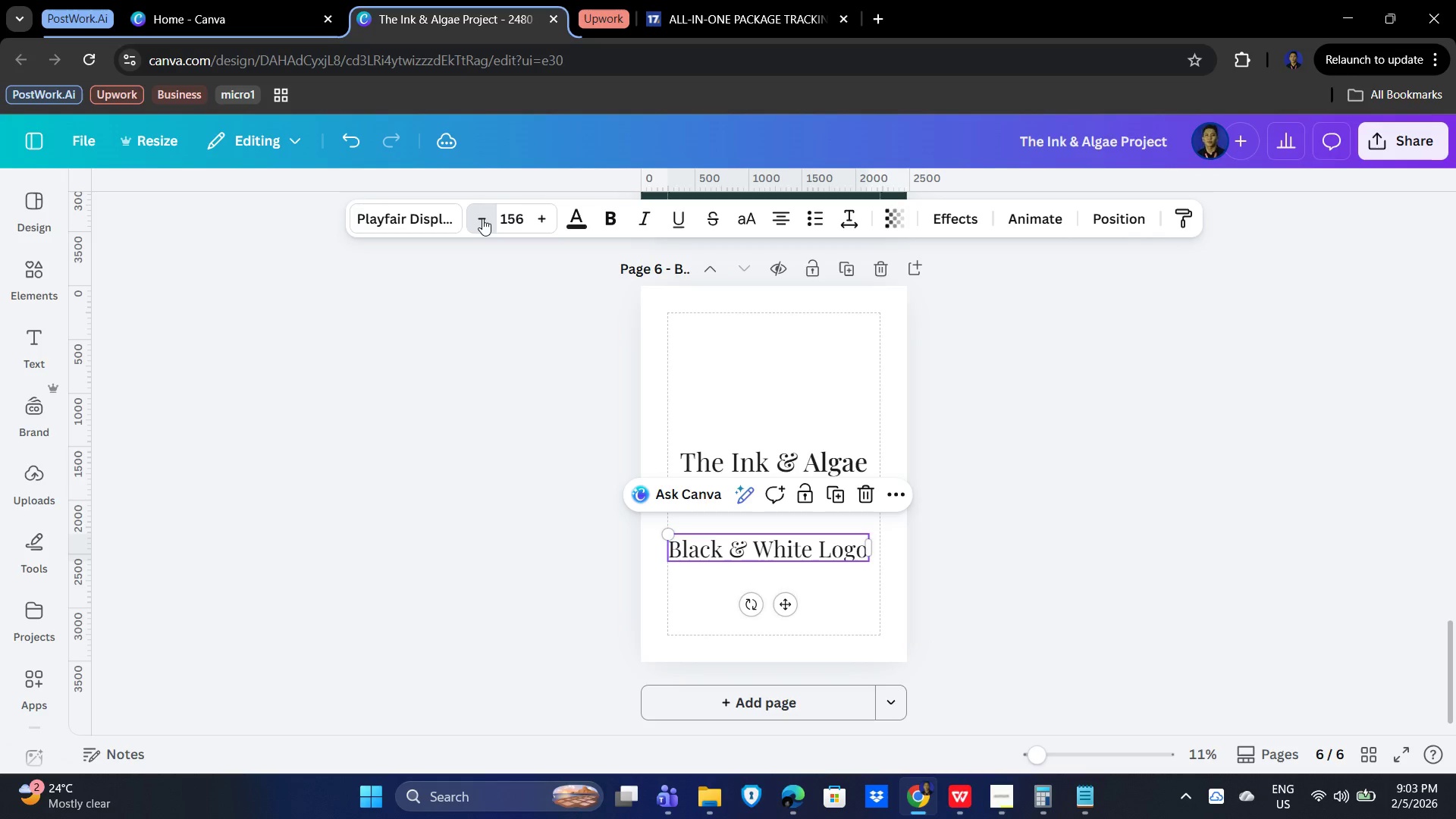 
triple_click([482, 218])
 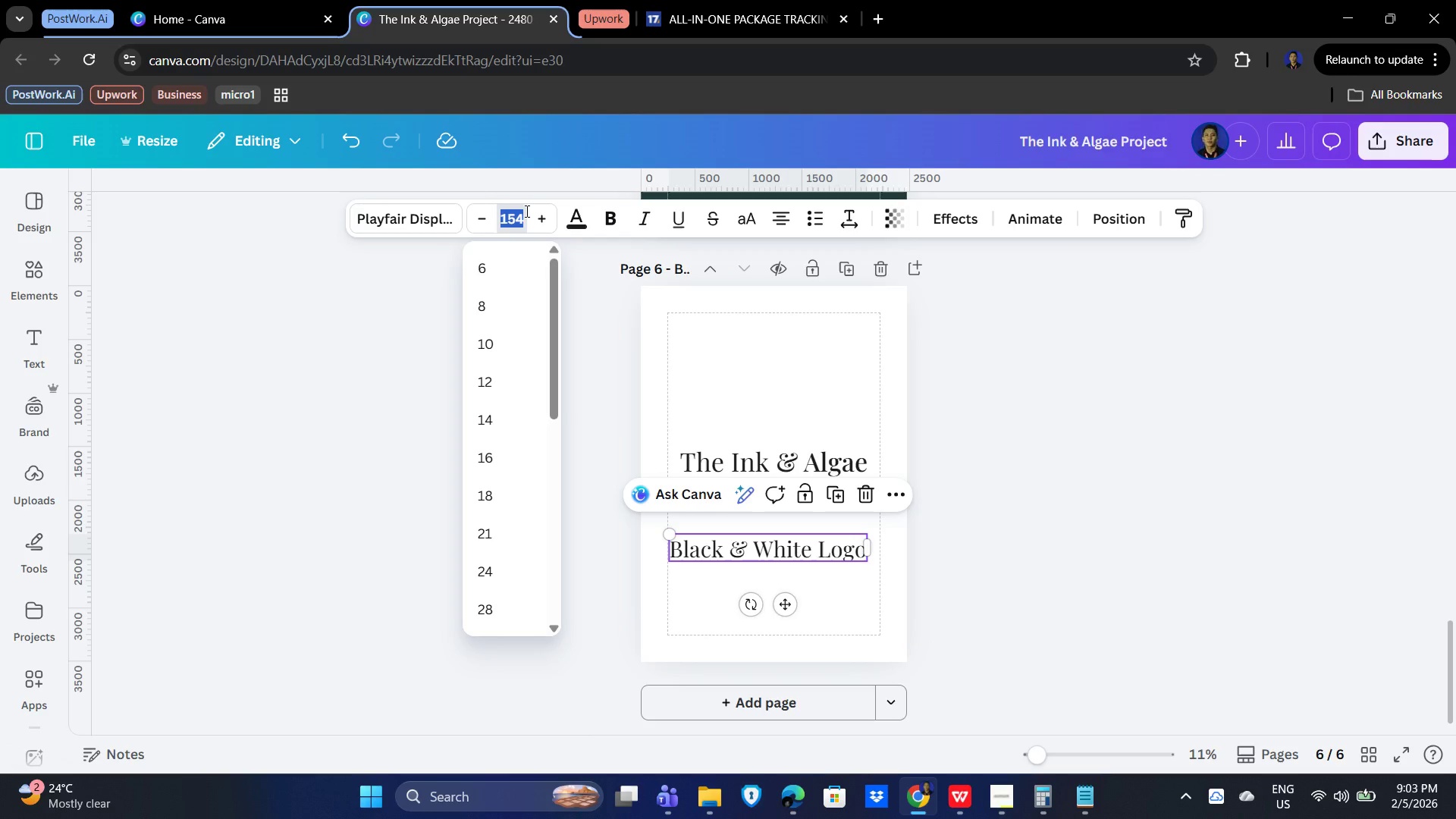 
key(Numpad7)
 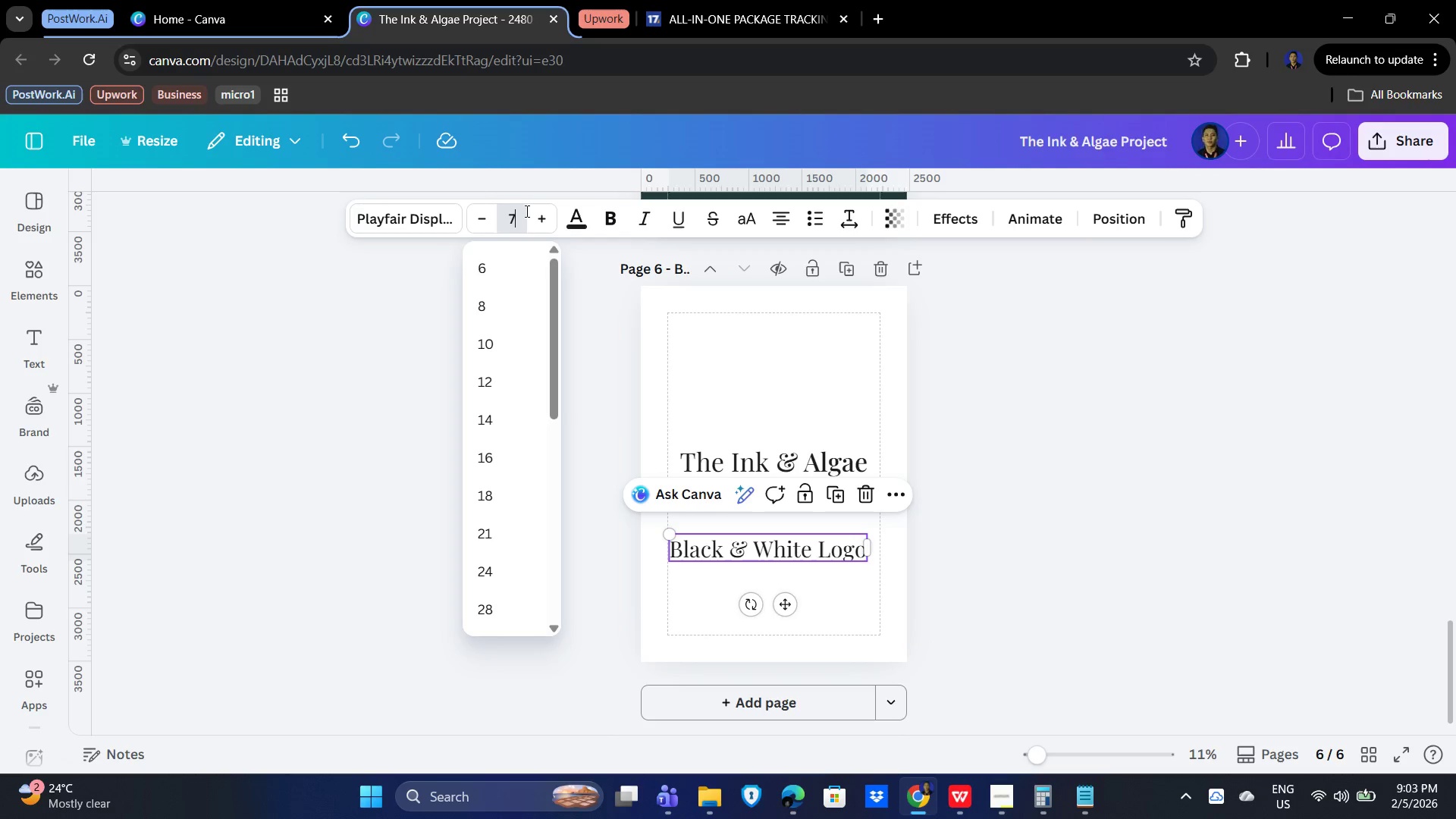 
key(Numpad3)
 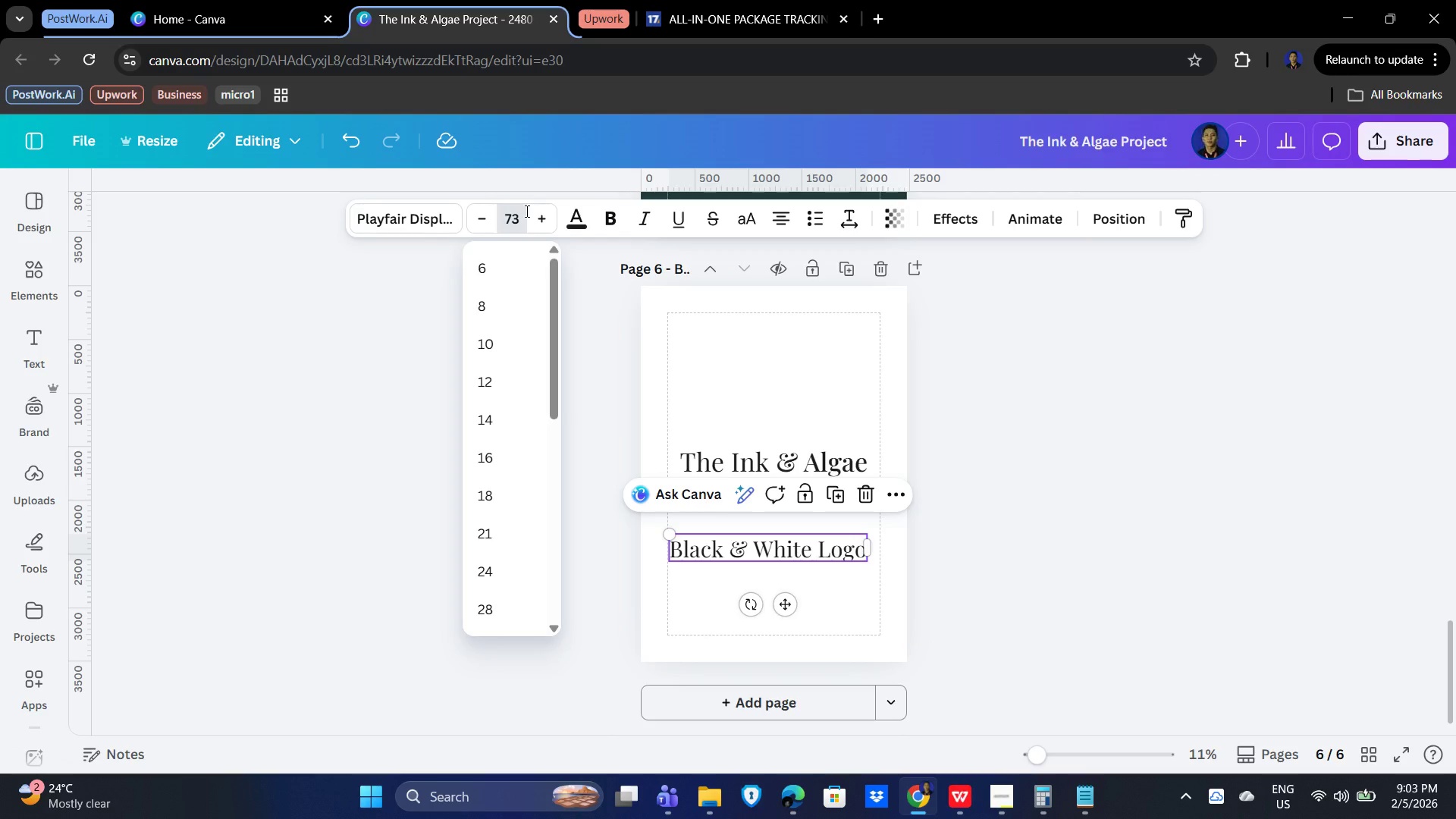 
key(NumpadDecimal)
 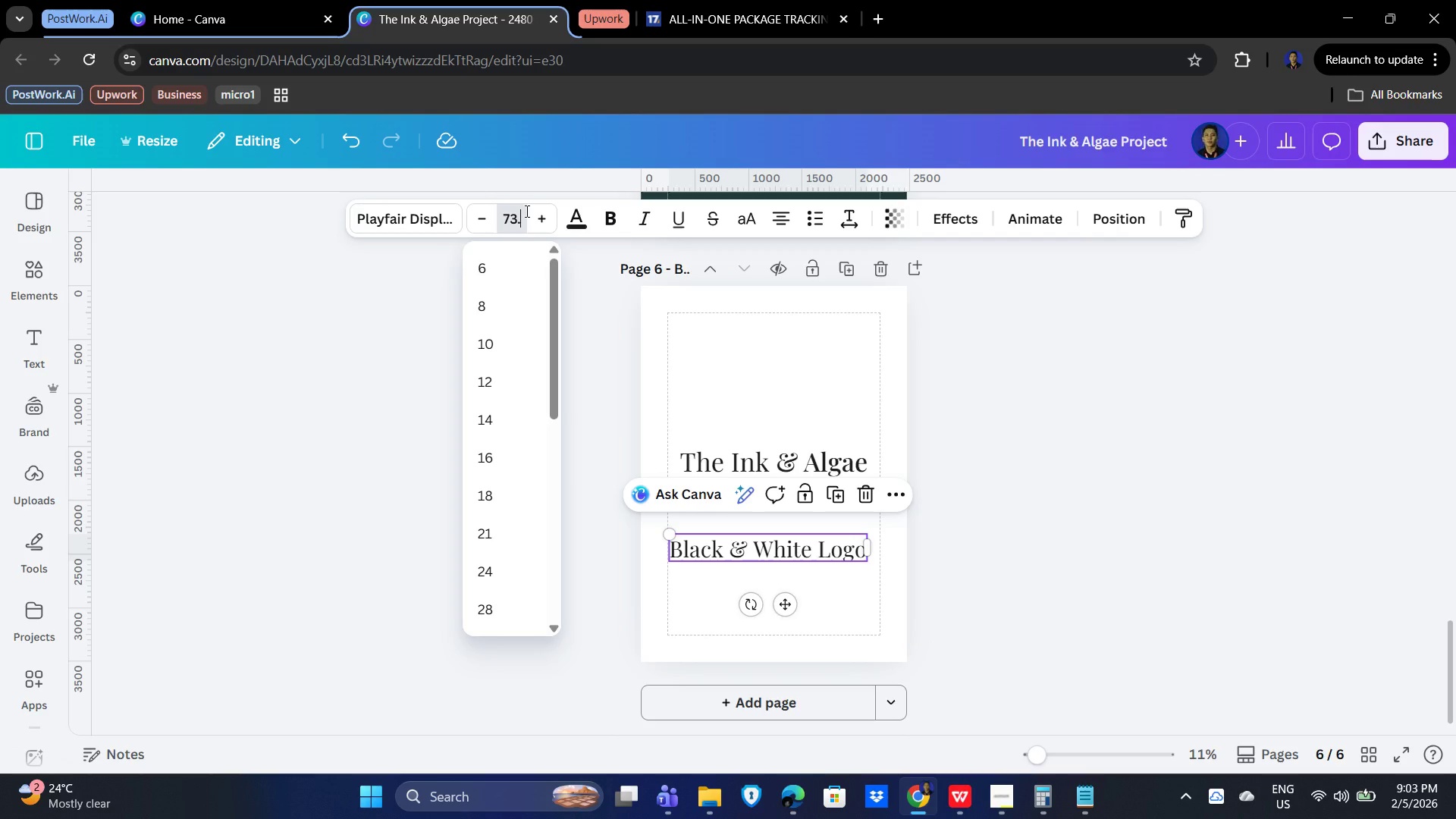 
key(Numpad5)
 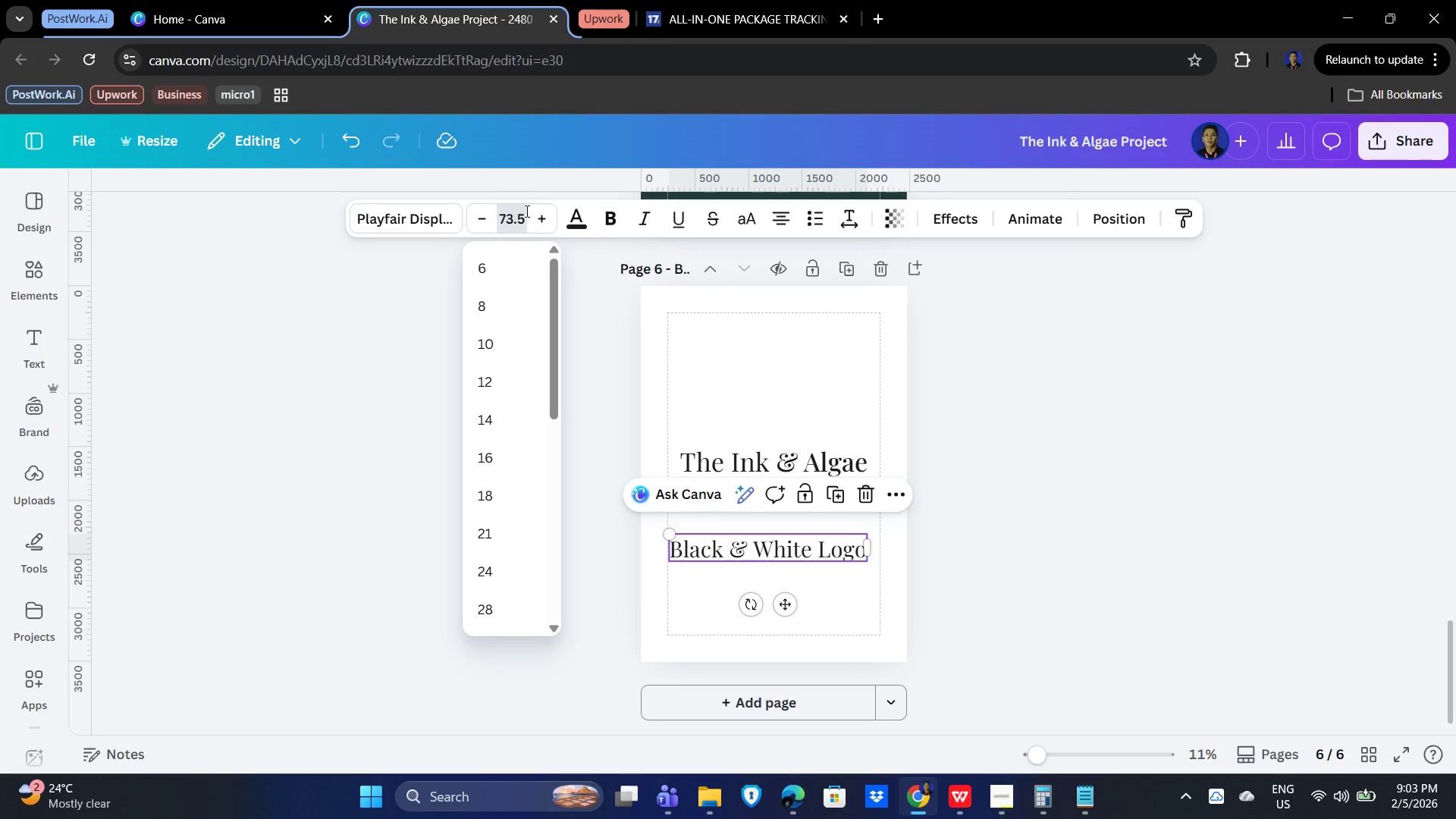 
key(NumpadEnter)
 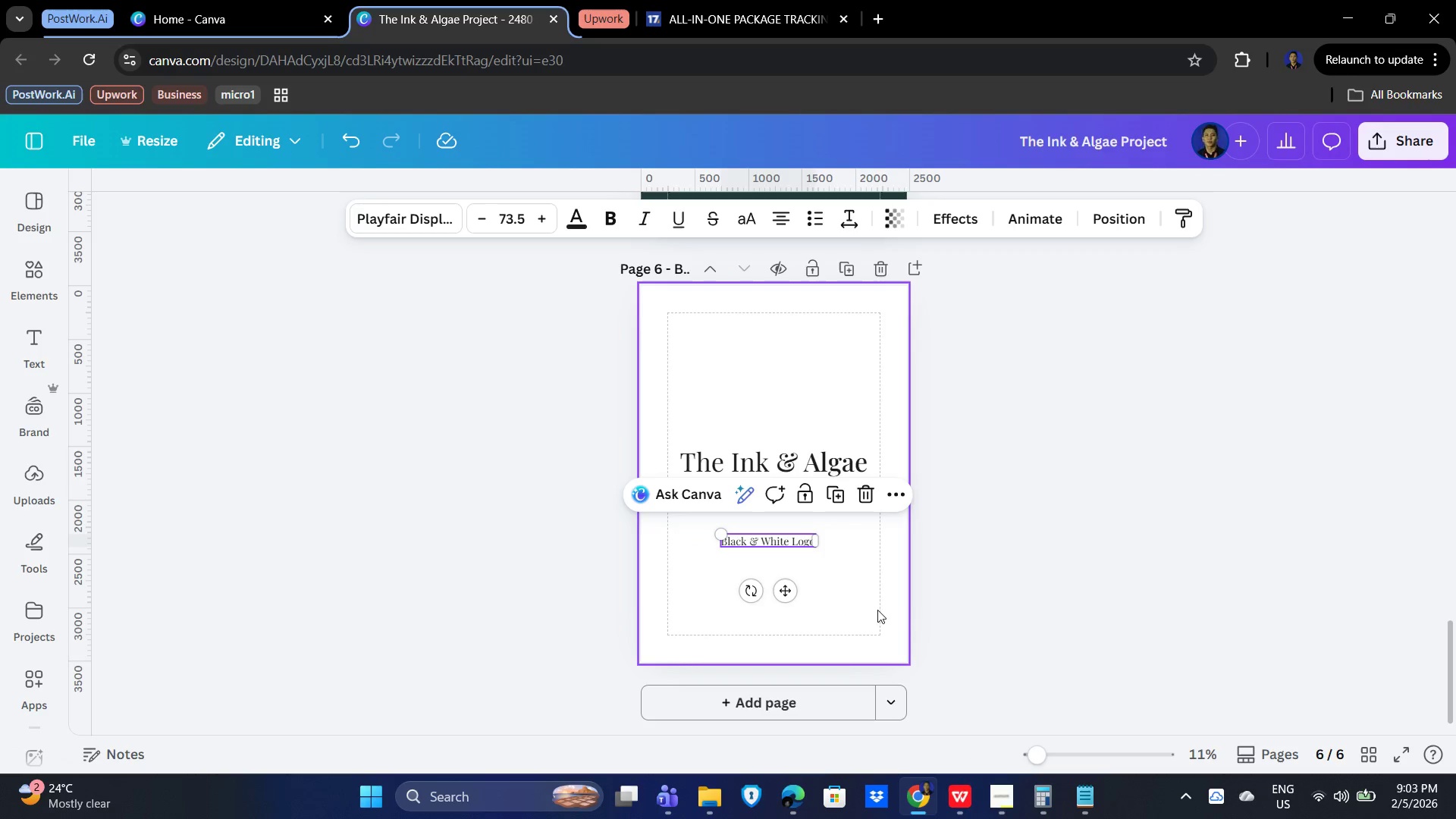 
left_click([833, 595])
 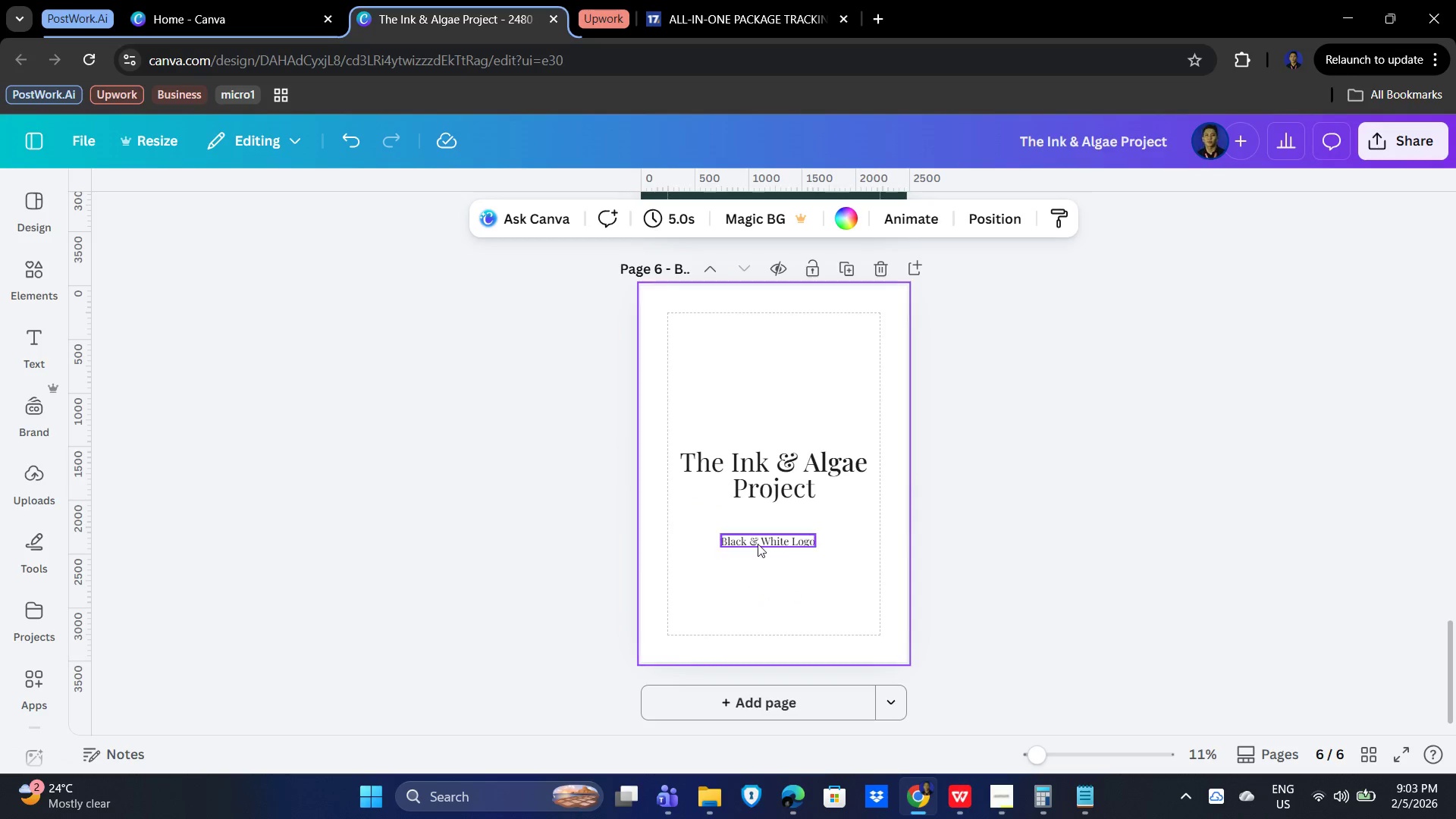 
left_click([758, 544])
 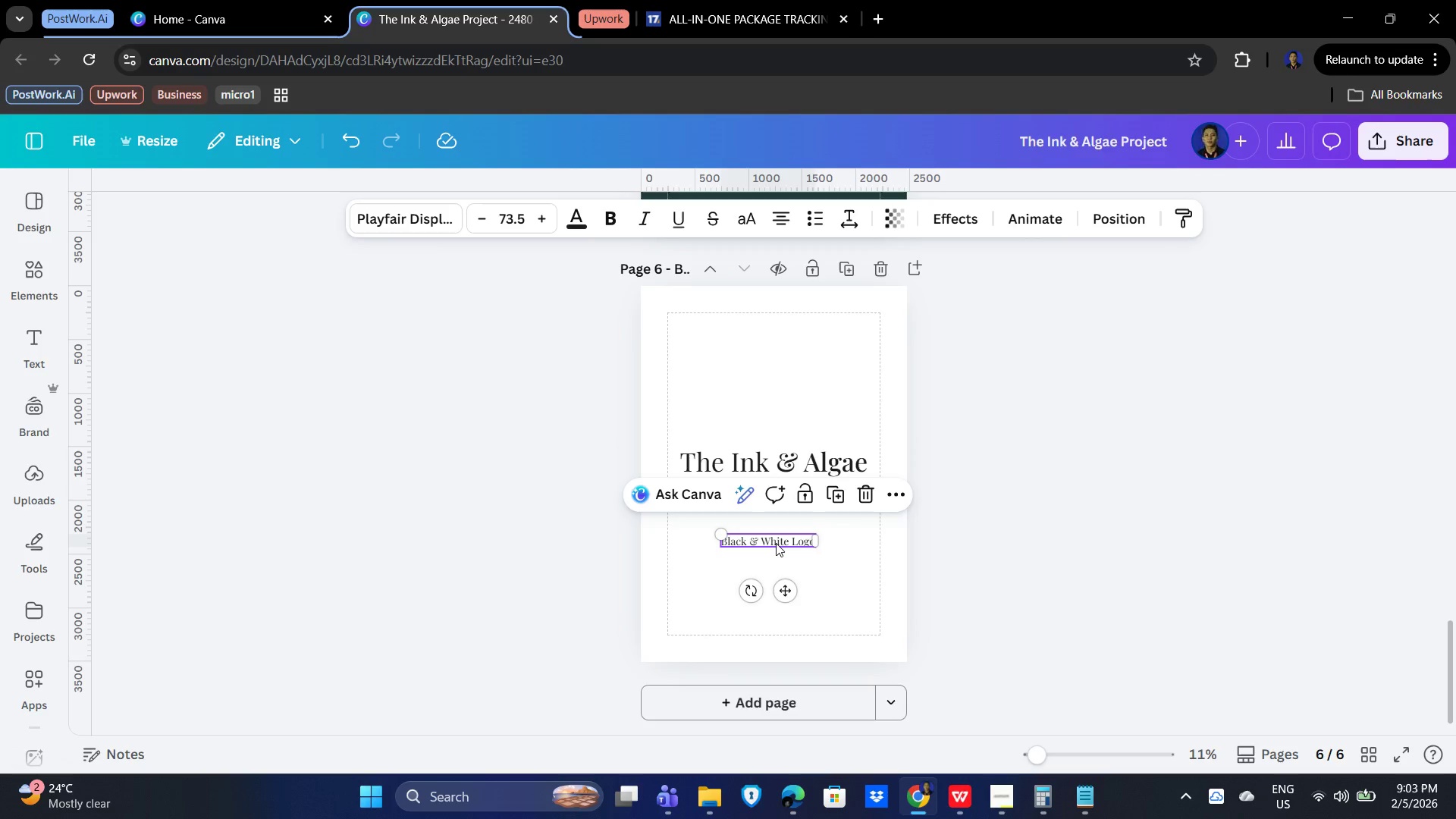 
left_click_drag(start_coordinate=[777, 542], to_coordinate=[782, 653])
 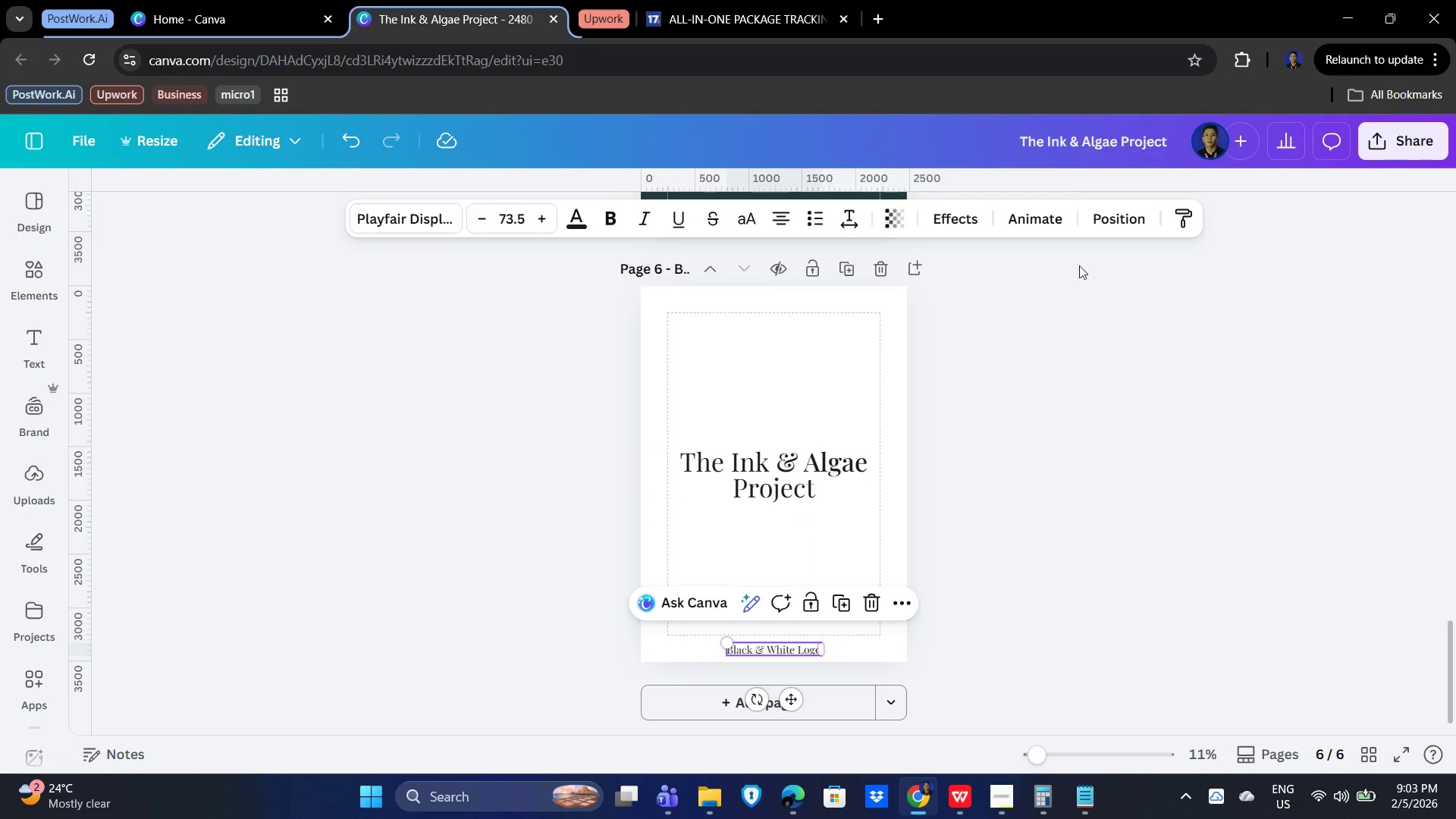 
left_click([1105, 224])
 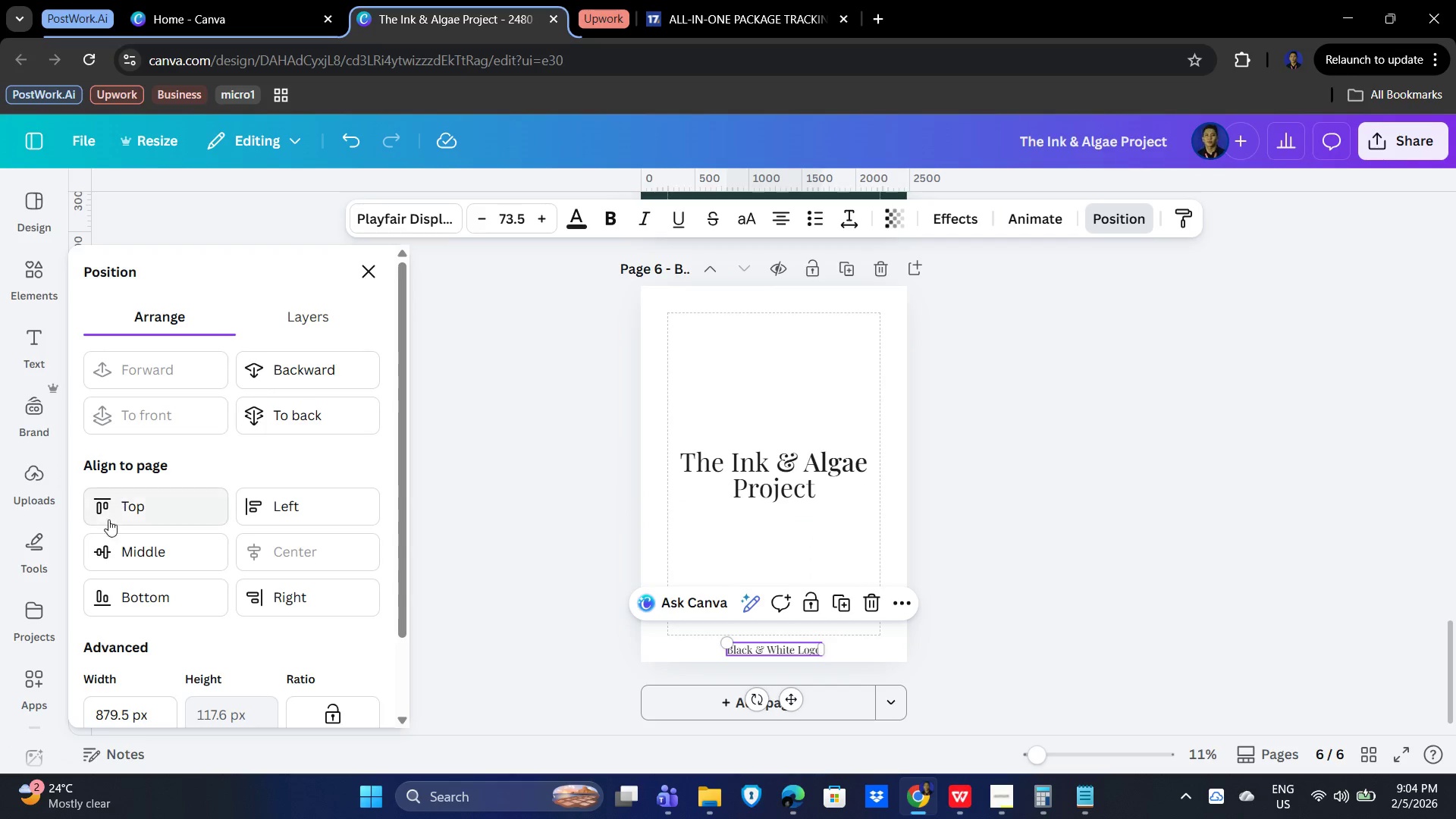 
left_click([194, 602])
 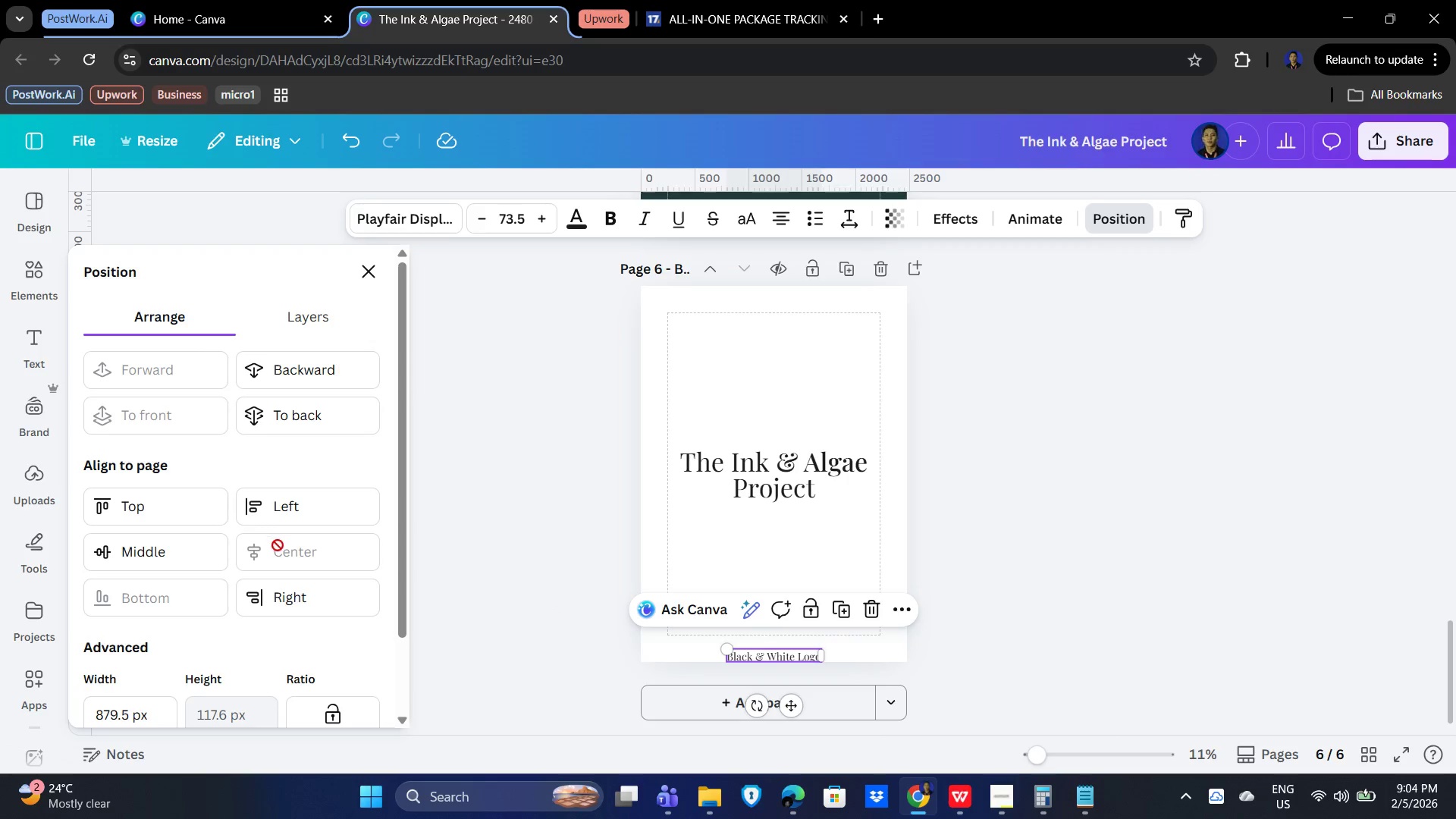 
left_click([1320, 413])
 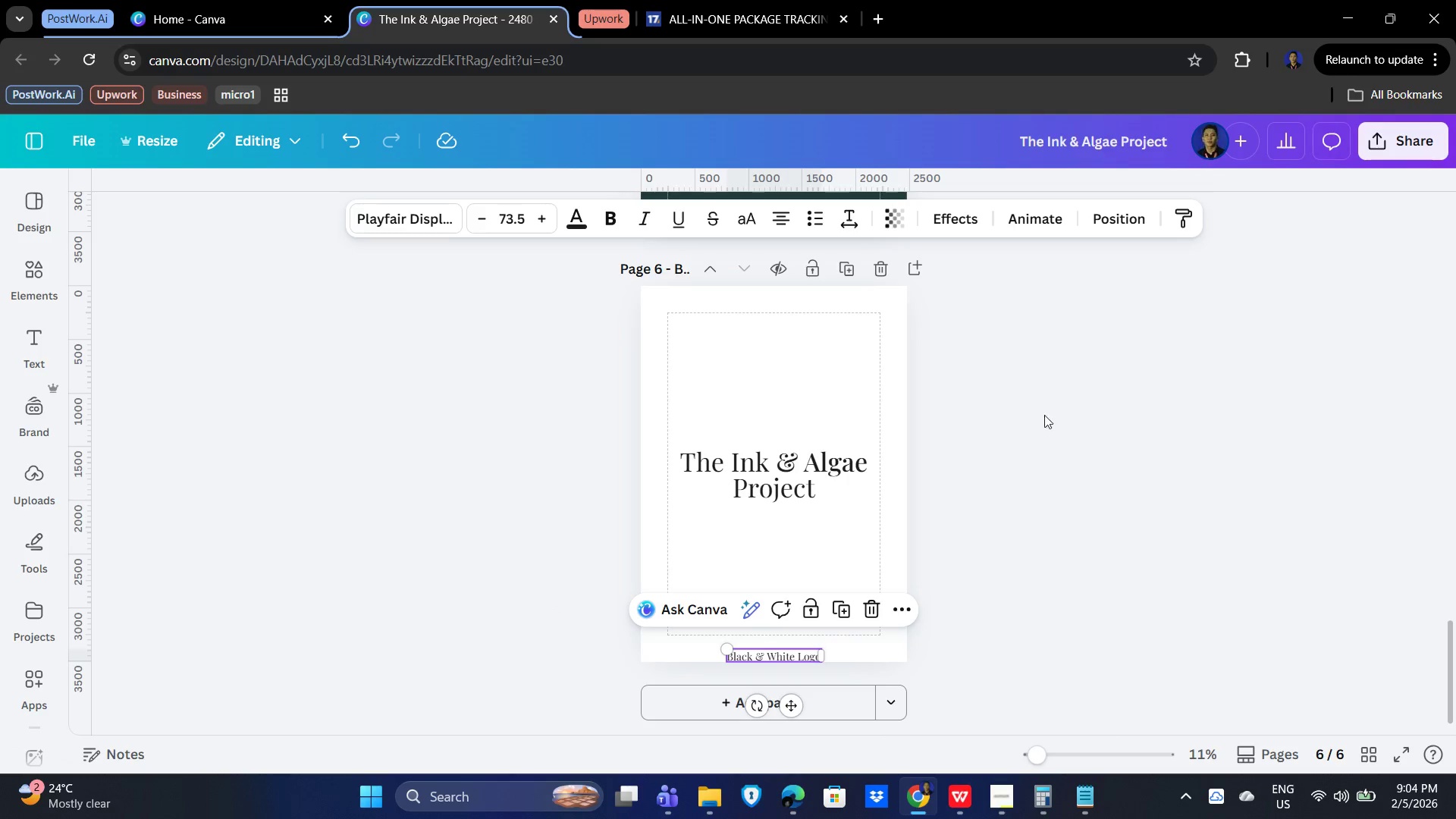 
left_click([1023, 410])
 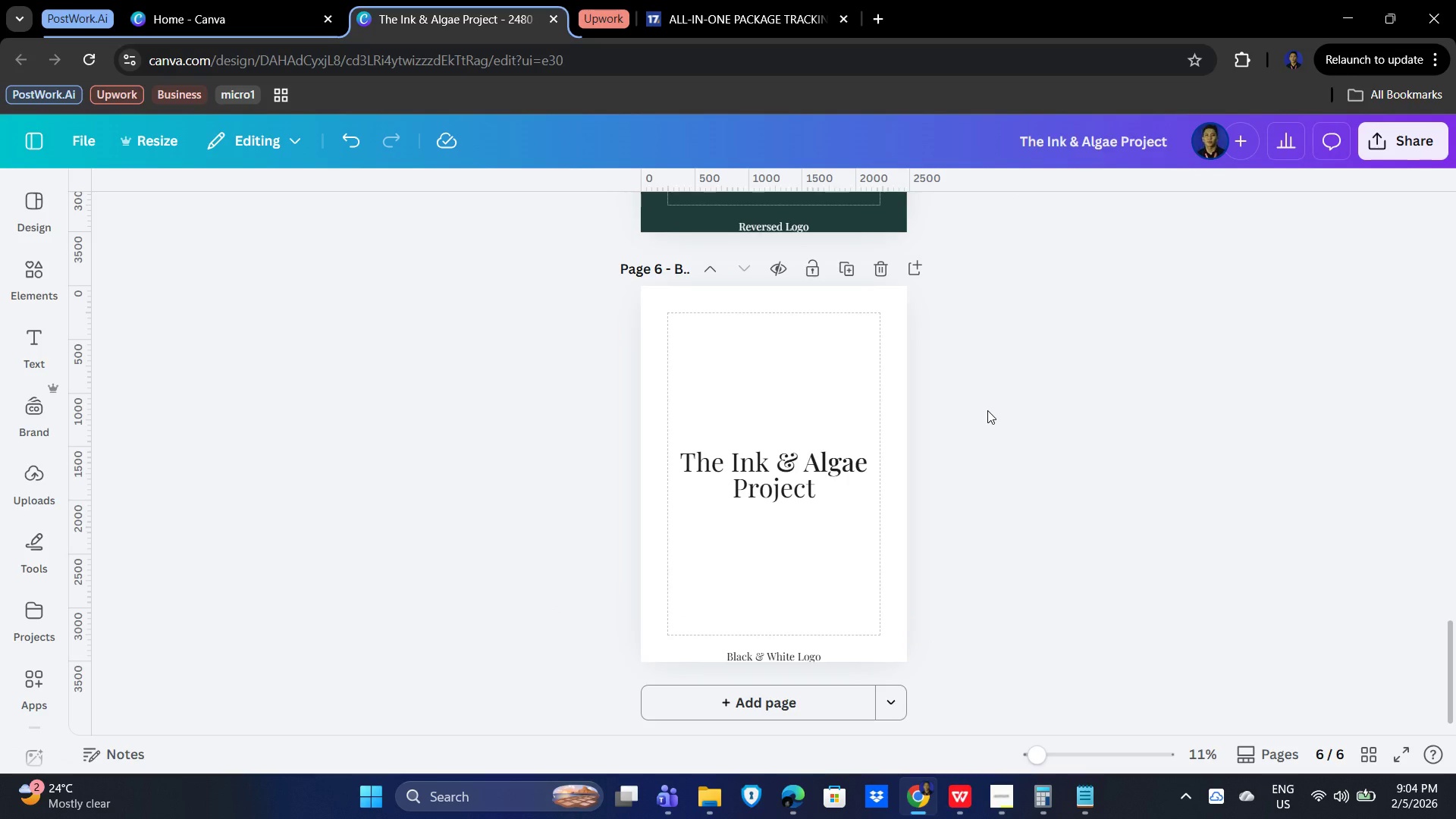 
scroll: coordinate [987, 410], scroll_direction: up, amount: 5.0
 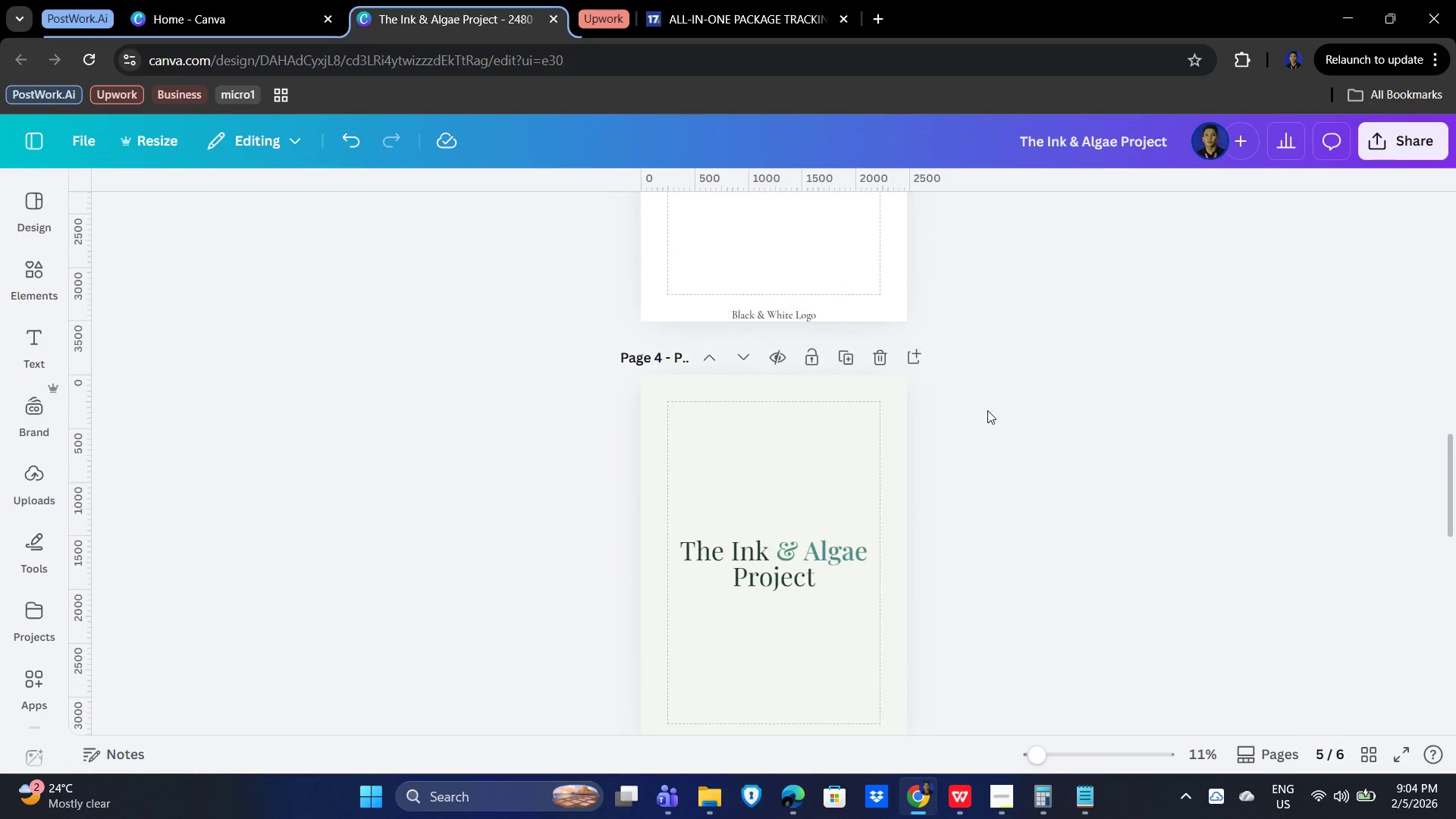 
right_click([987, 410])
 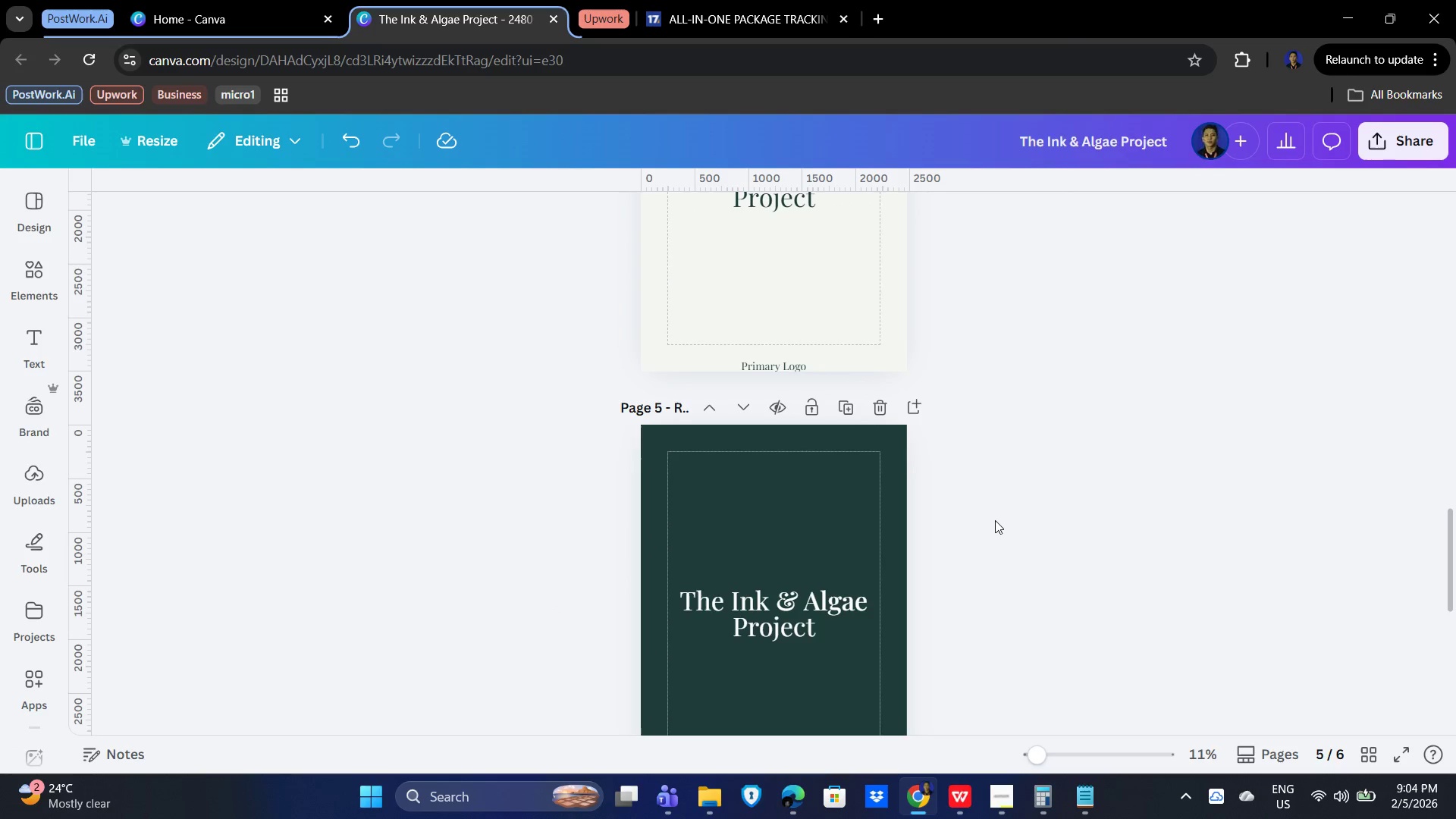 
scroll: coordinate [993, 516], scroll_direction: down, amount: 9.0
 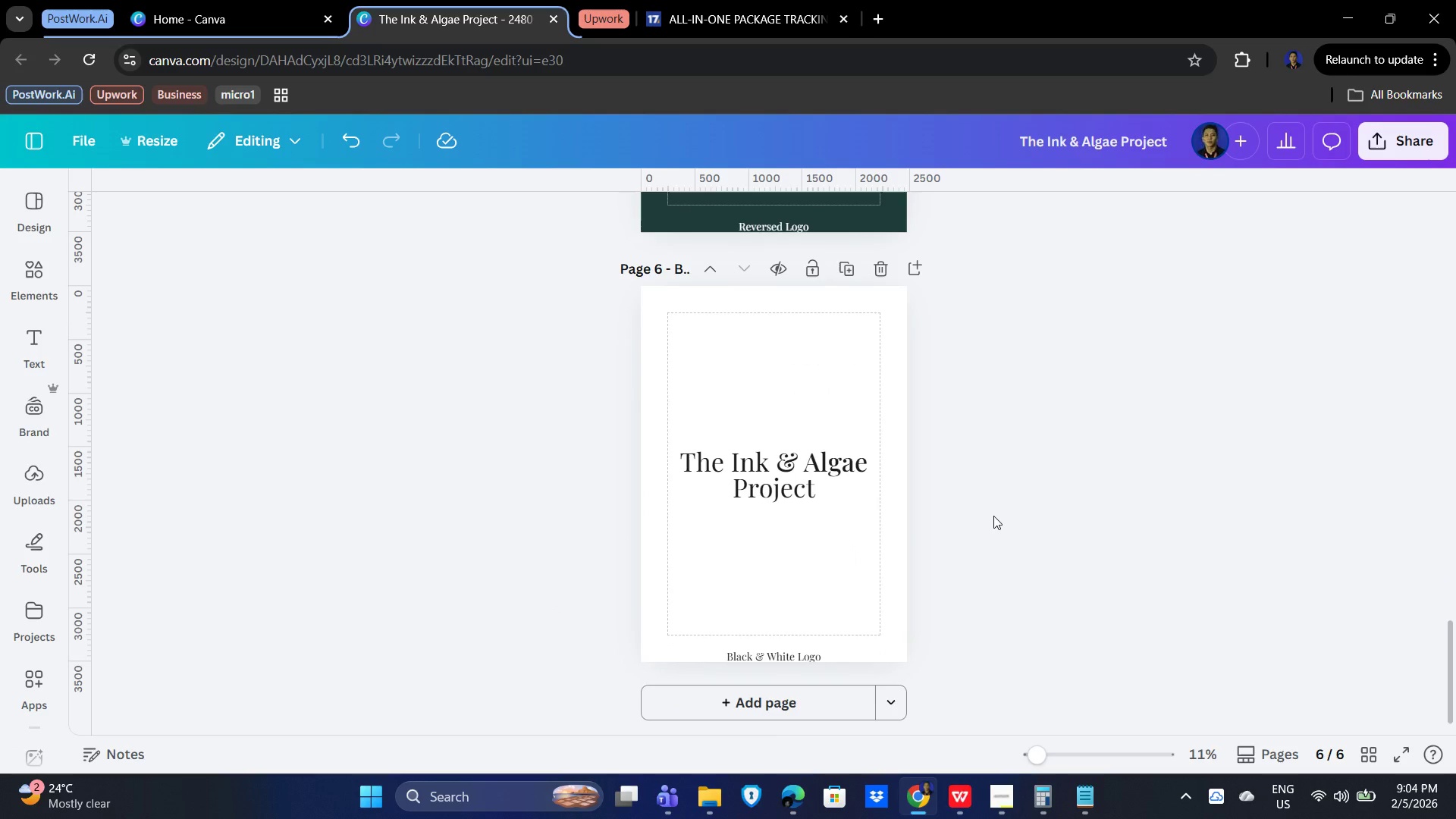 
scroll: coordinate [992, 512], scroll_direction: up, amount: 3.0
 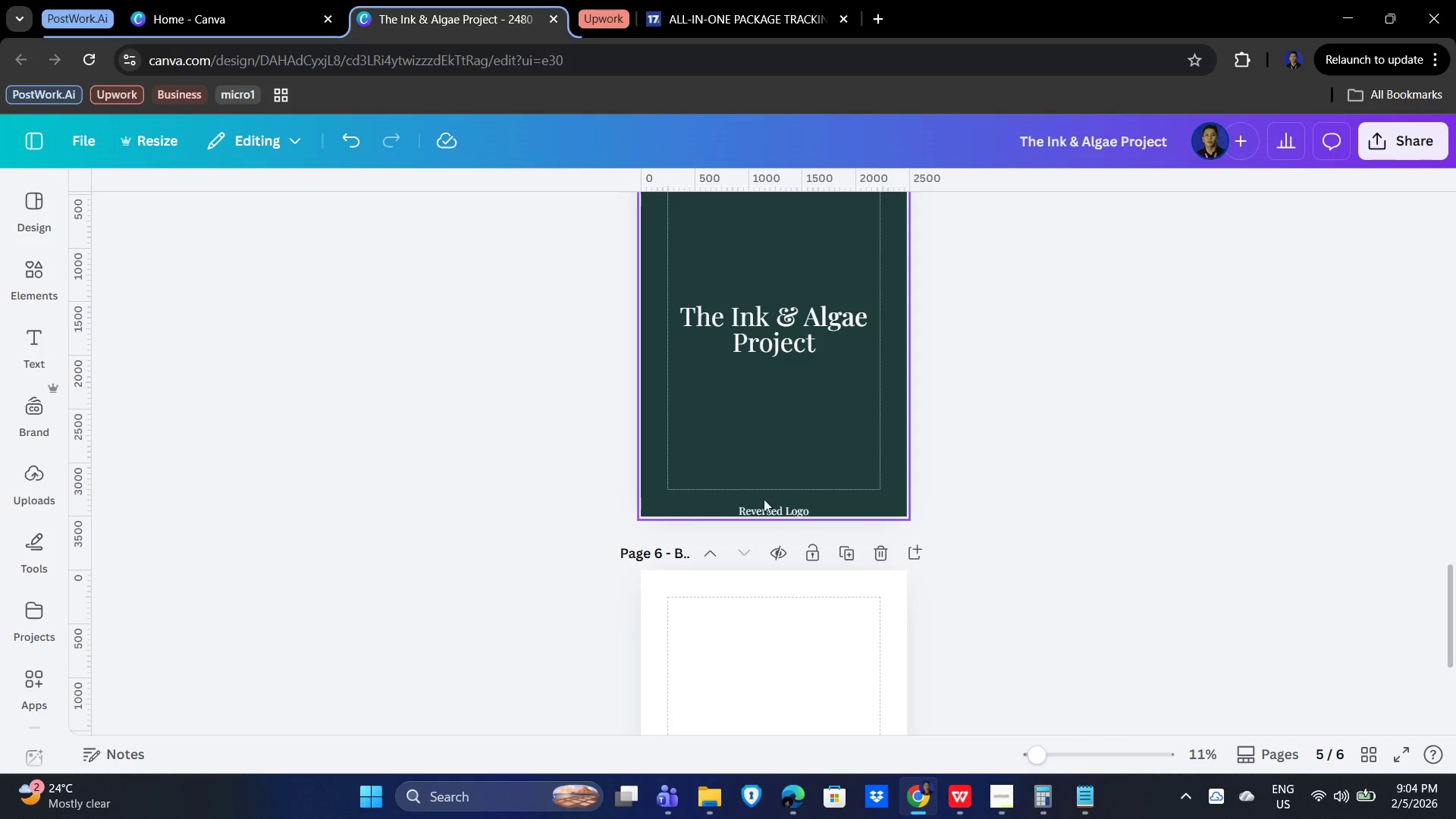 
left_click([771, 507])
 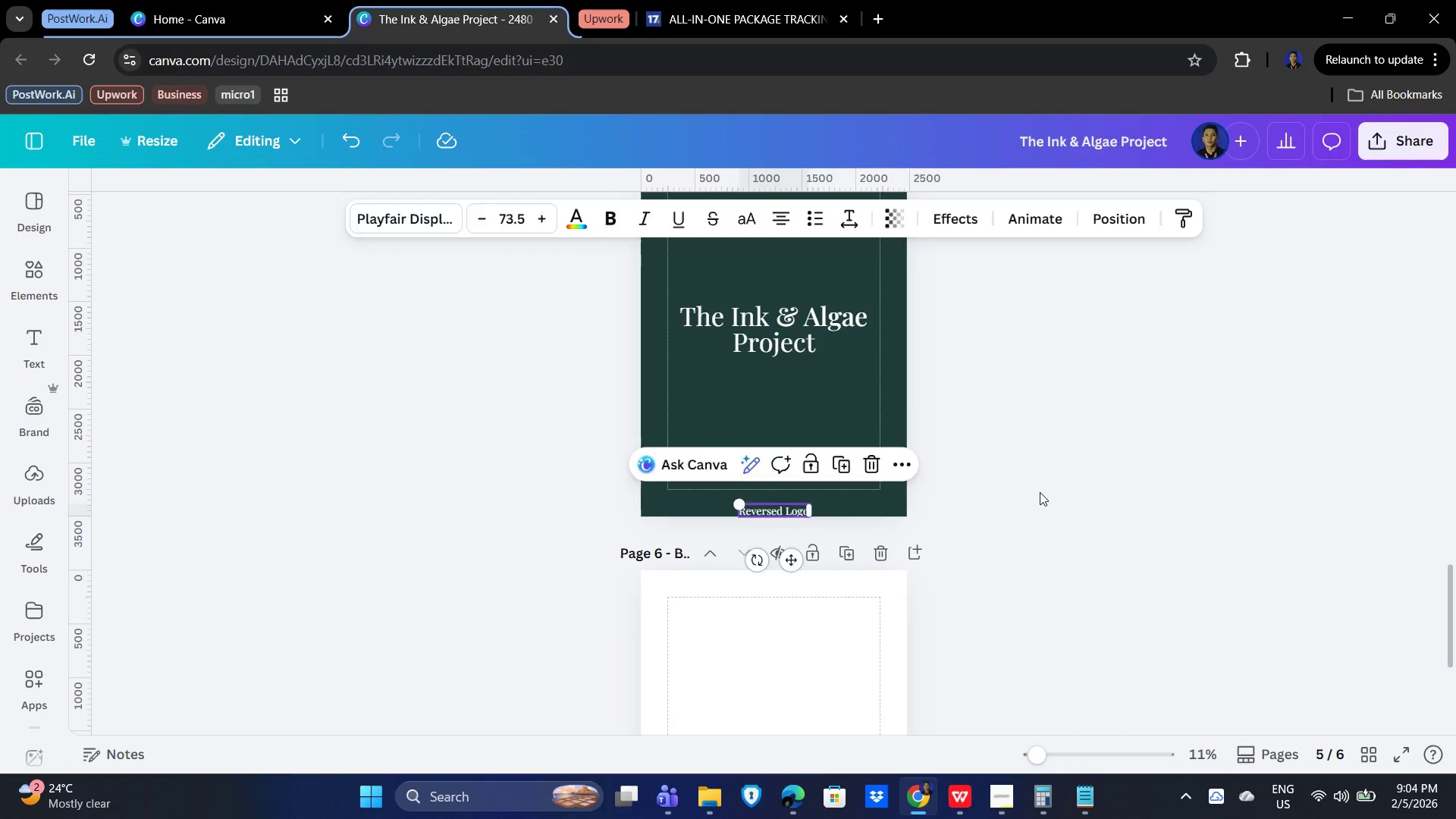 
scroll: coordinate [1028, 488], scroll_direction: up, amount: 5.0
 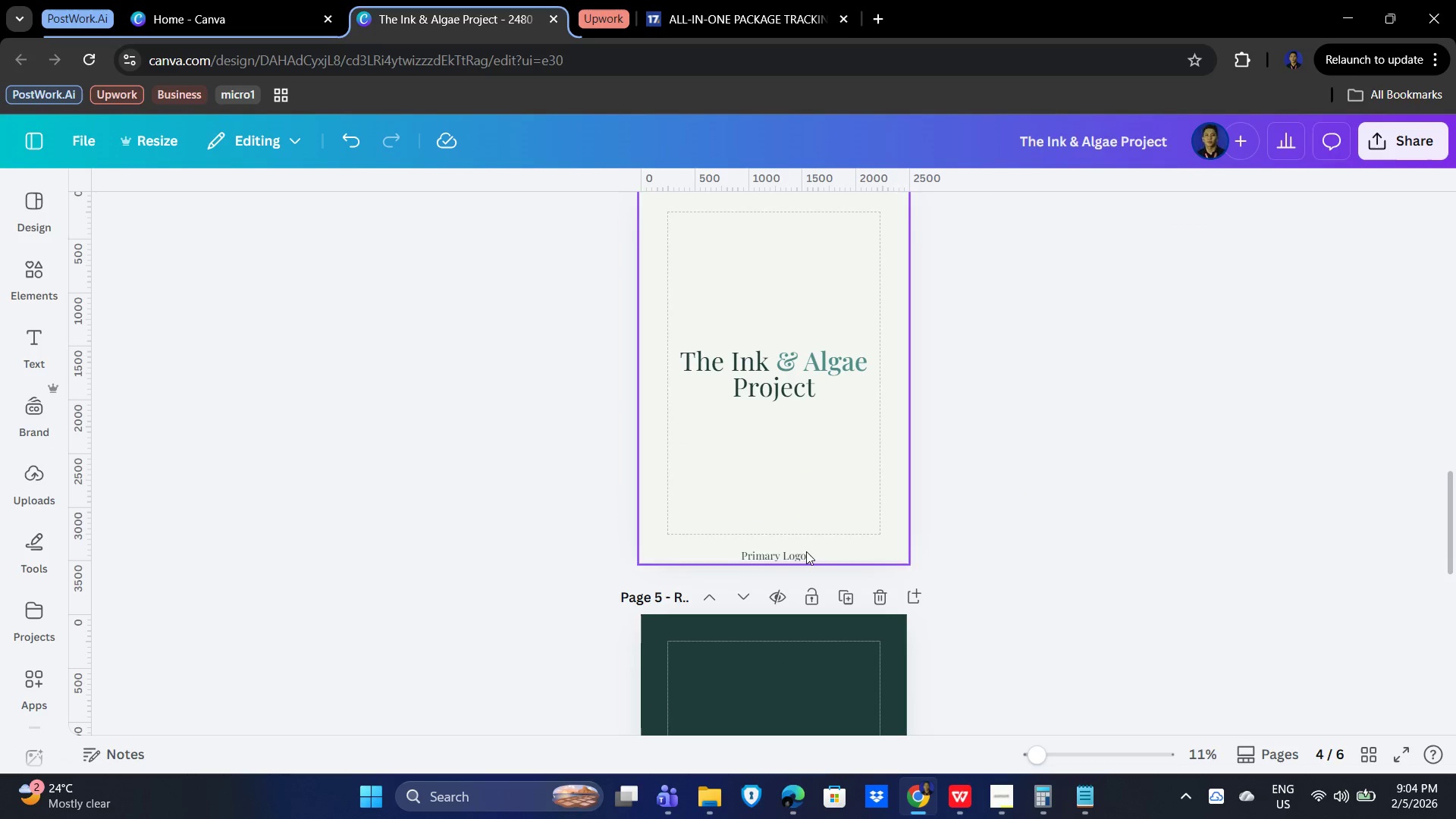 
left_click([785, 551])
 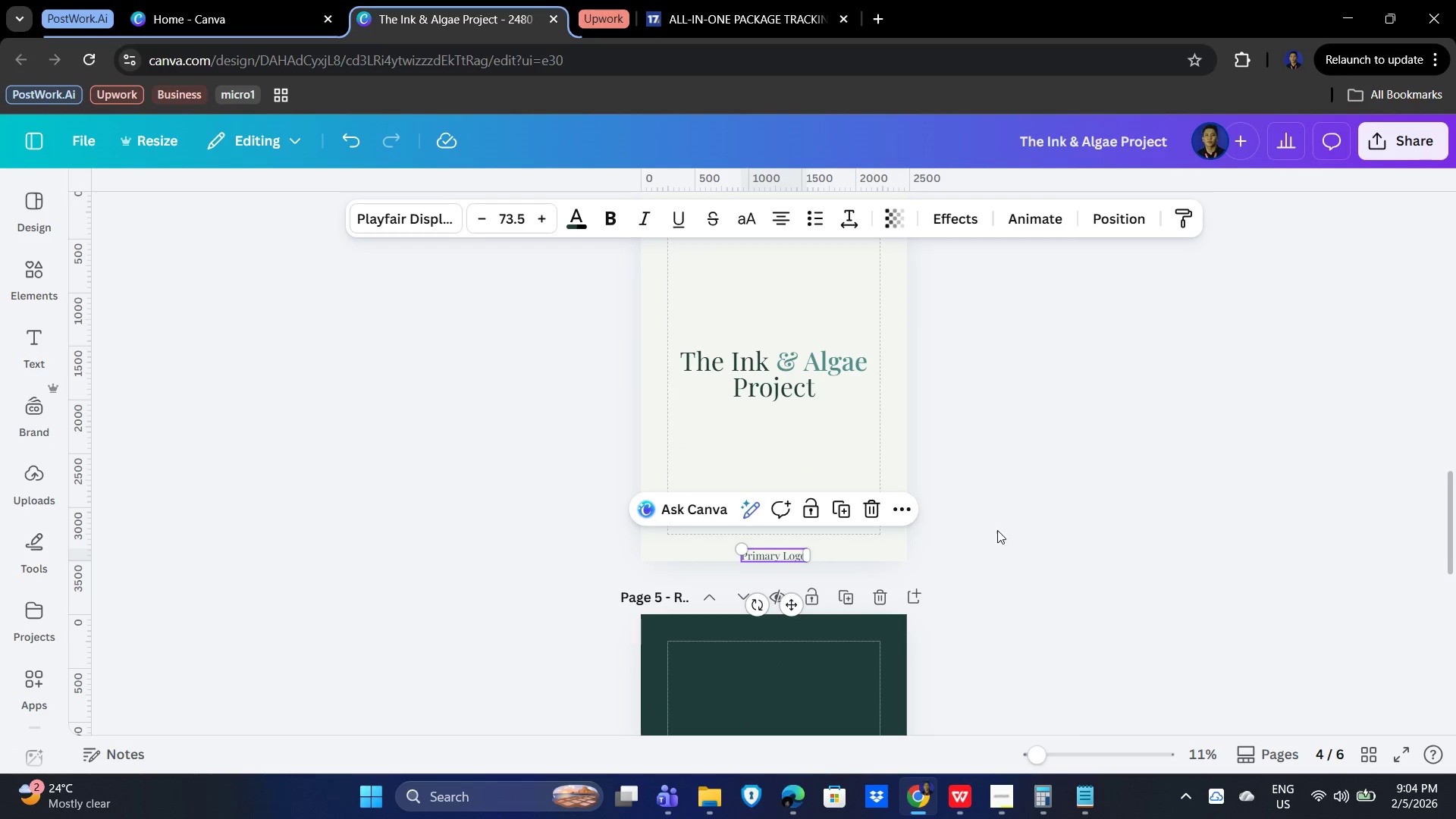 
scroll: coordinate [1021, 519], scroll_direction: up, amount: 5.0
 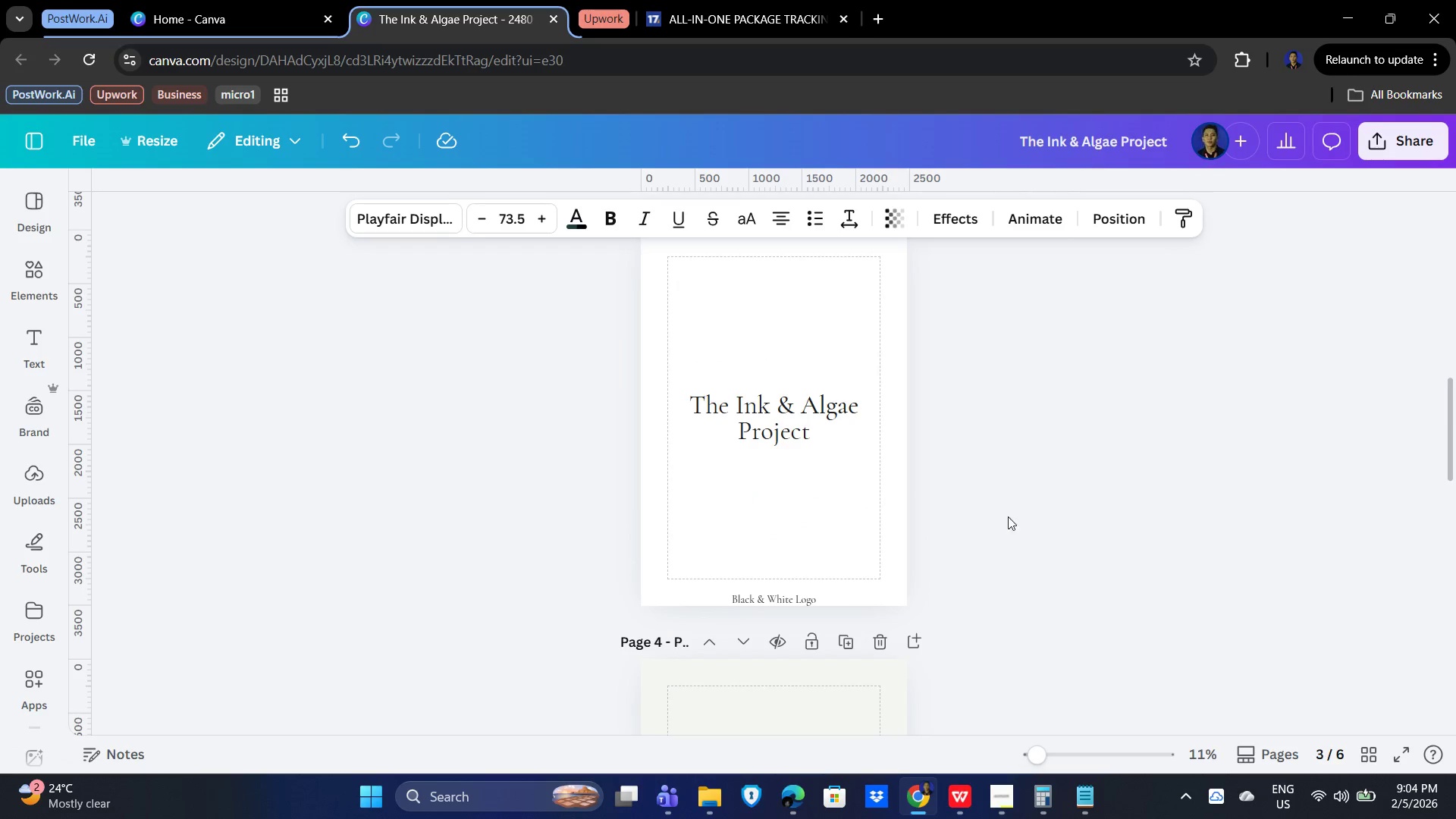 
left_click([961, 503])
 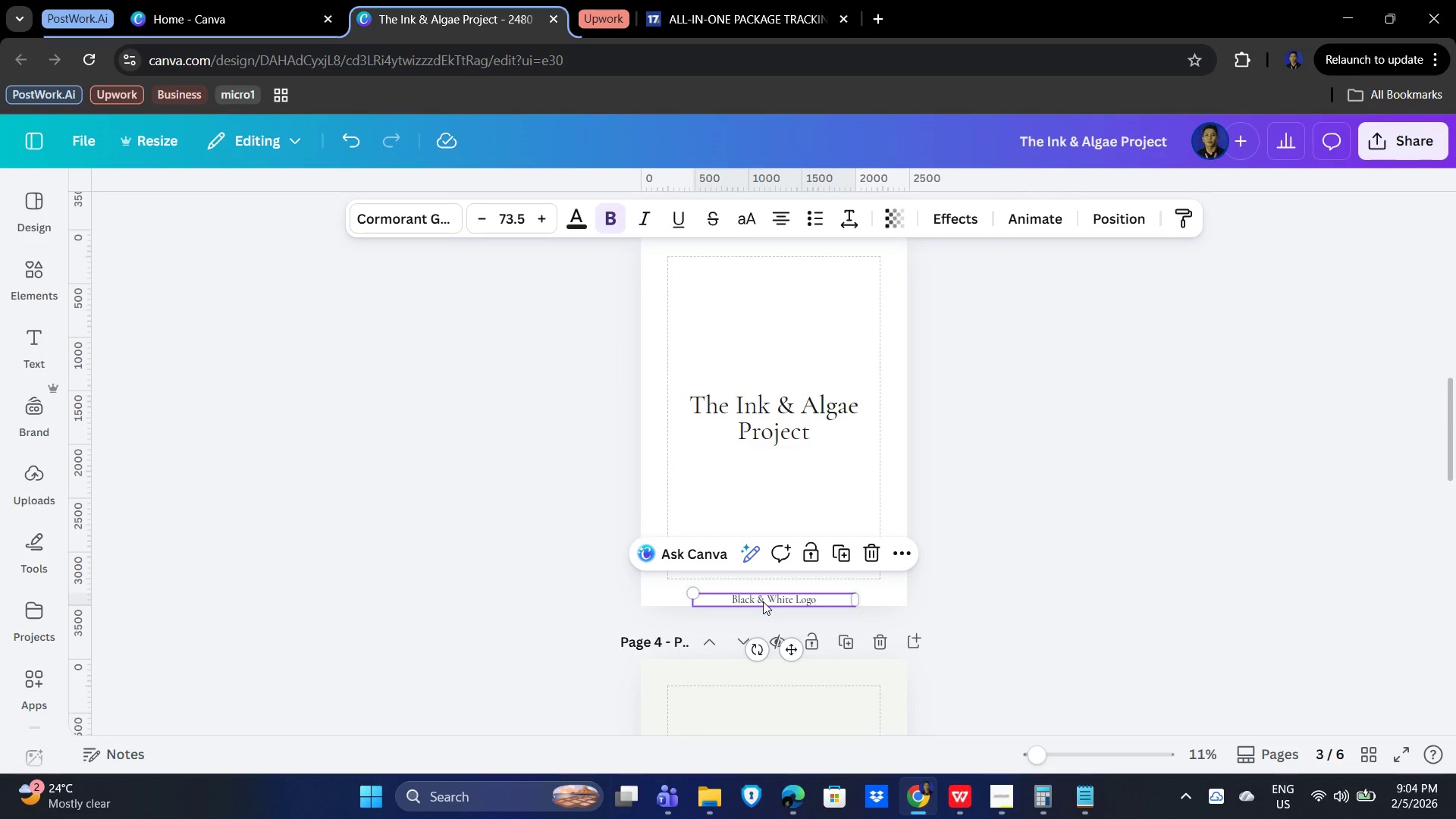 
scroll: coordinate [934, 476], scroll_direction: up, amount: 9.0
 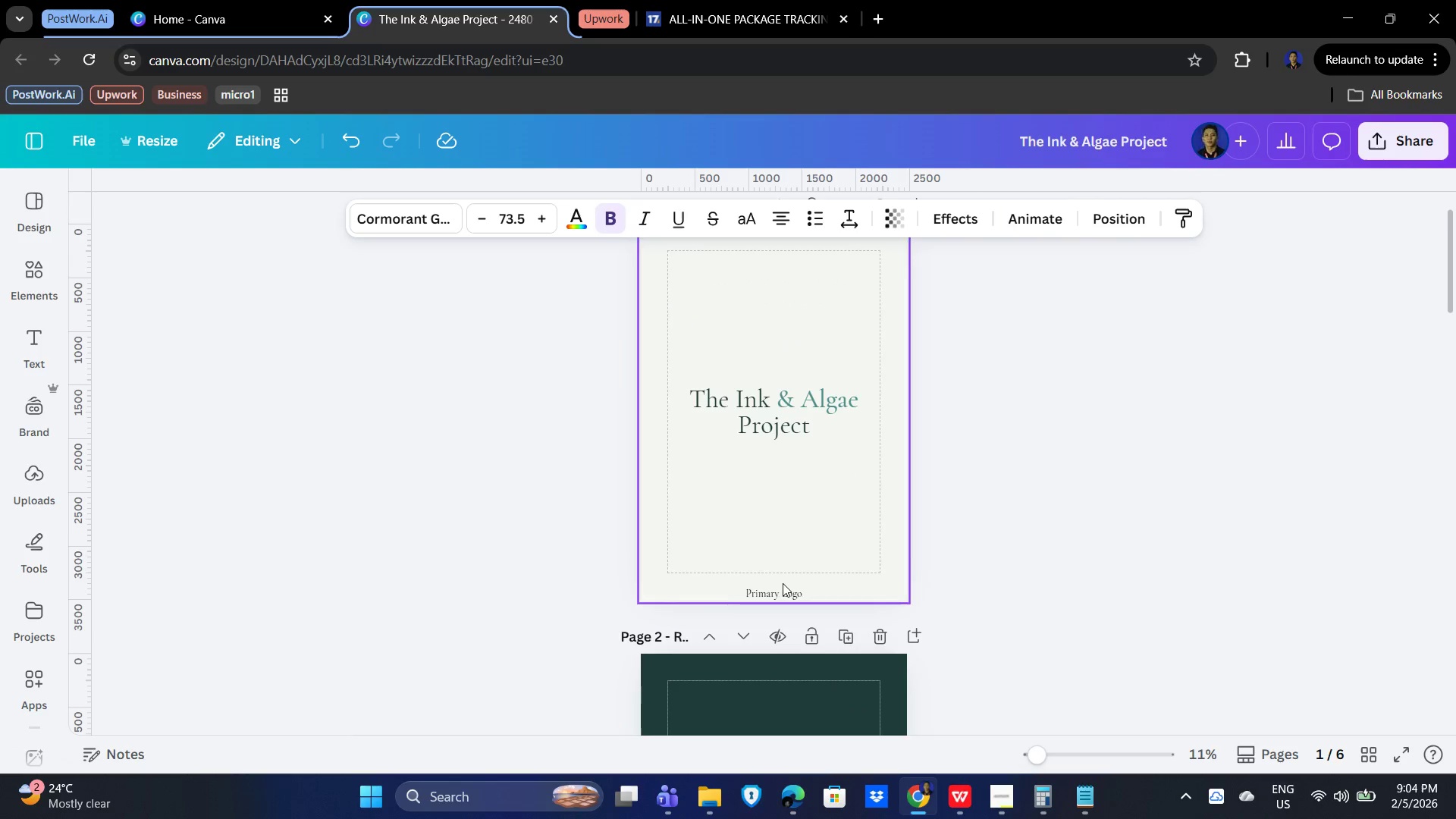 
left_click([781, 588])
 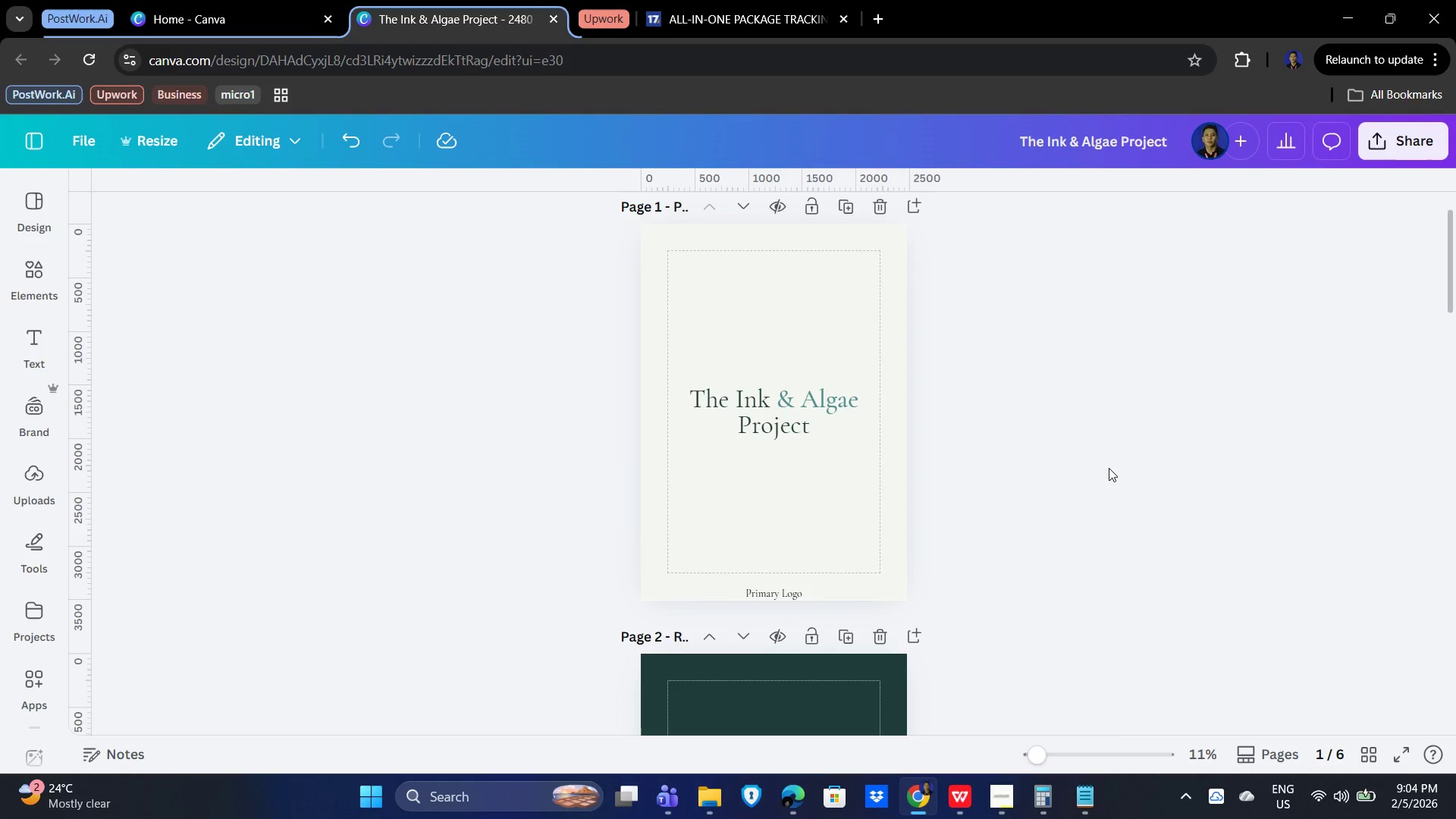 
scroll: coordinate [1032, 435], scroll_direction: up, amount: 4.0
 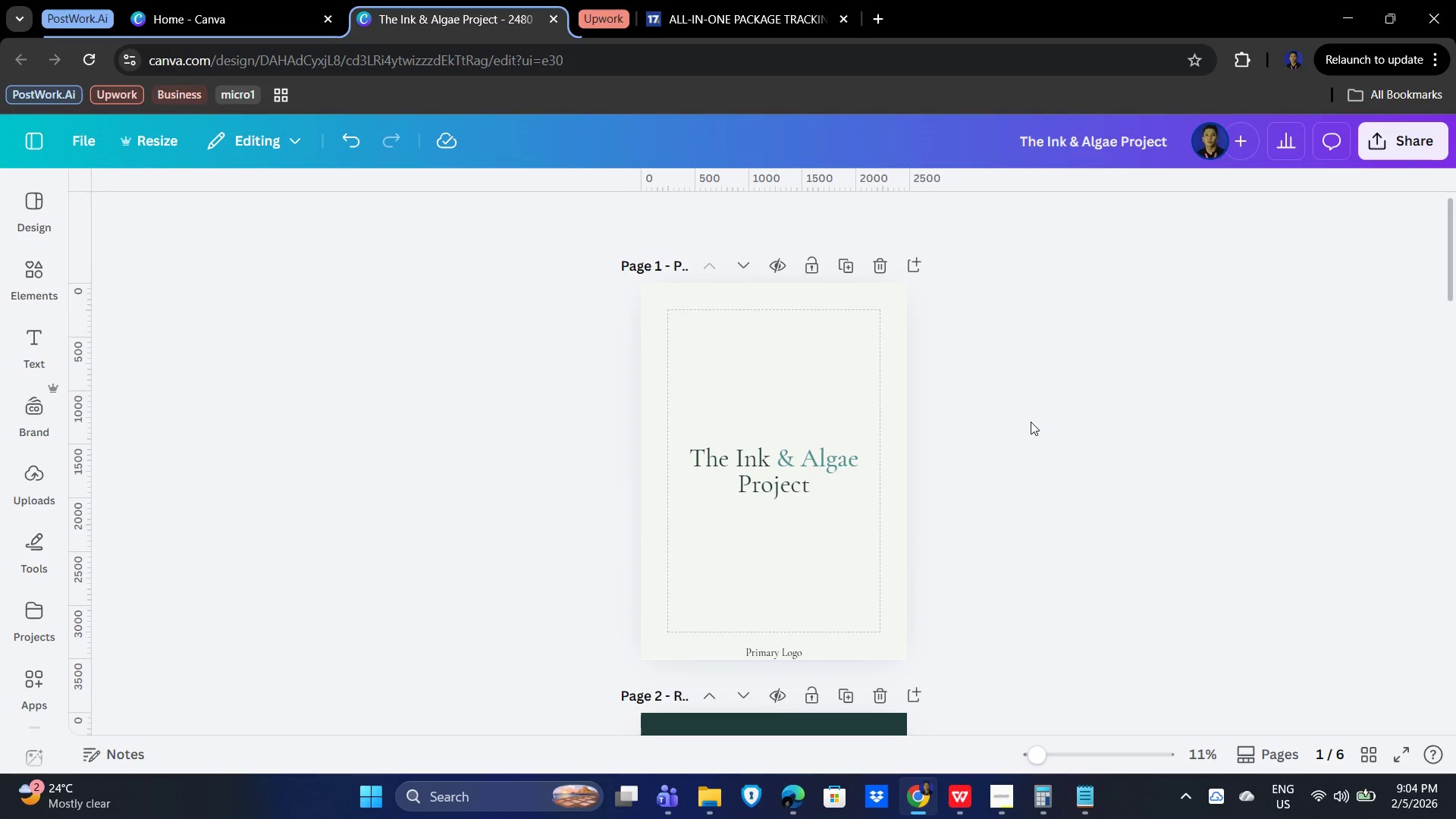 
scroll: coordinate [1031, 429], scroll_direction: down, amount: 30.0
 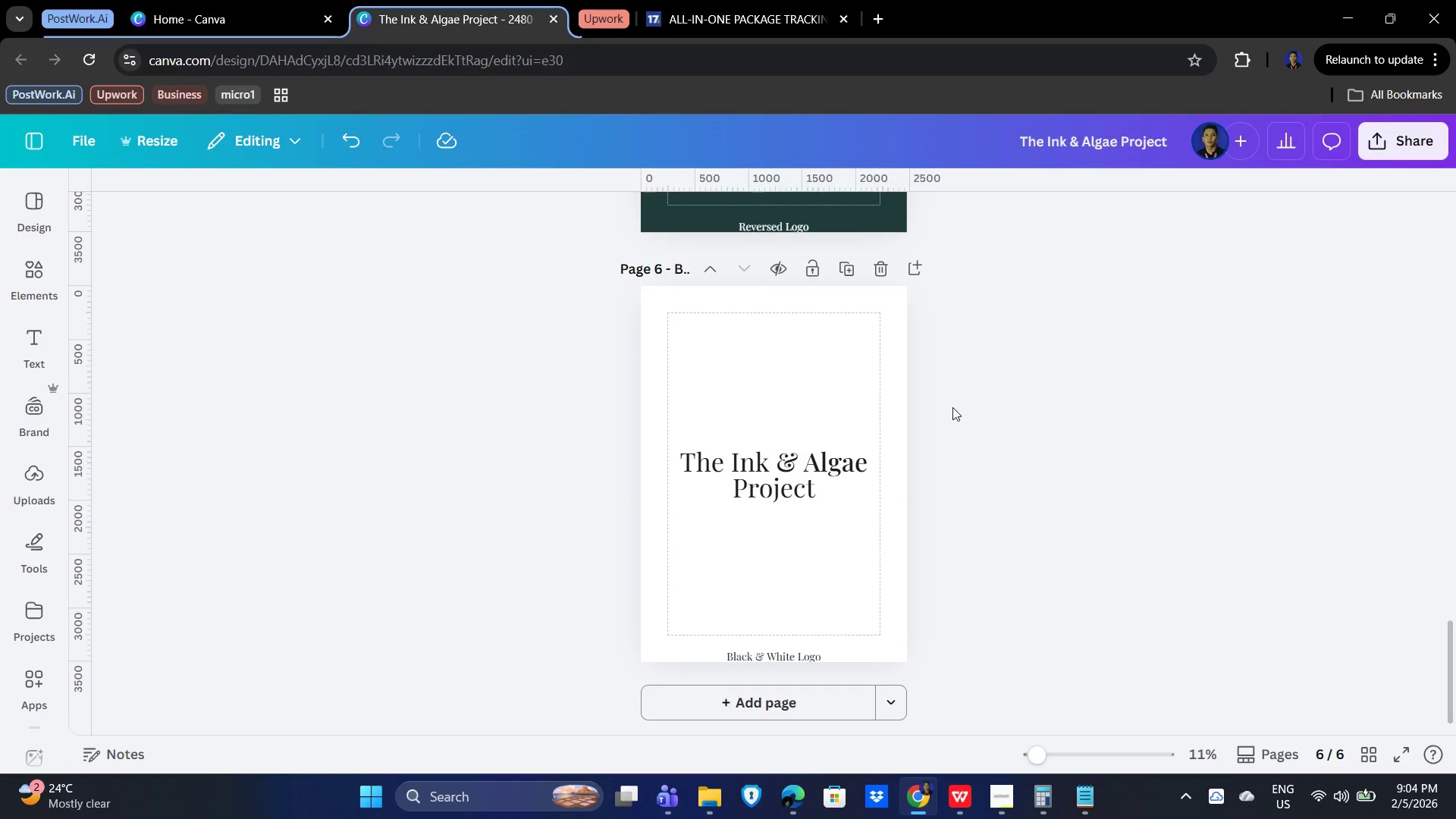 
wait(5.99)
 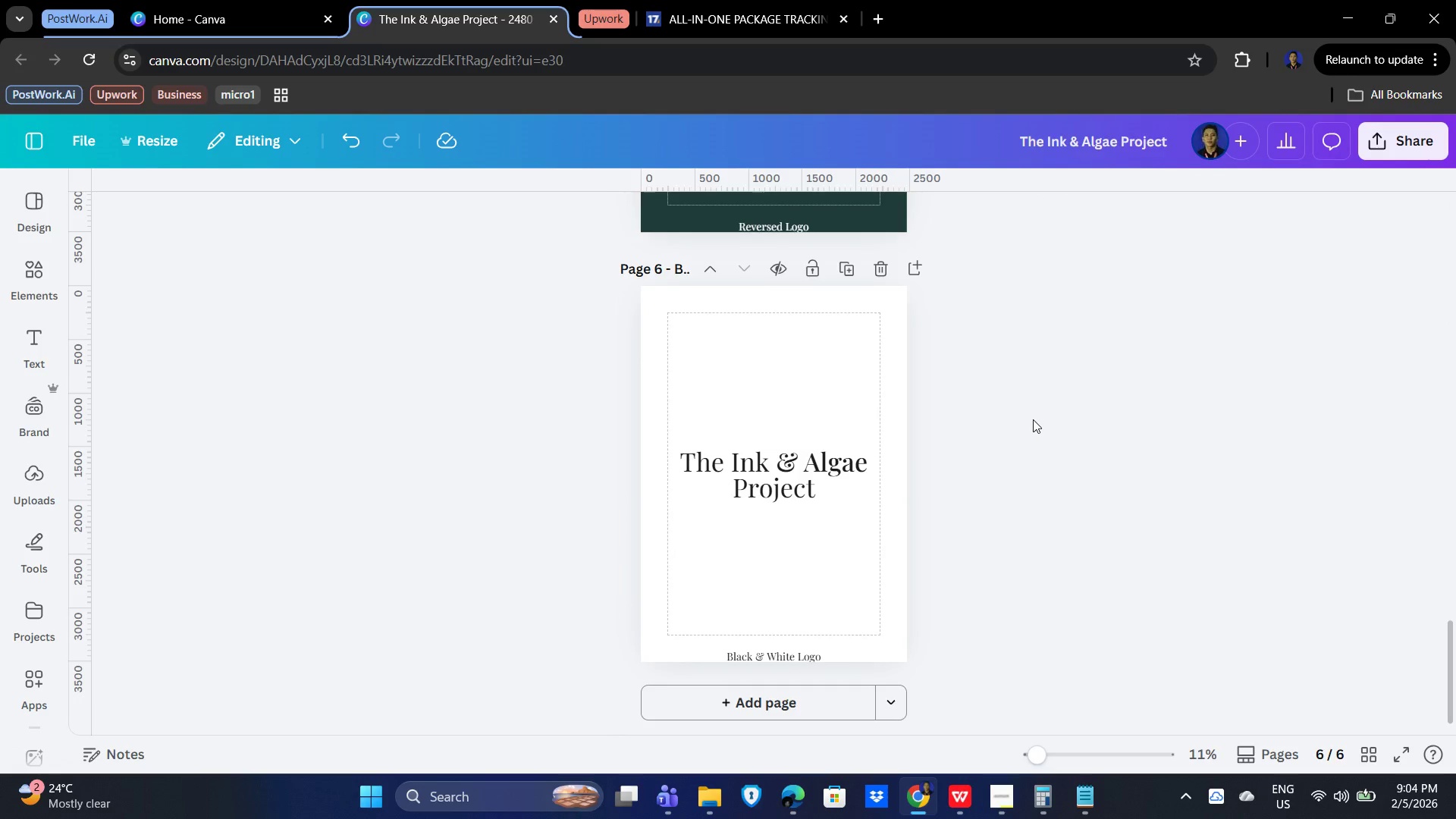 
left_click([844, 262])
 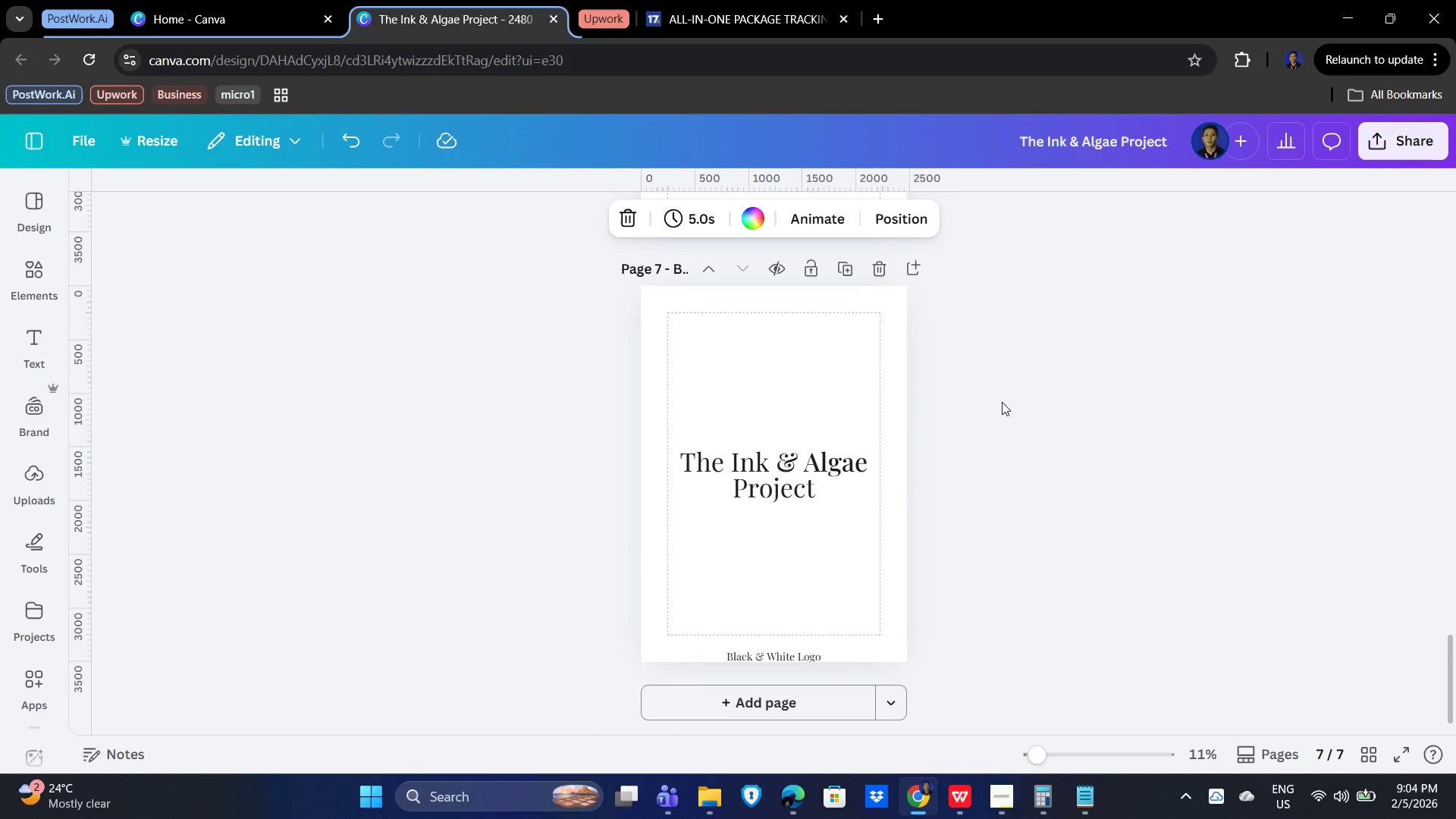 
left_click_drag(start_coordinate=[968, 321], to_coordinate=[680, 677])
 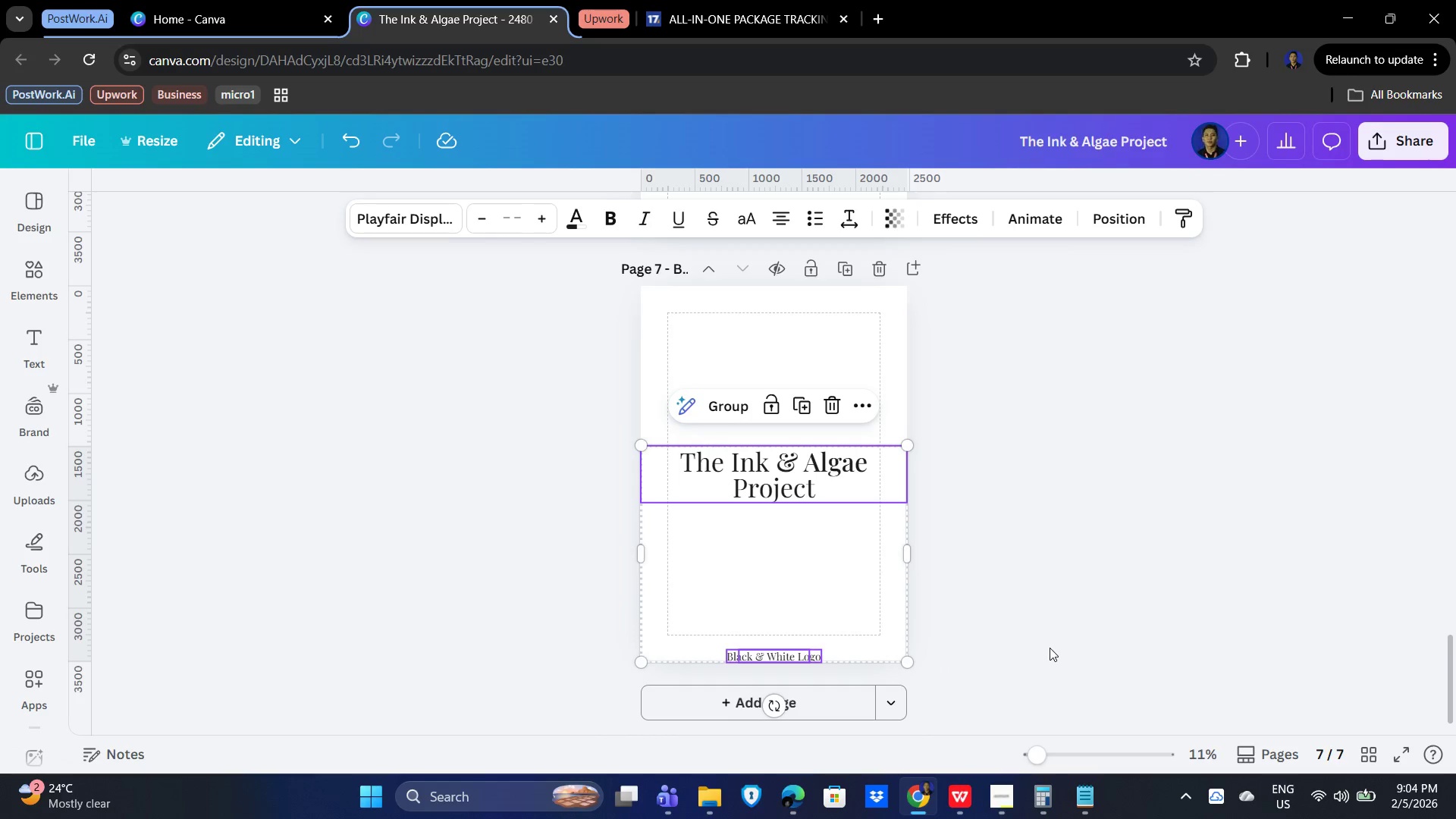 
key(Delete)
 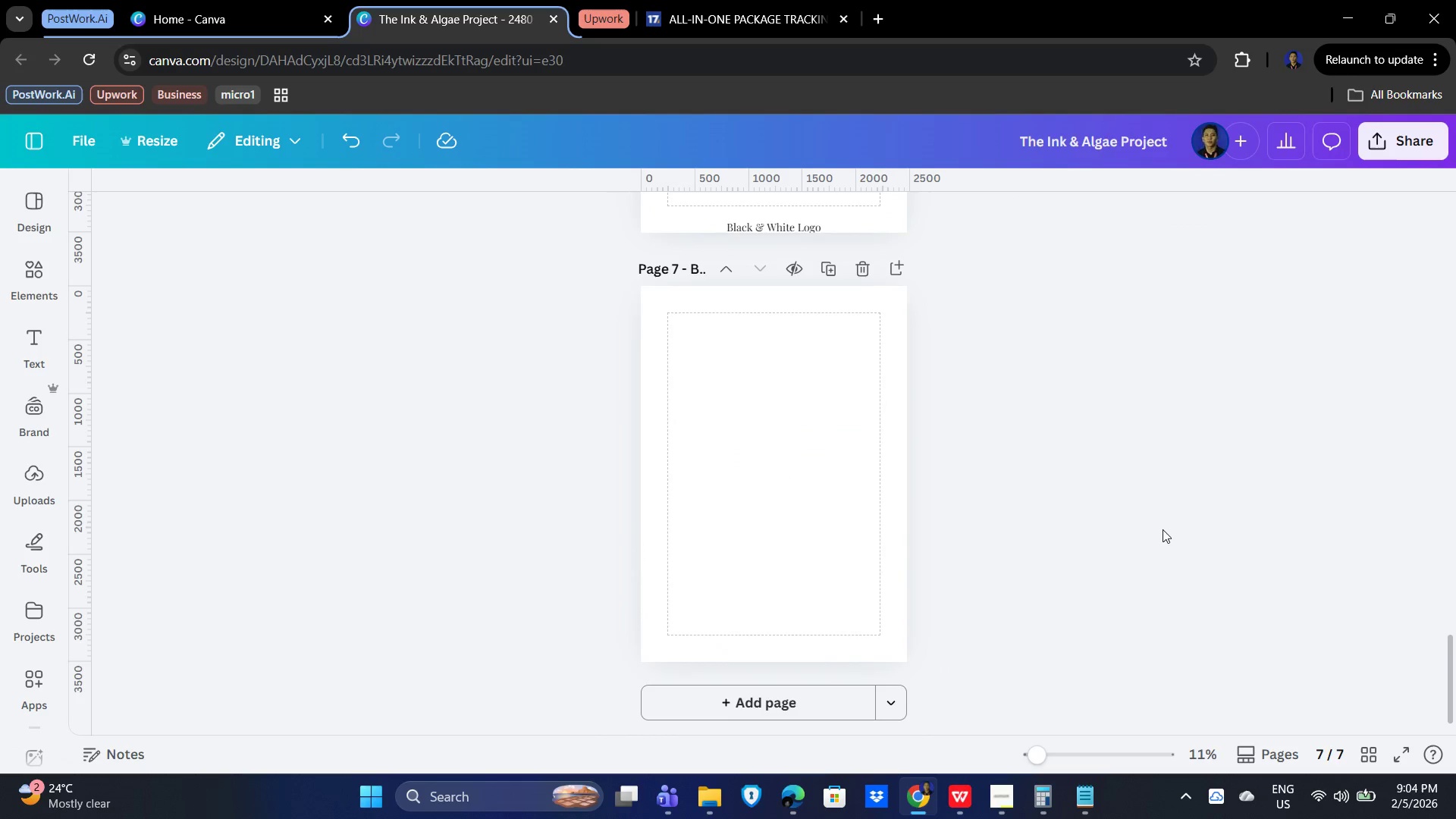 
left_click([784, 434])
 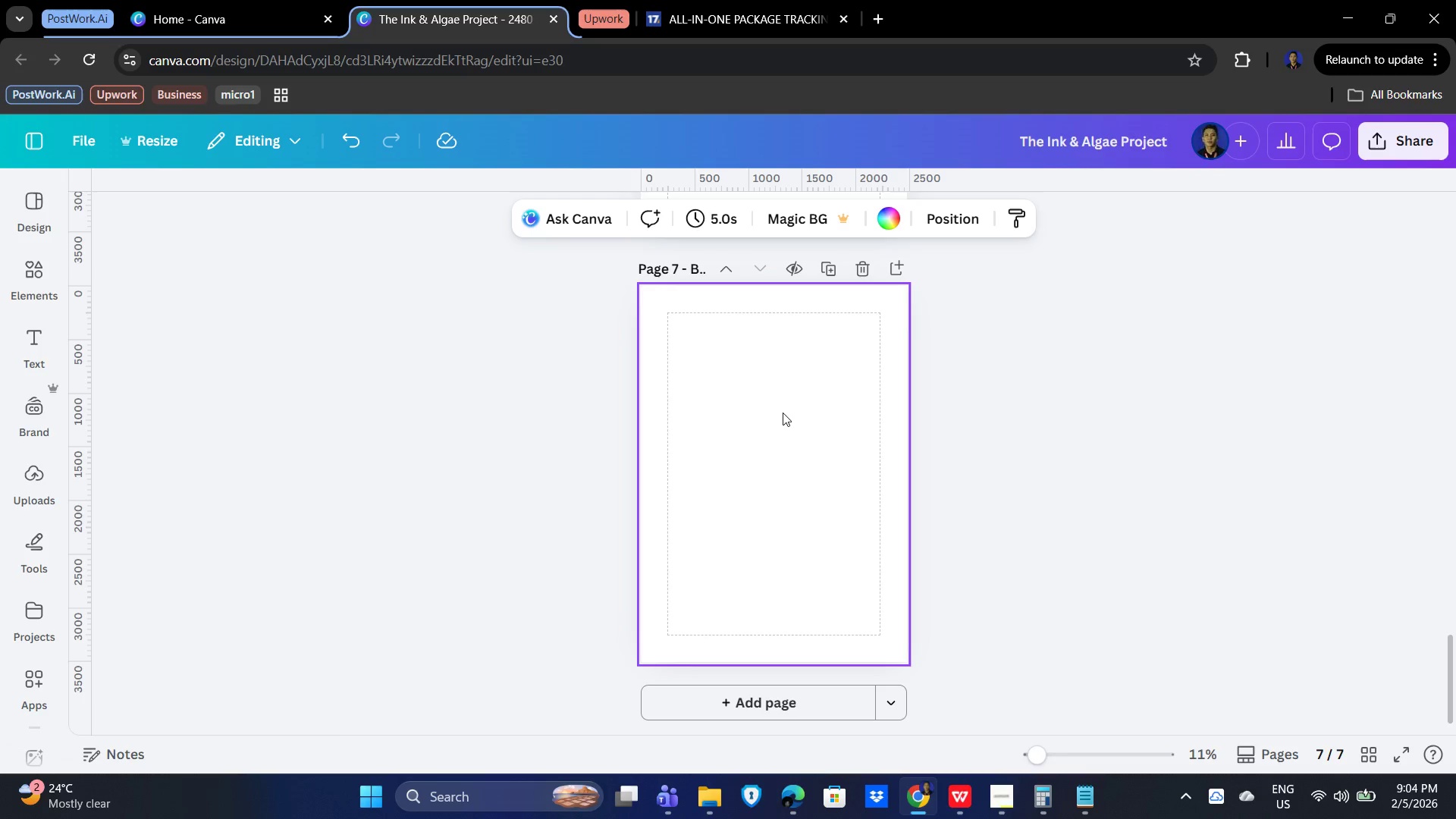 
left_click([91, 130])
 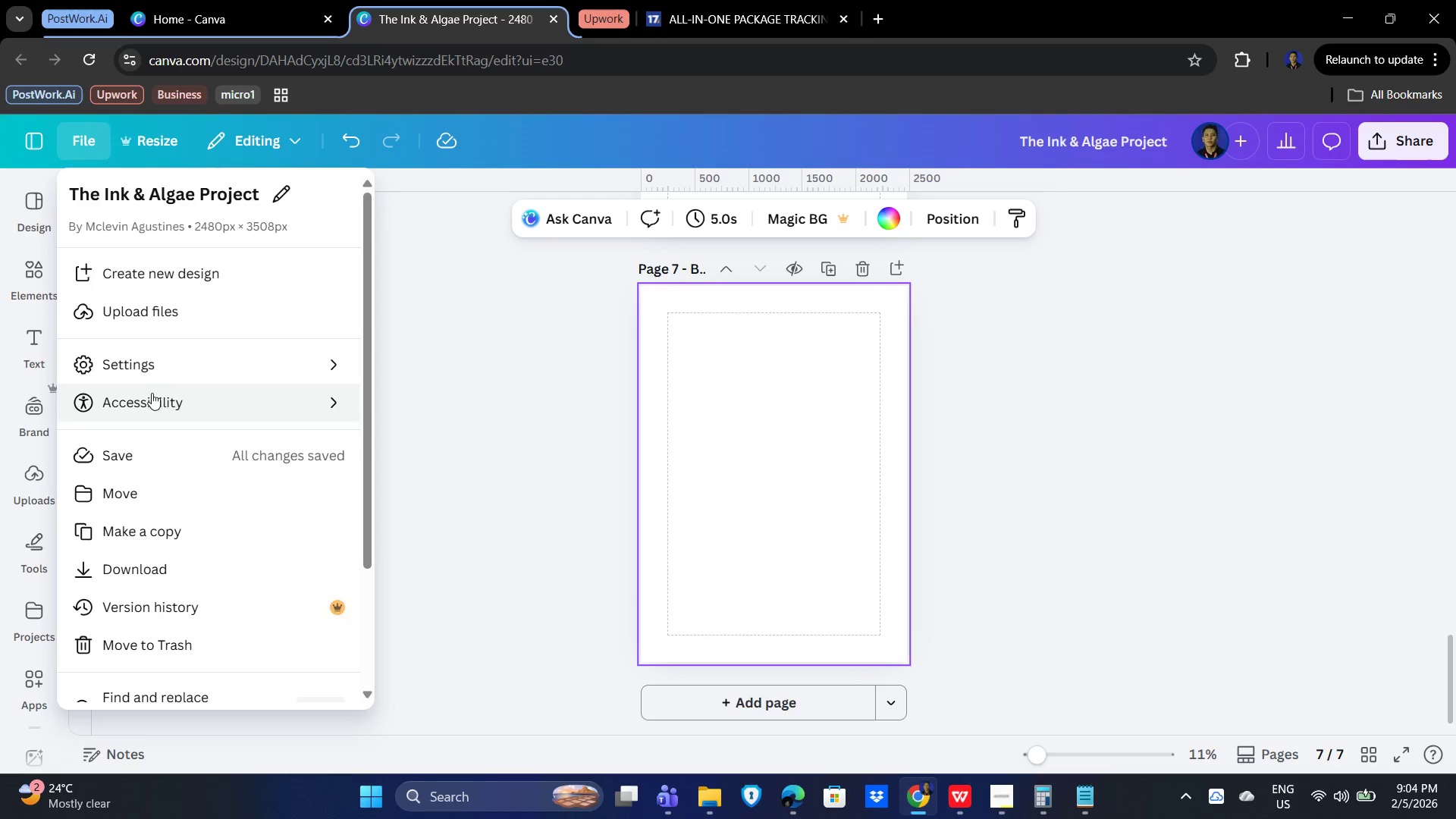 
left_click([257, 366])
 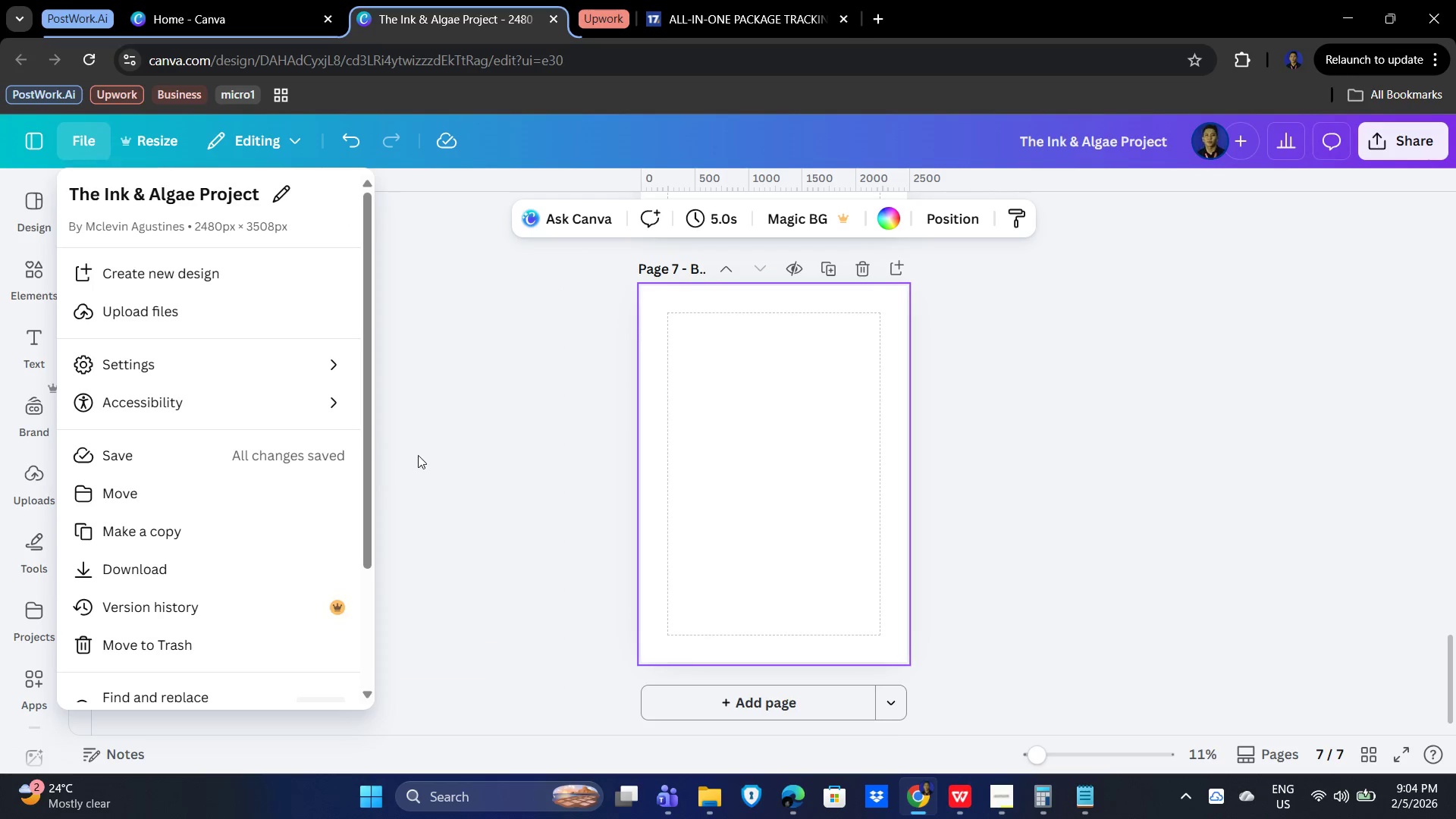 
left_click([292, 362])
 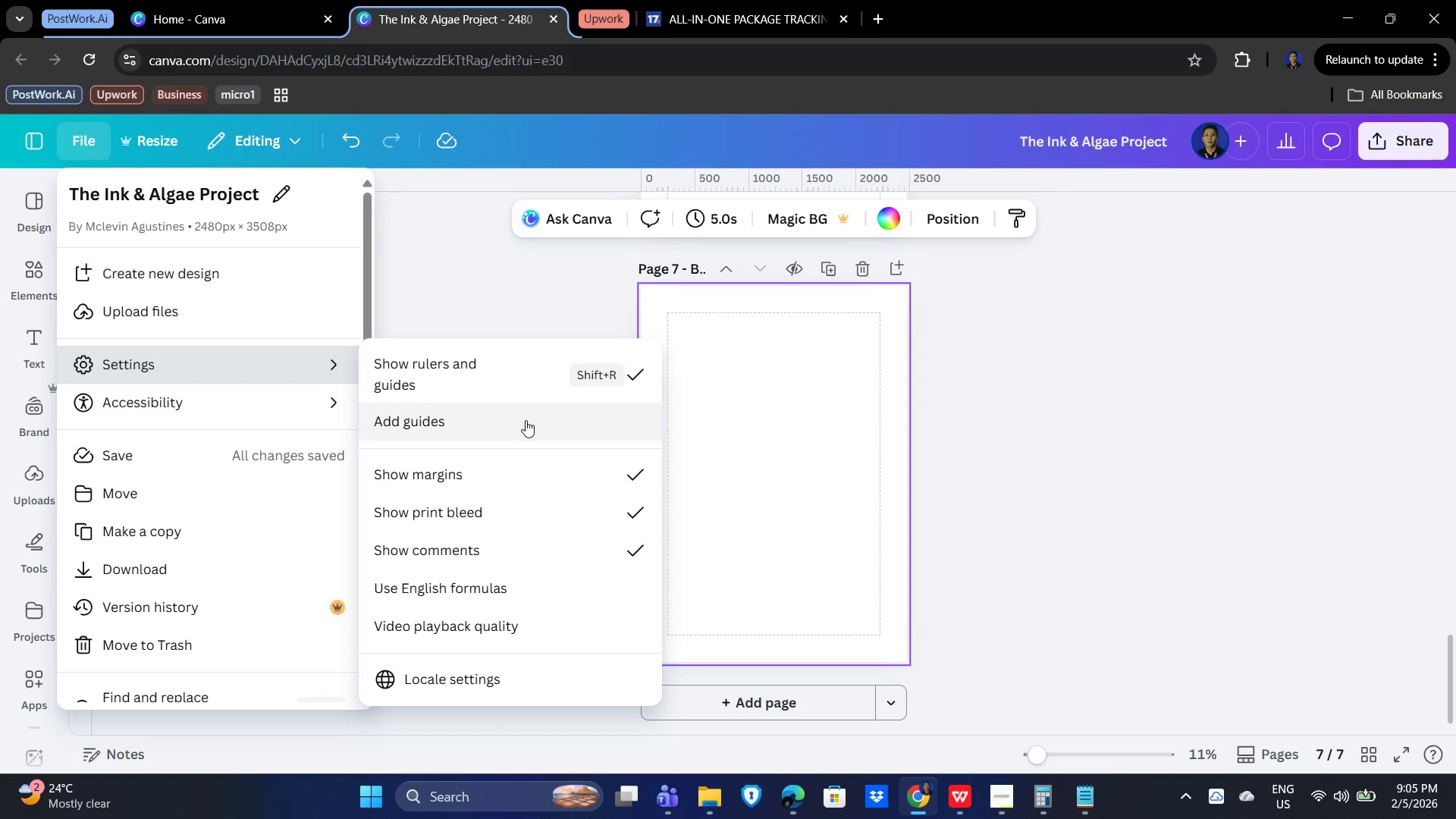 
wait(14.56)
 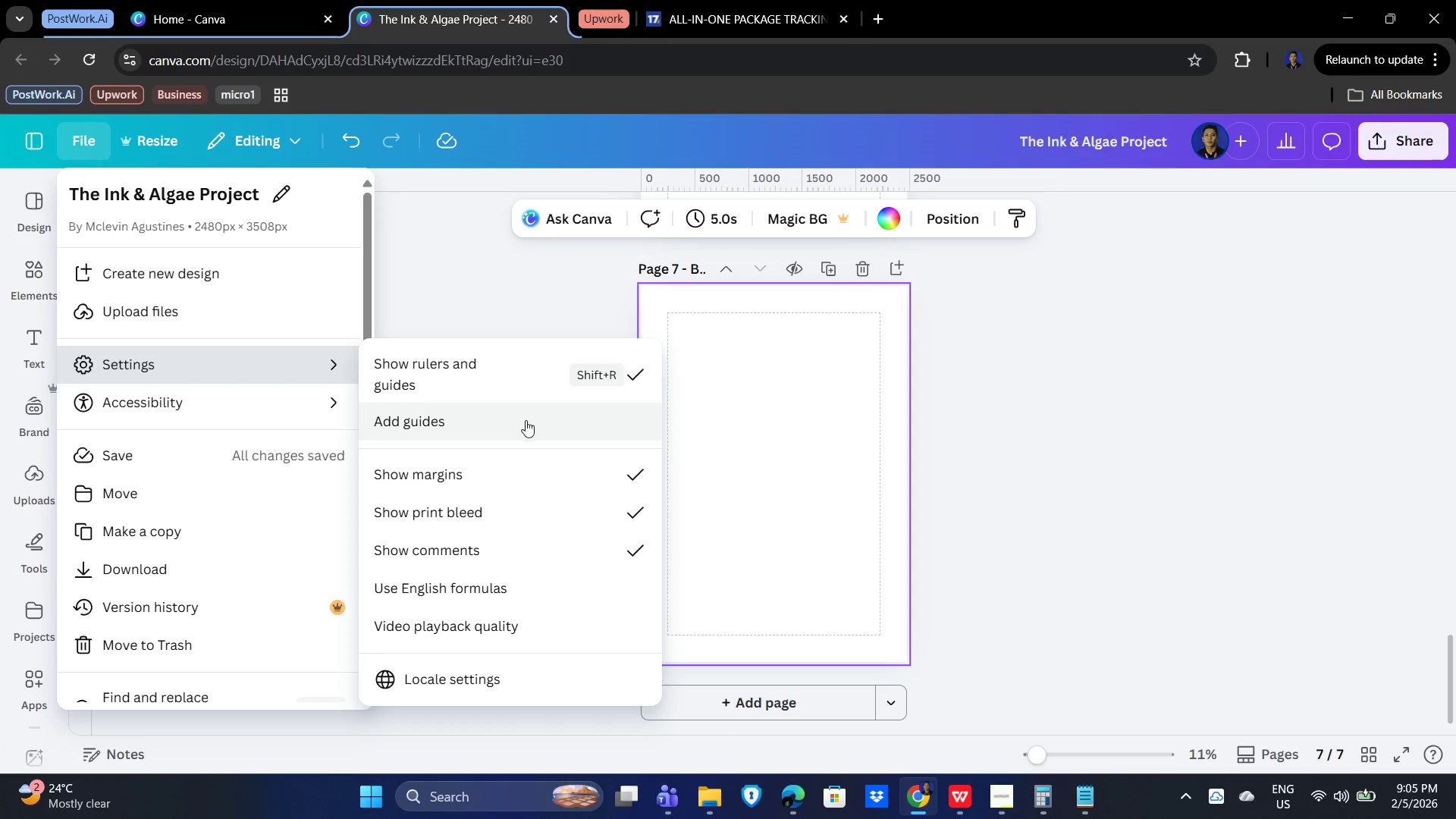 
left_click([209, 351])
 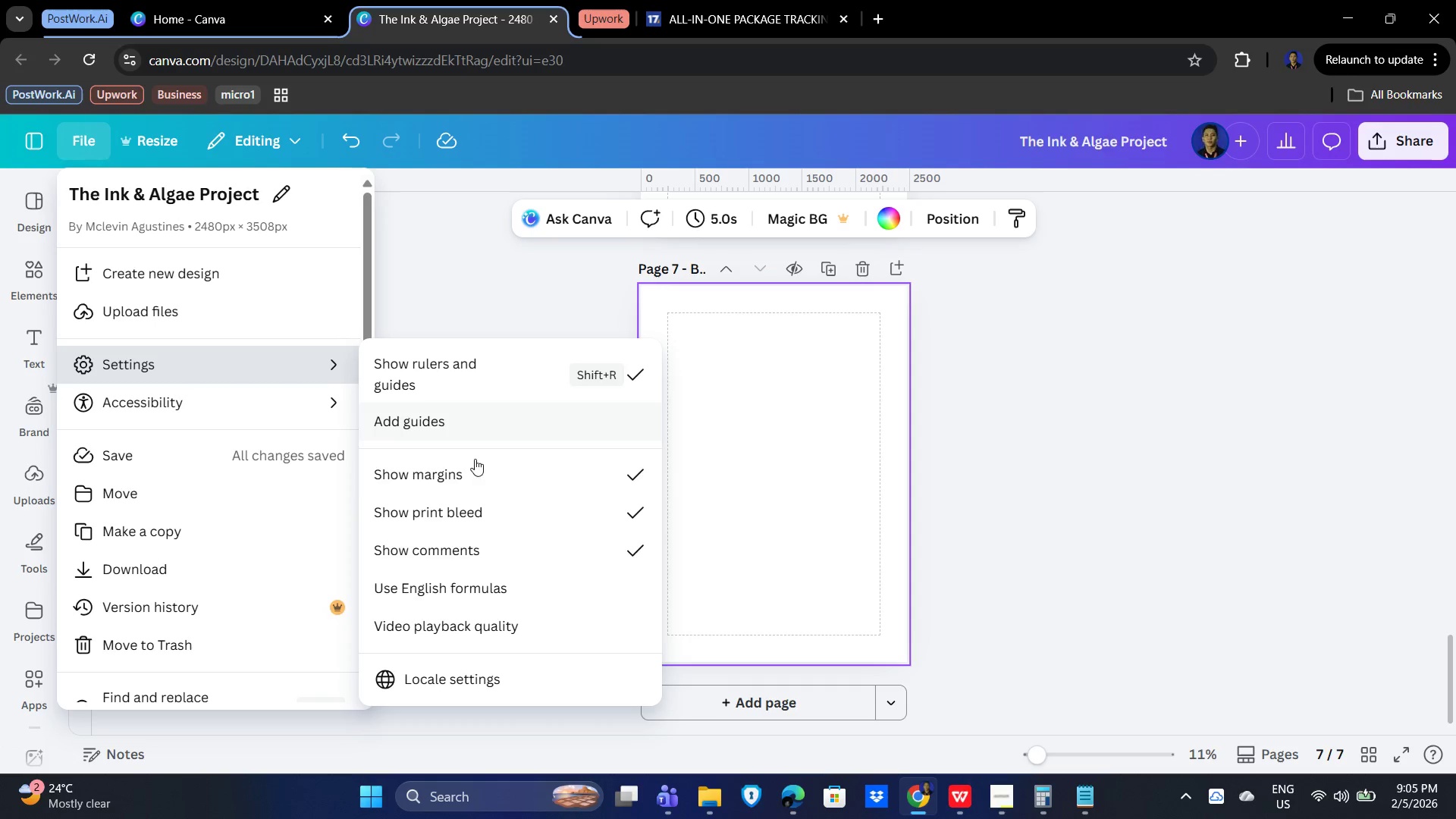 
wait(9.92)
 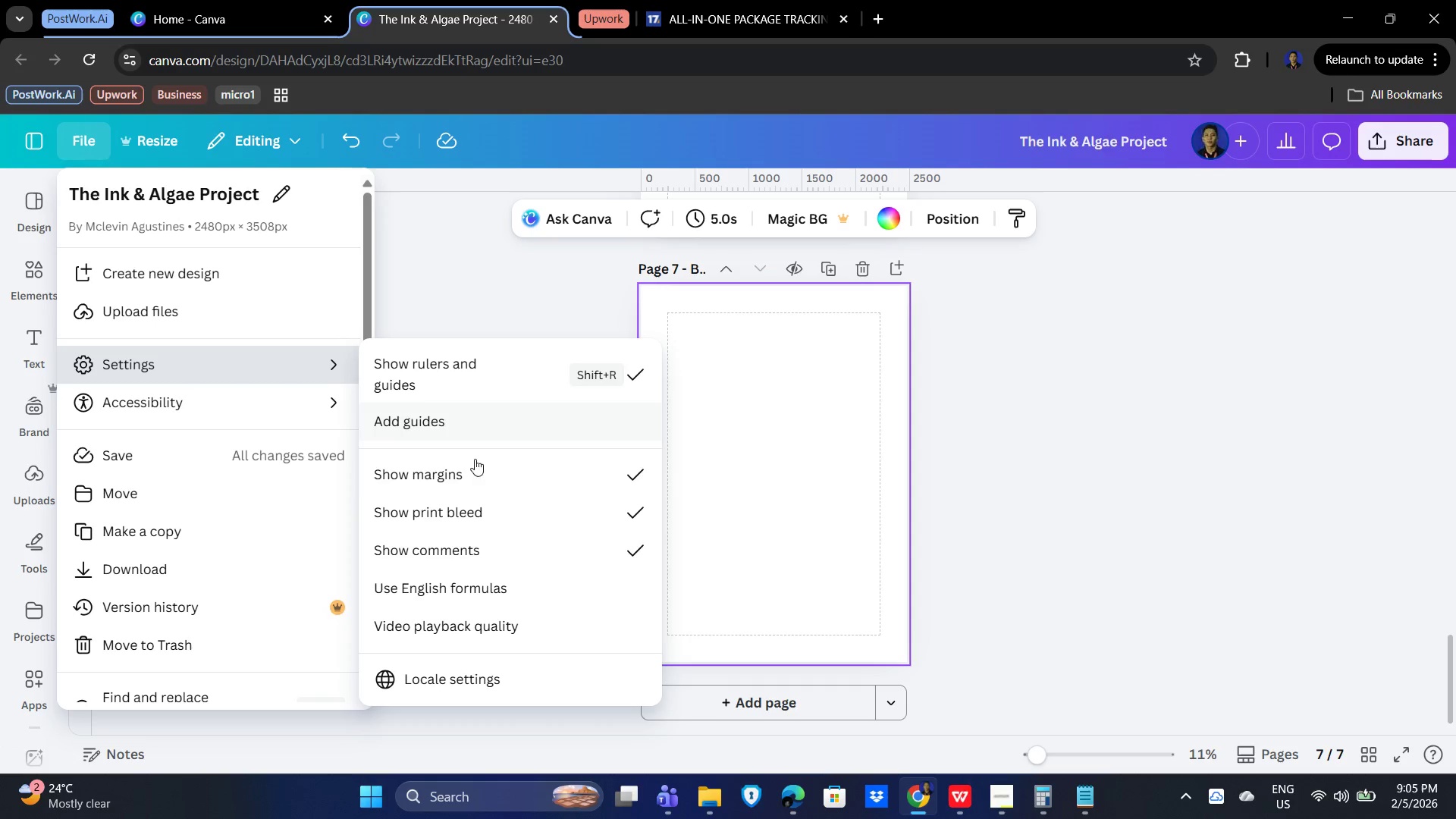 
left_click([754, 406])
 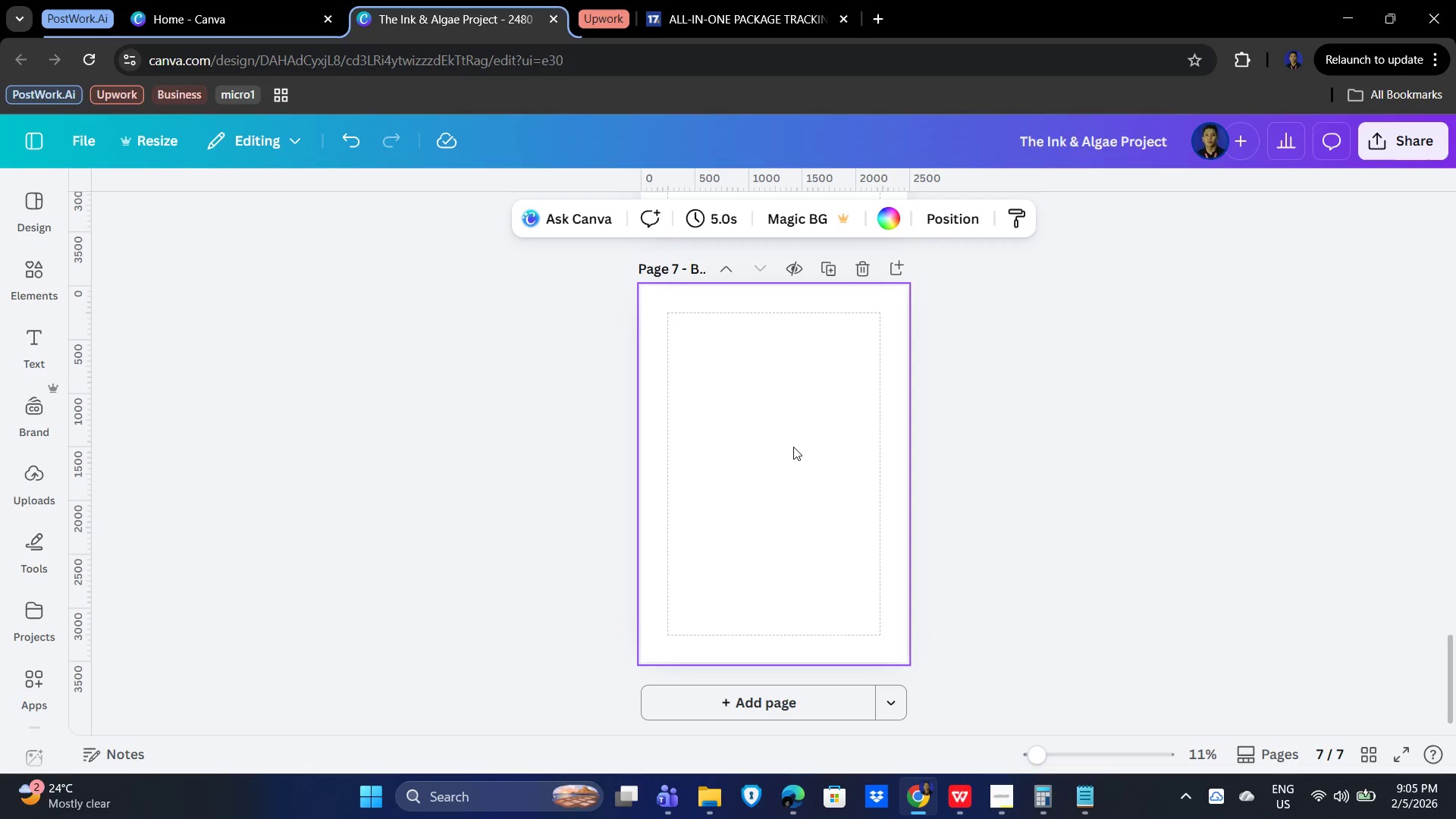 
scroll: coordinate [793, 444], scroll_direction: down, amount: 1.0
 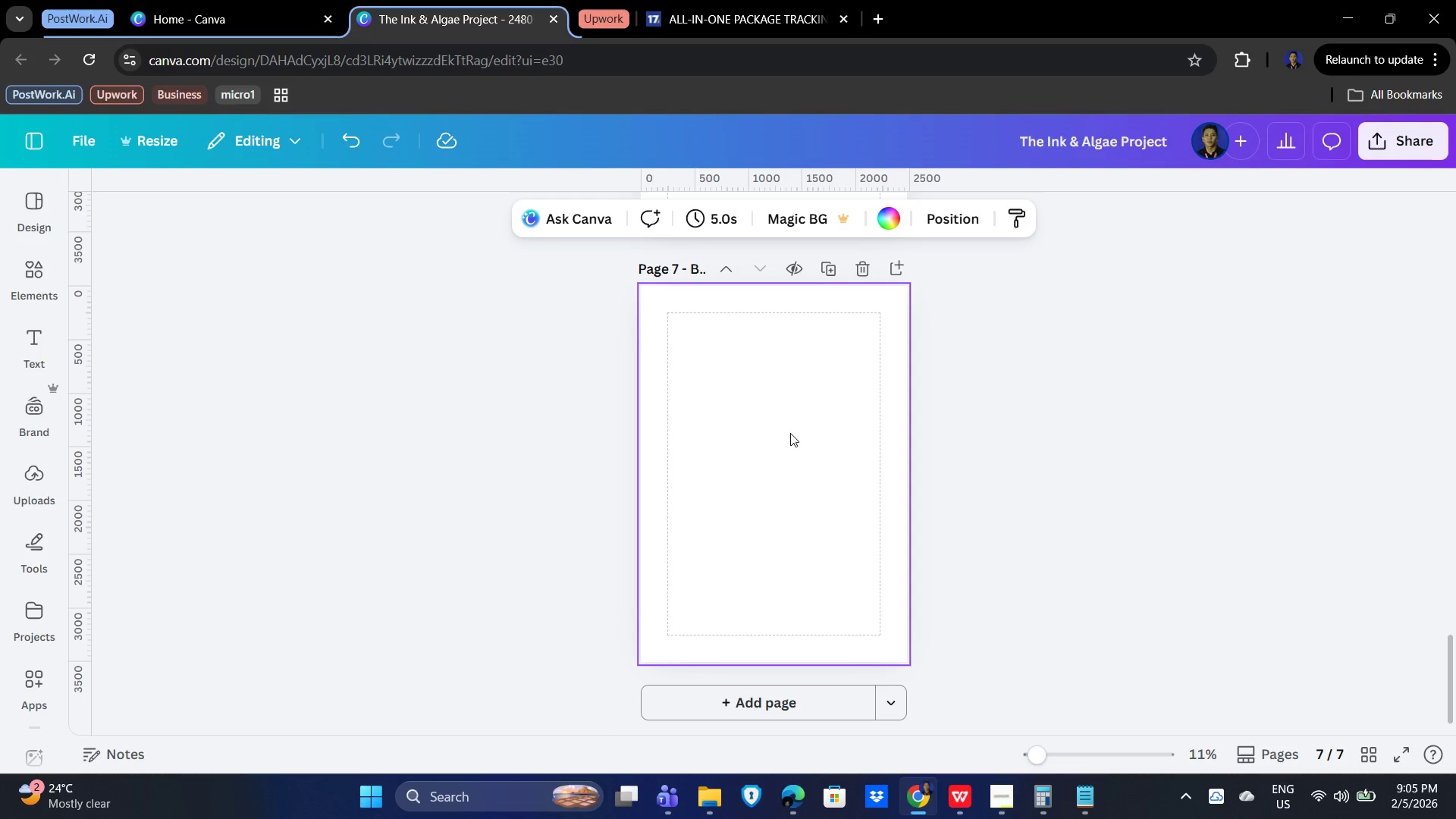 
left_click([793, 453])
 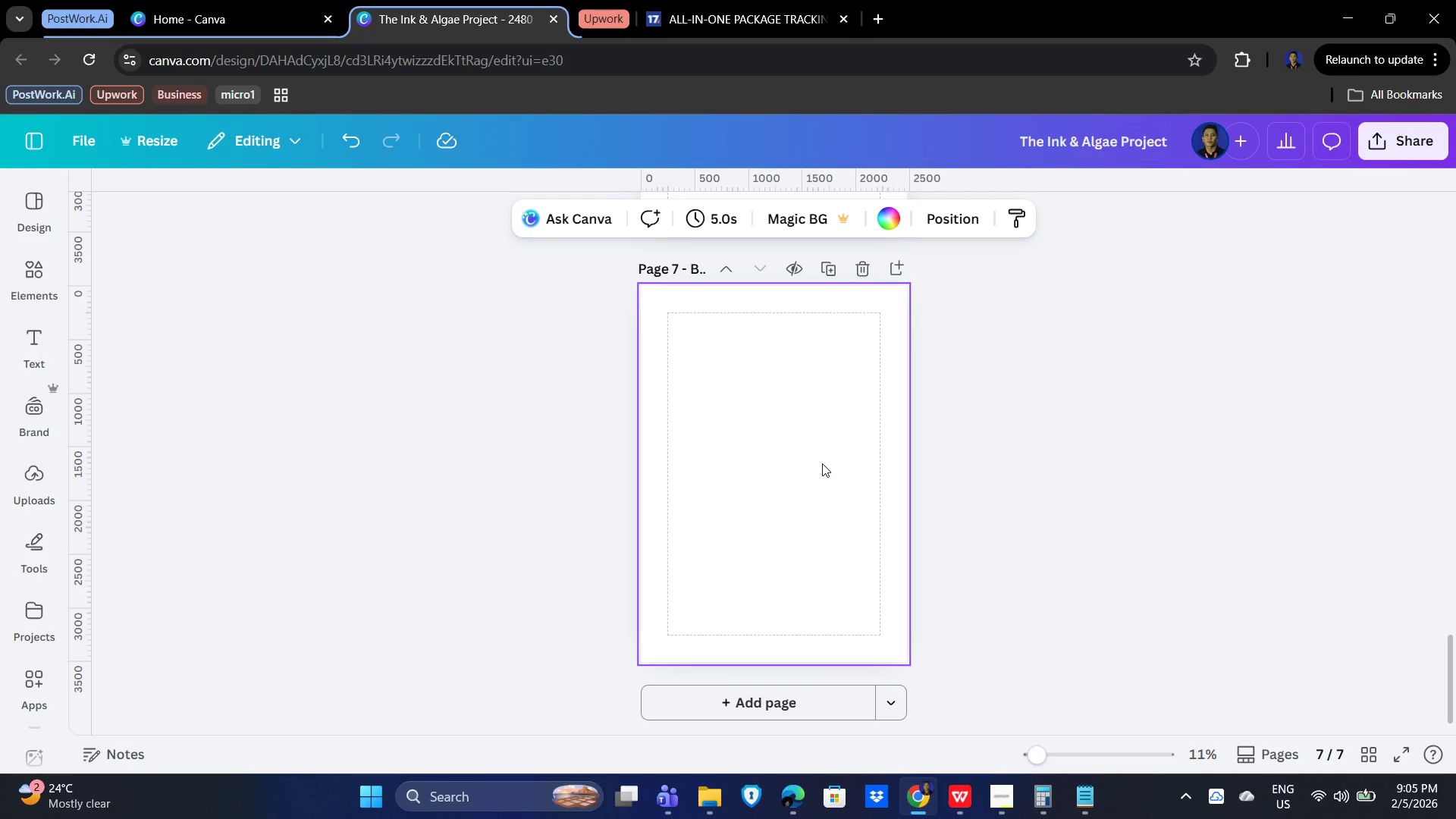 
left_click([808, 450])
 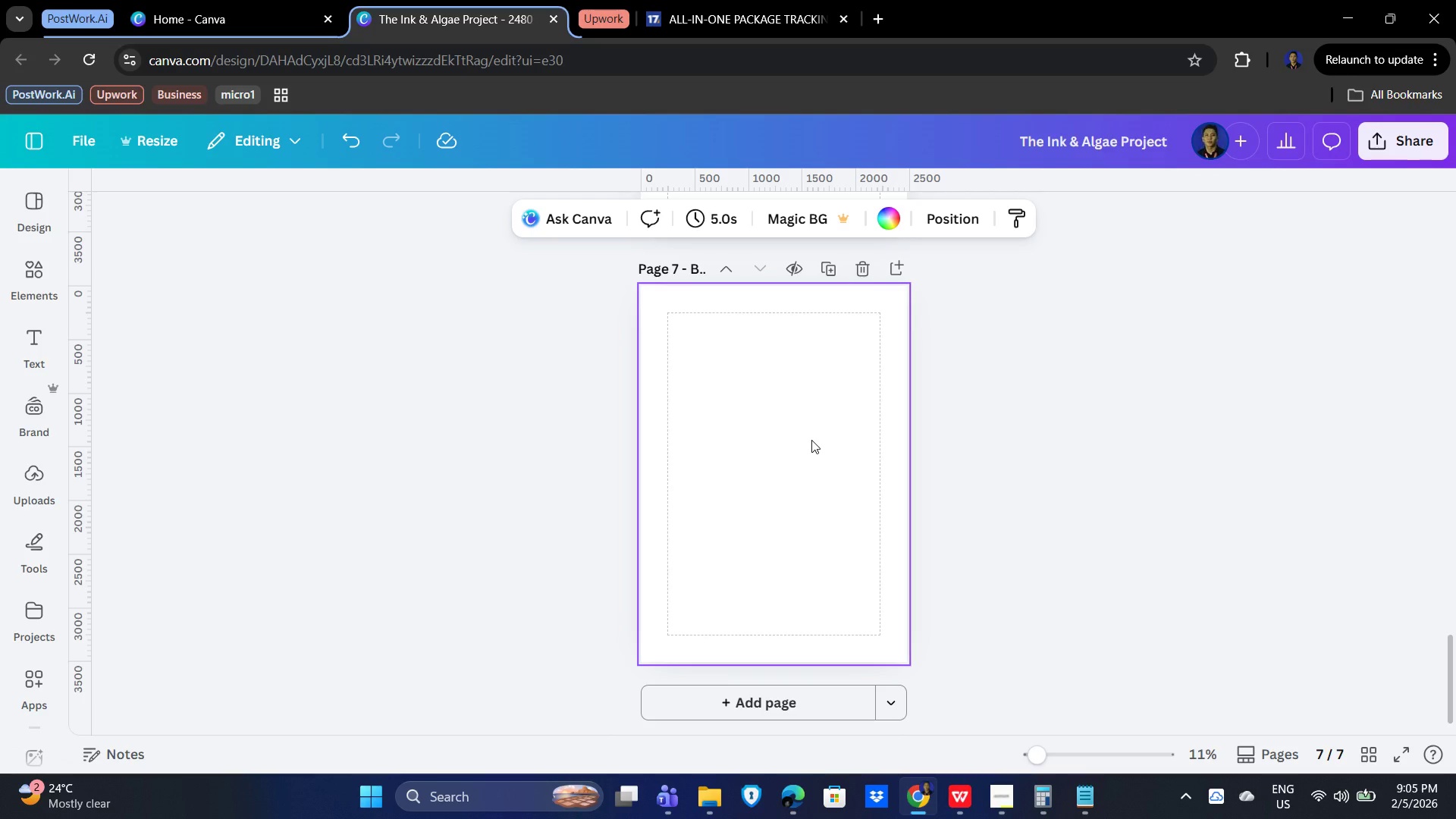 
wait(5.14)
 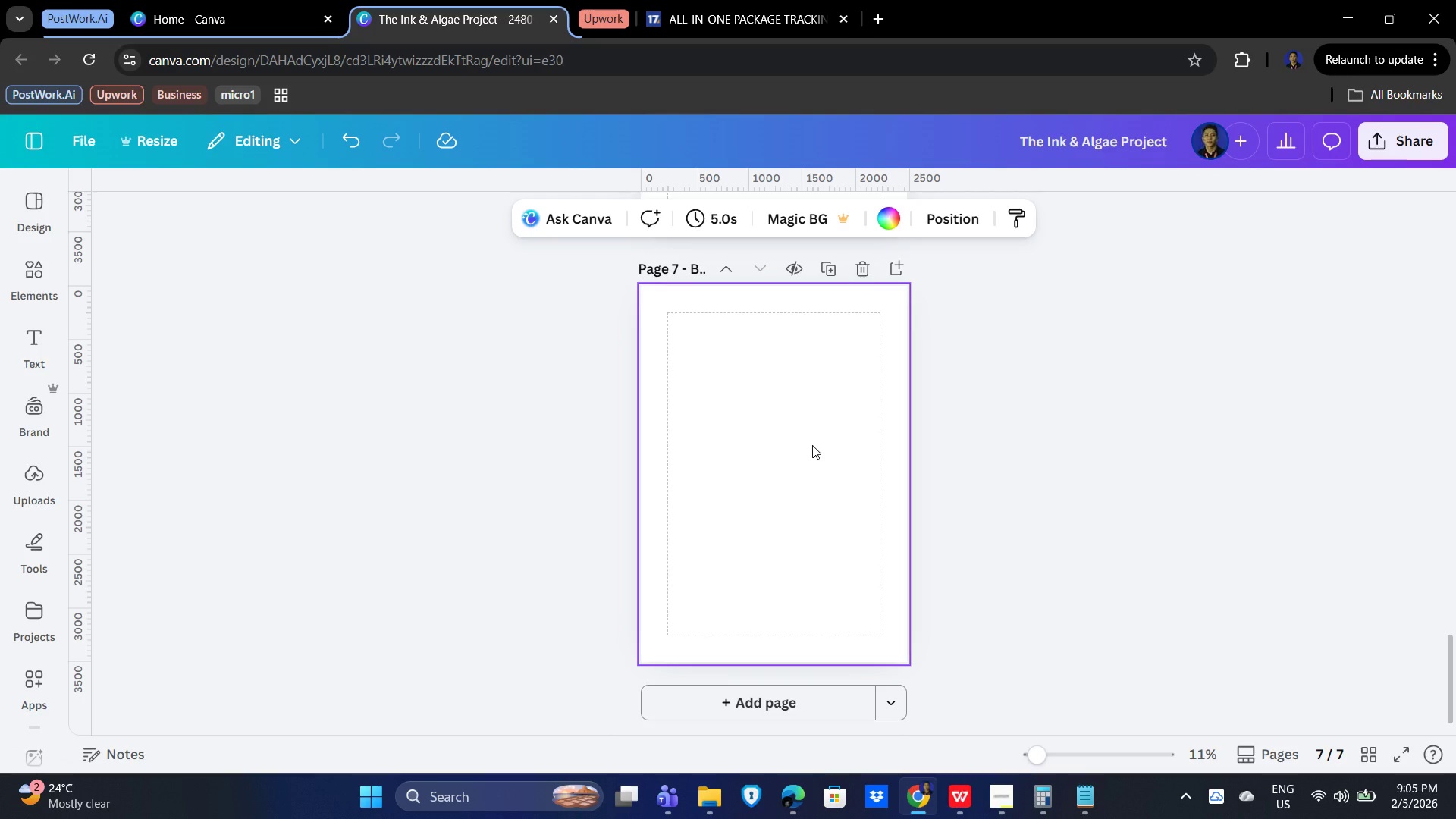 
left_click([809, 446])
 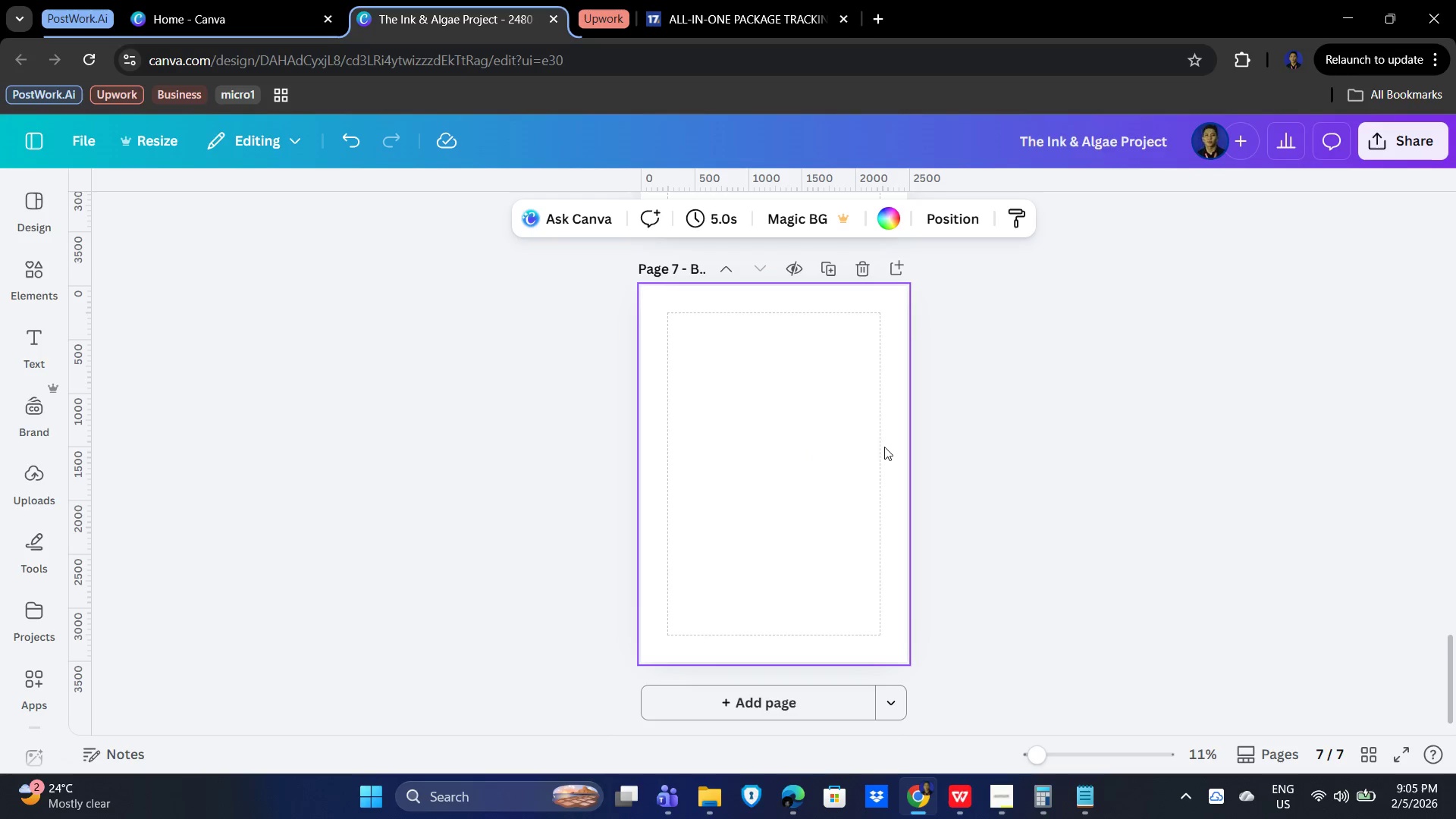 
scroll: coordinate [861, 444], scroll_direction: up, amount: 3.0
 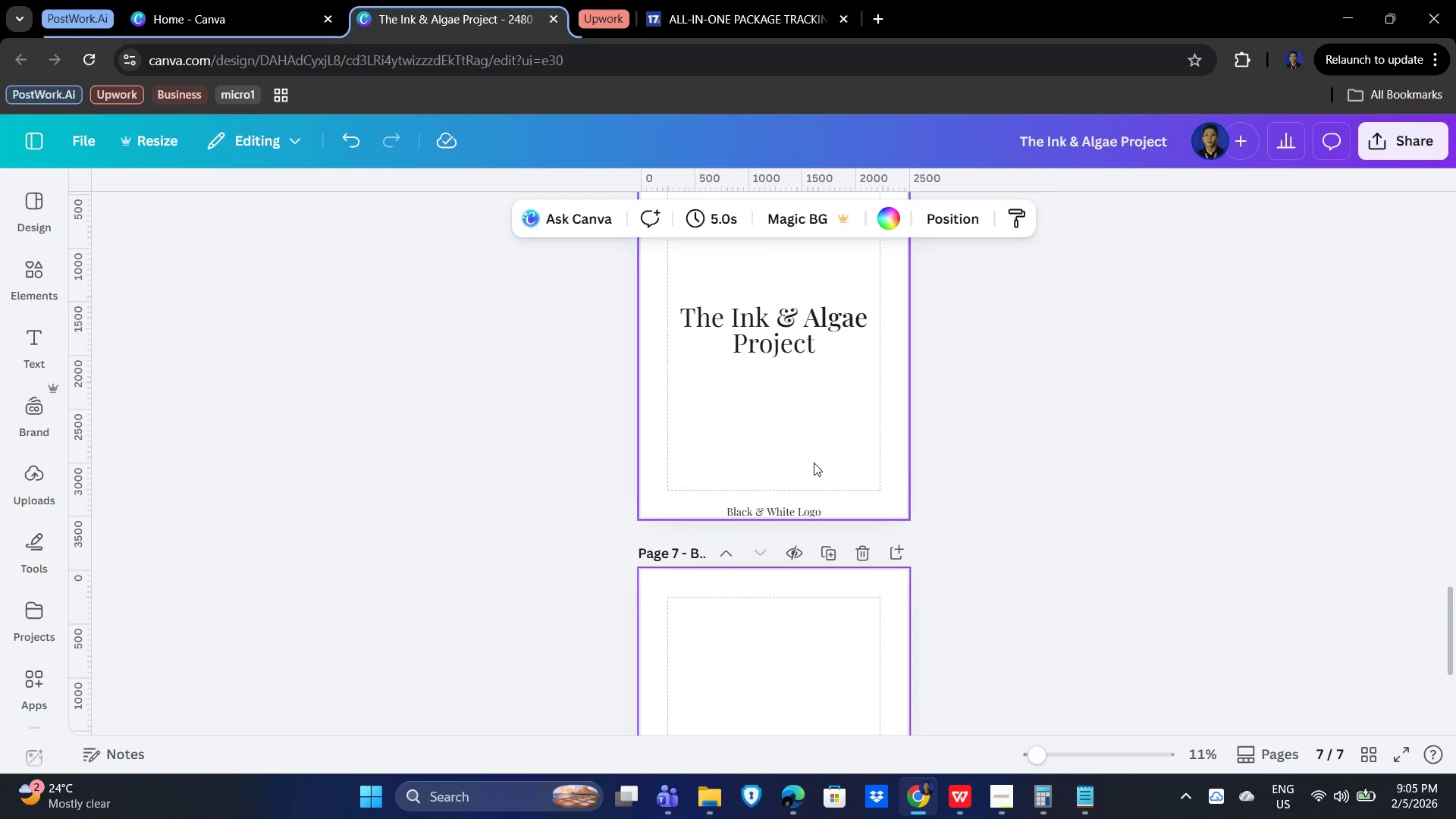 
scroll: coordinate [814, 463], scroll_direction: down, amount: 3.0
 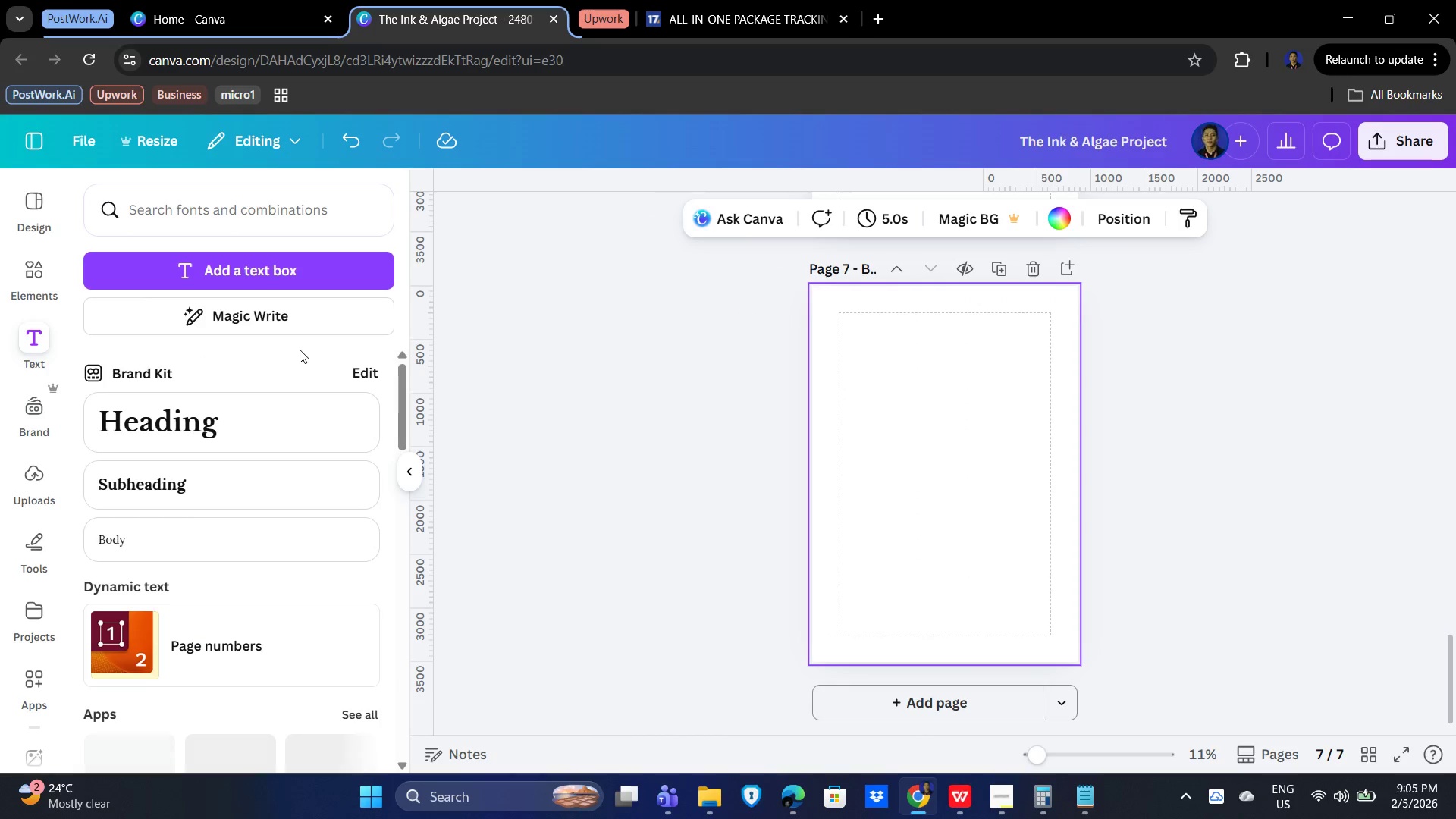 
left_click([218, 406])
 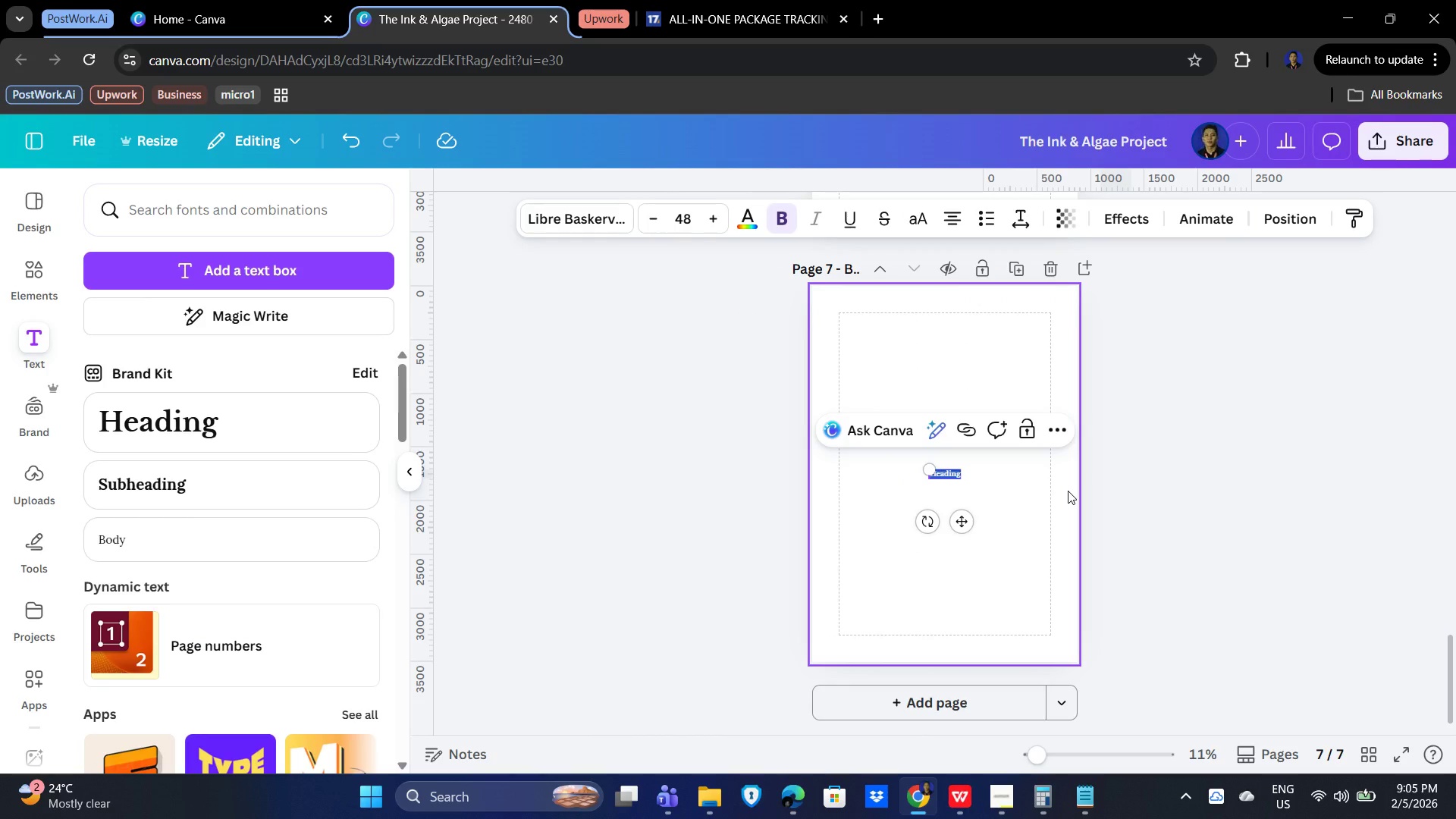 
wait(5.56)
 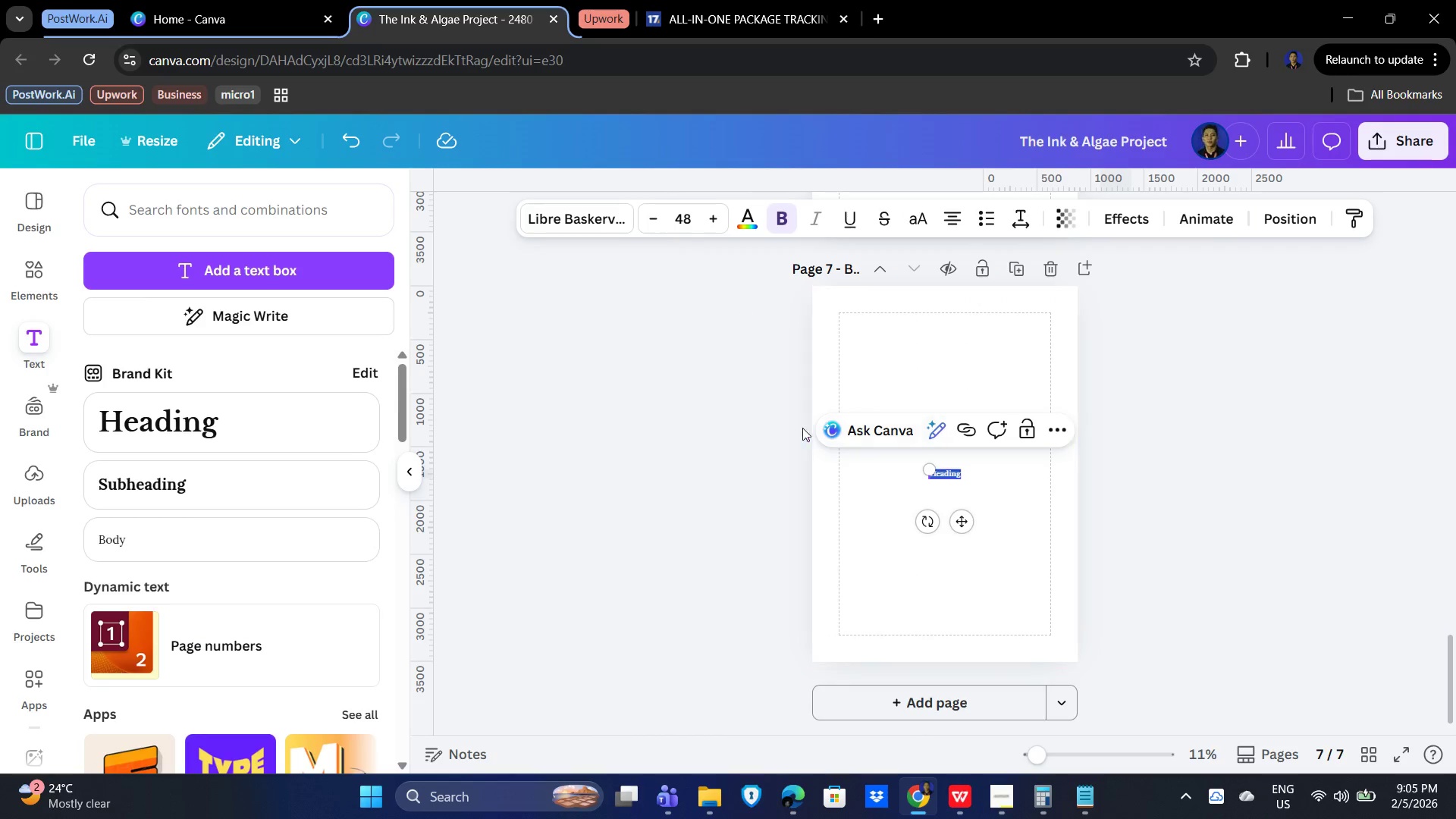 
hold_key(key=ShiftLeft, duration=0.53)
 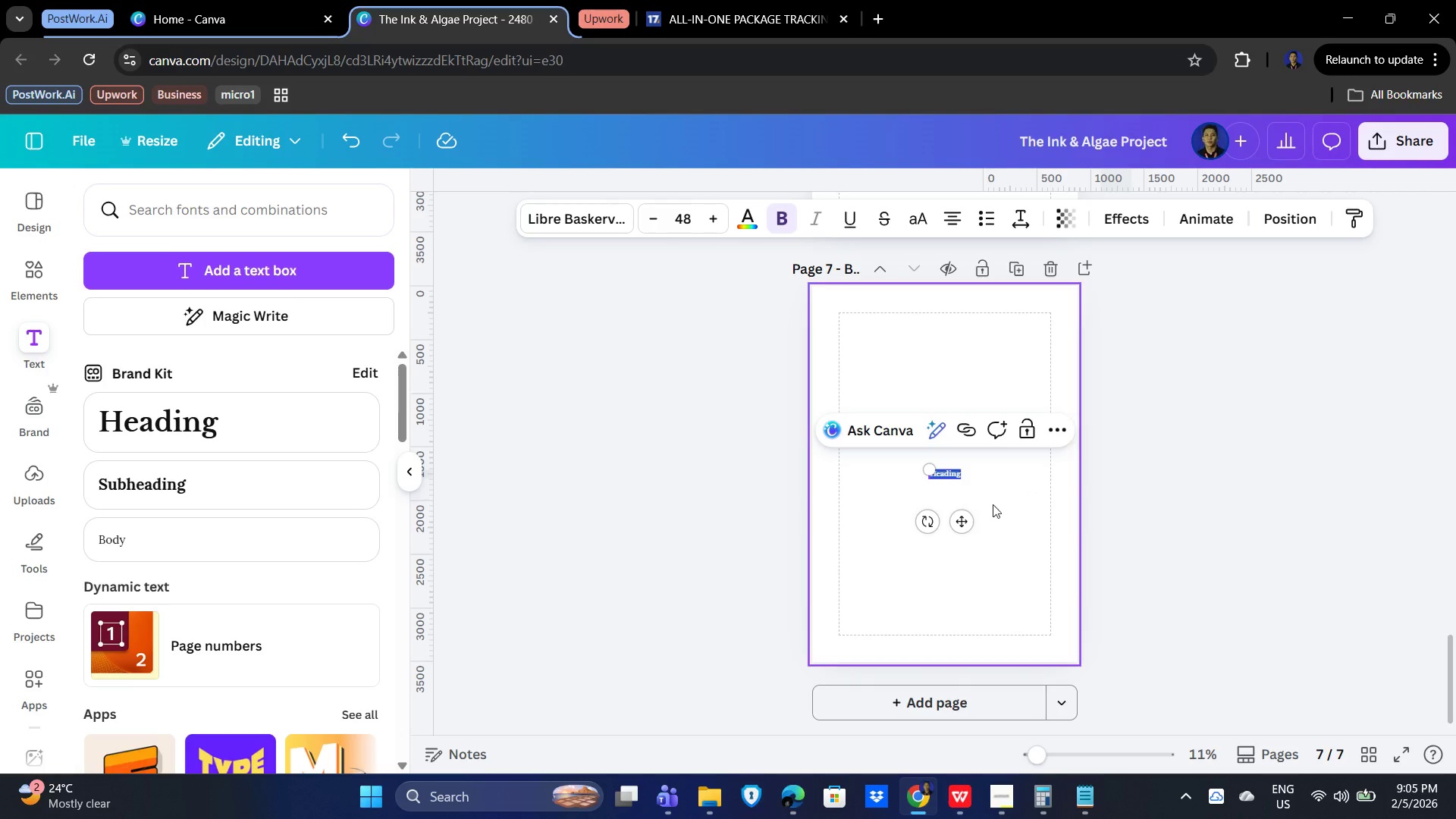 
left_click([1247, 497])
 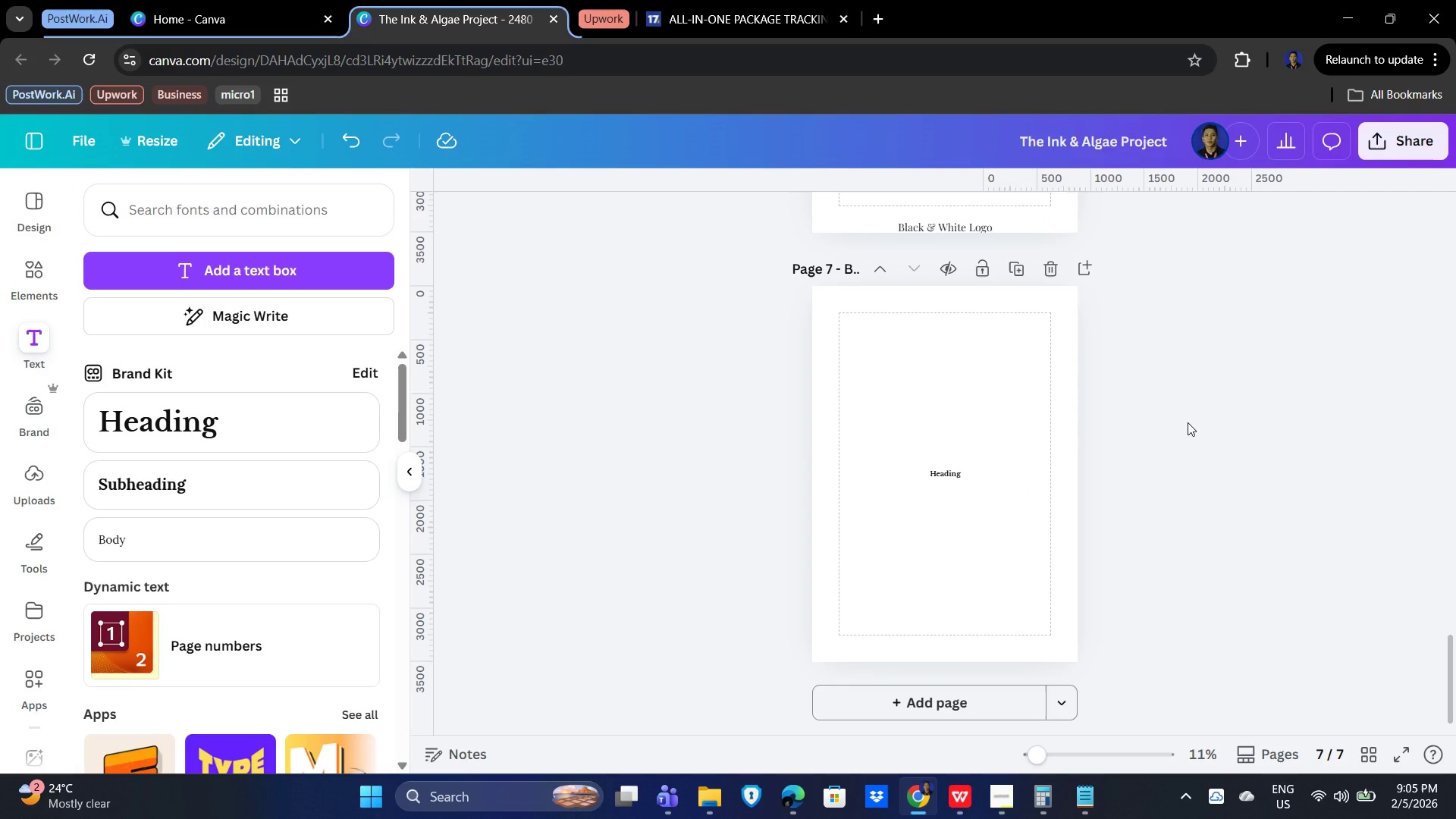 
scroll: coordinate [1148, 381], scroll_direction: up, amount: 10.0
 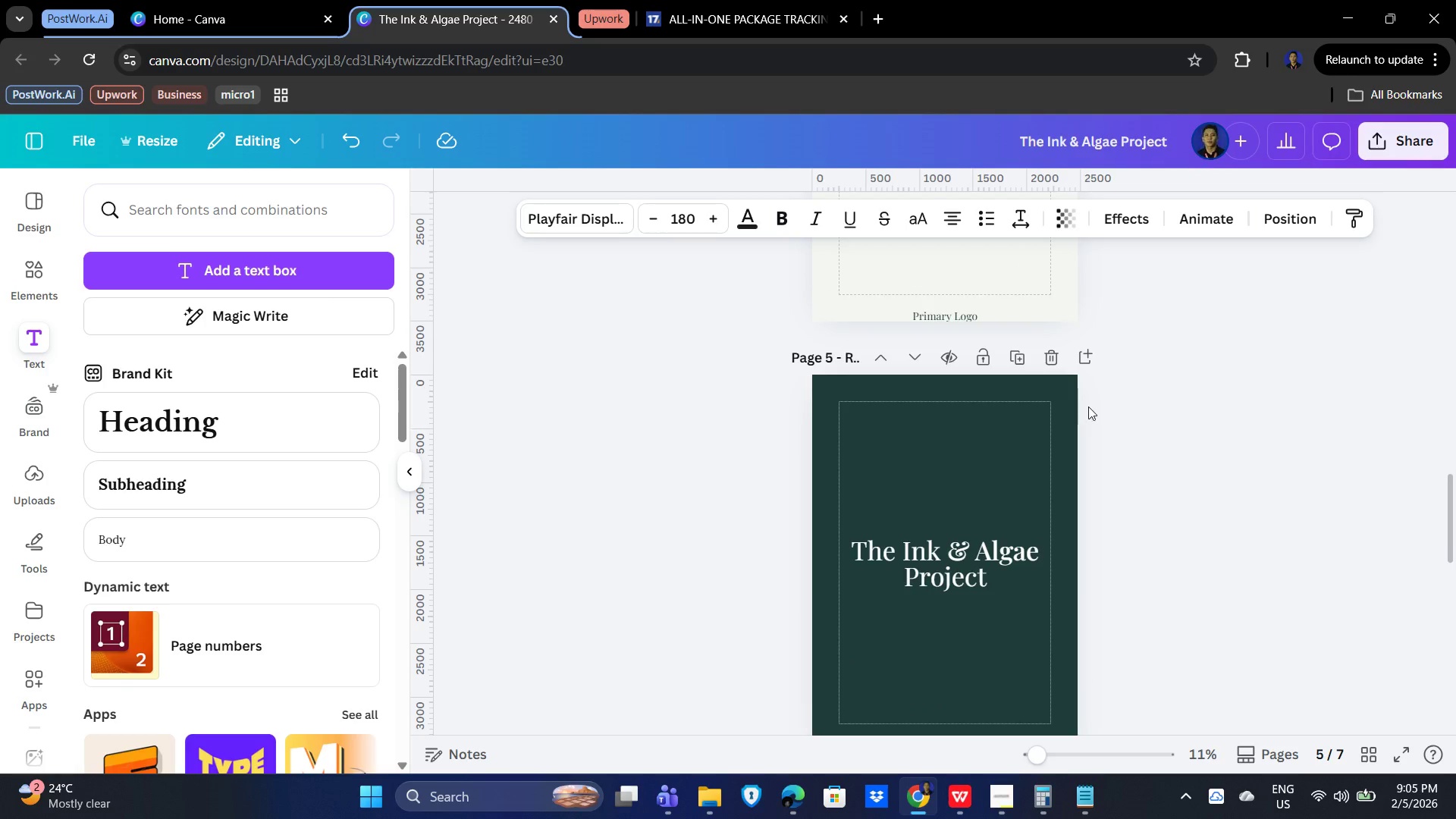 
scroll: coordinate [1155, 416], scroll_direction: down, amount: 7.0
 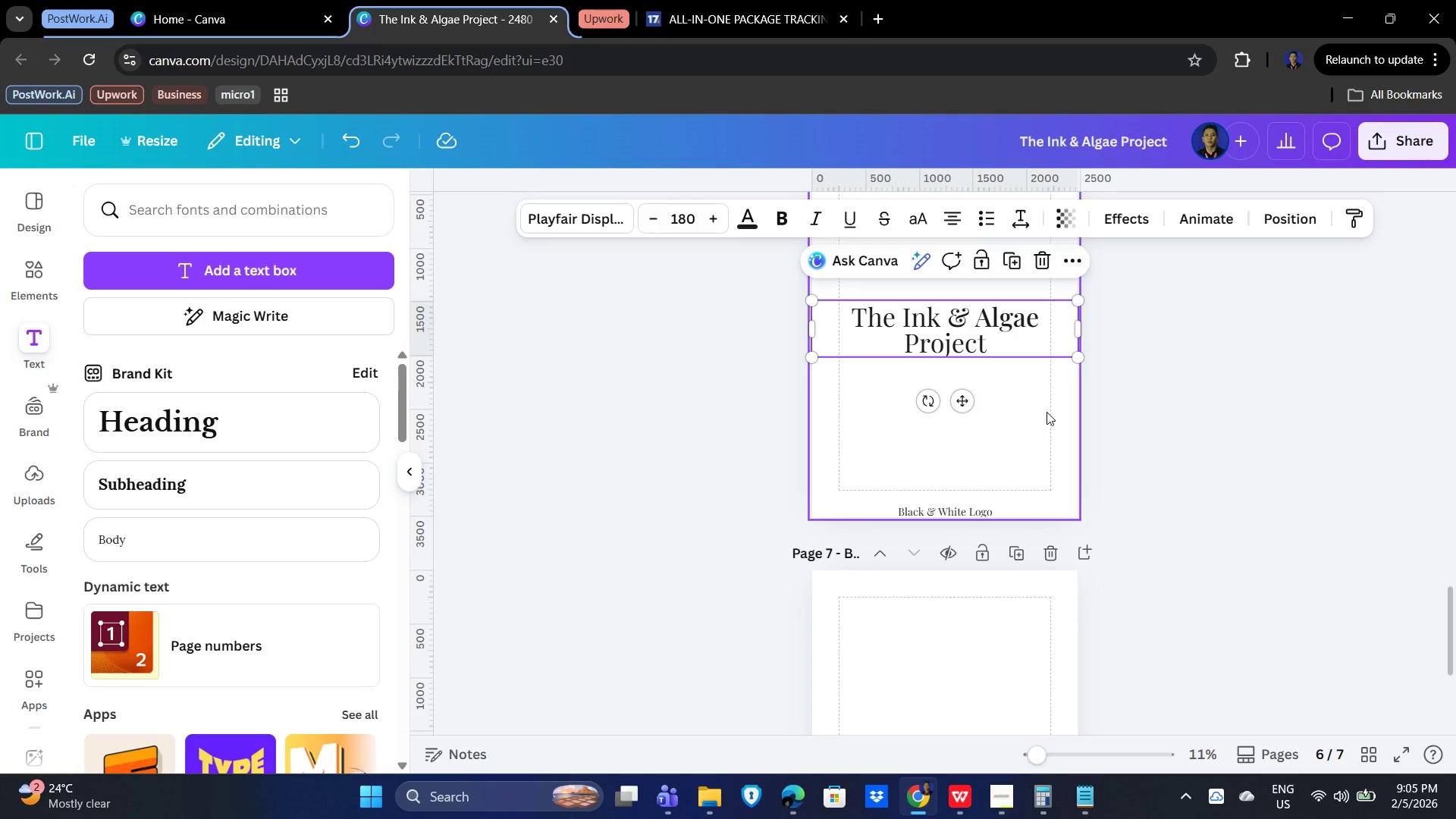 
wait(5.15)
 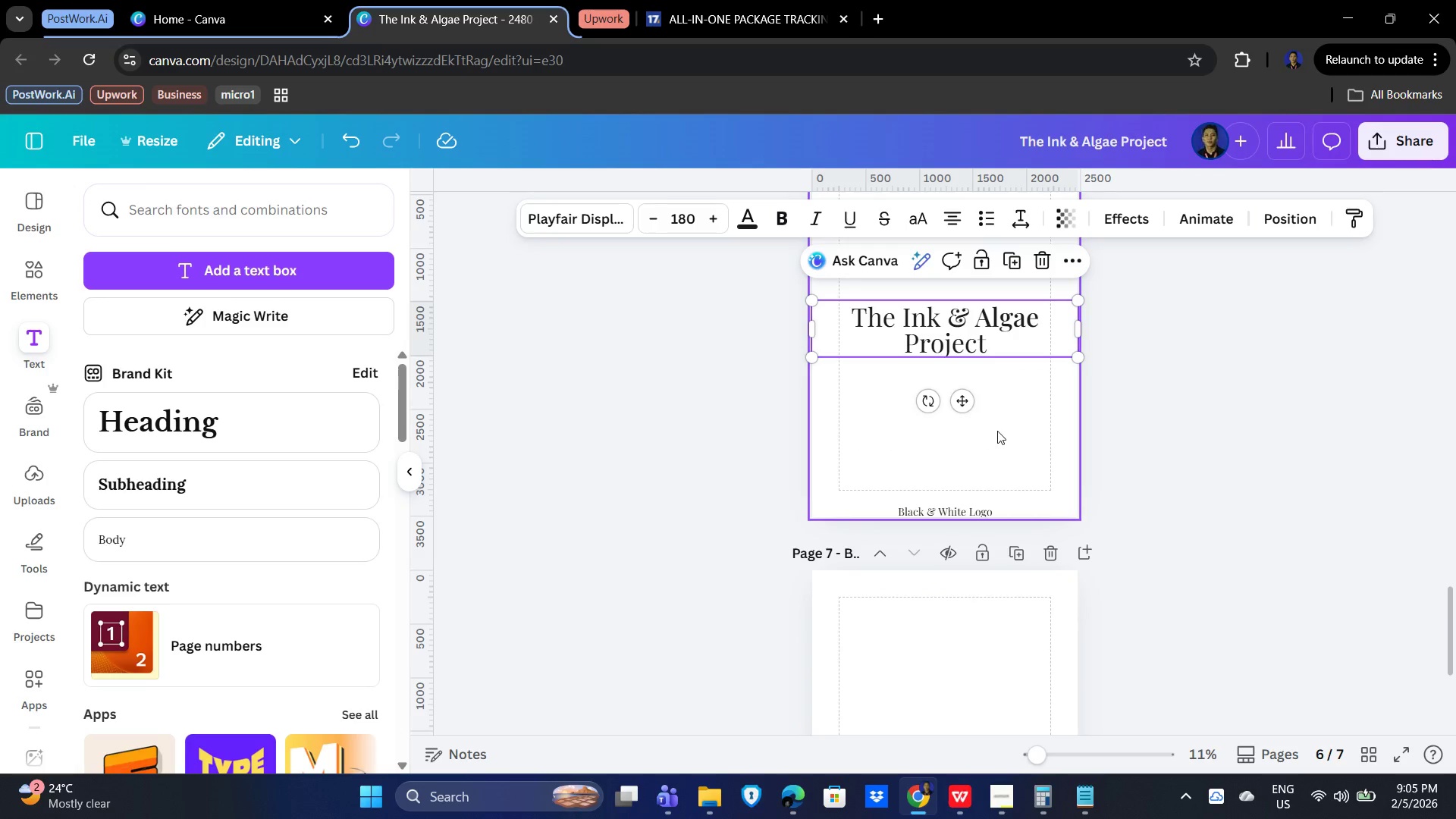 
scroll: coordinate [1084, 453], scroll_direction: up, amount: 2.0
 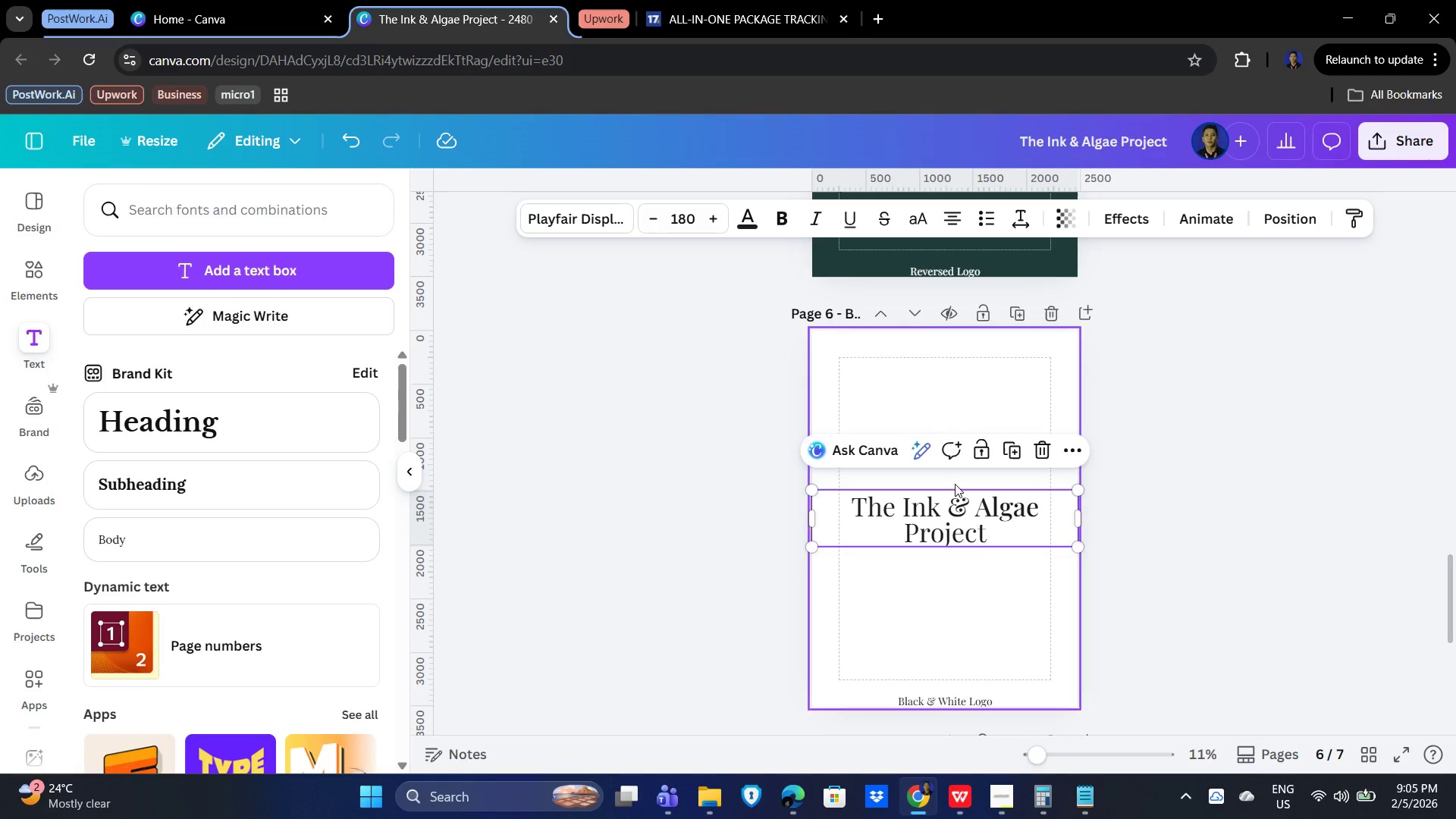 
left_click([965, 511])
 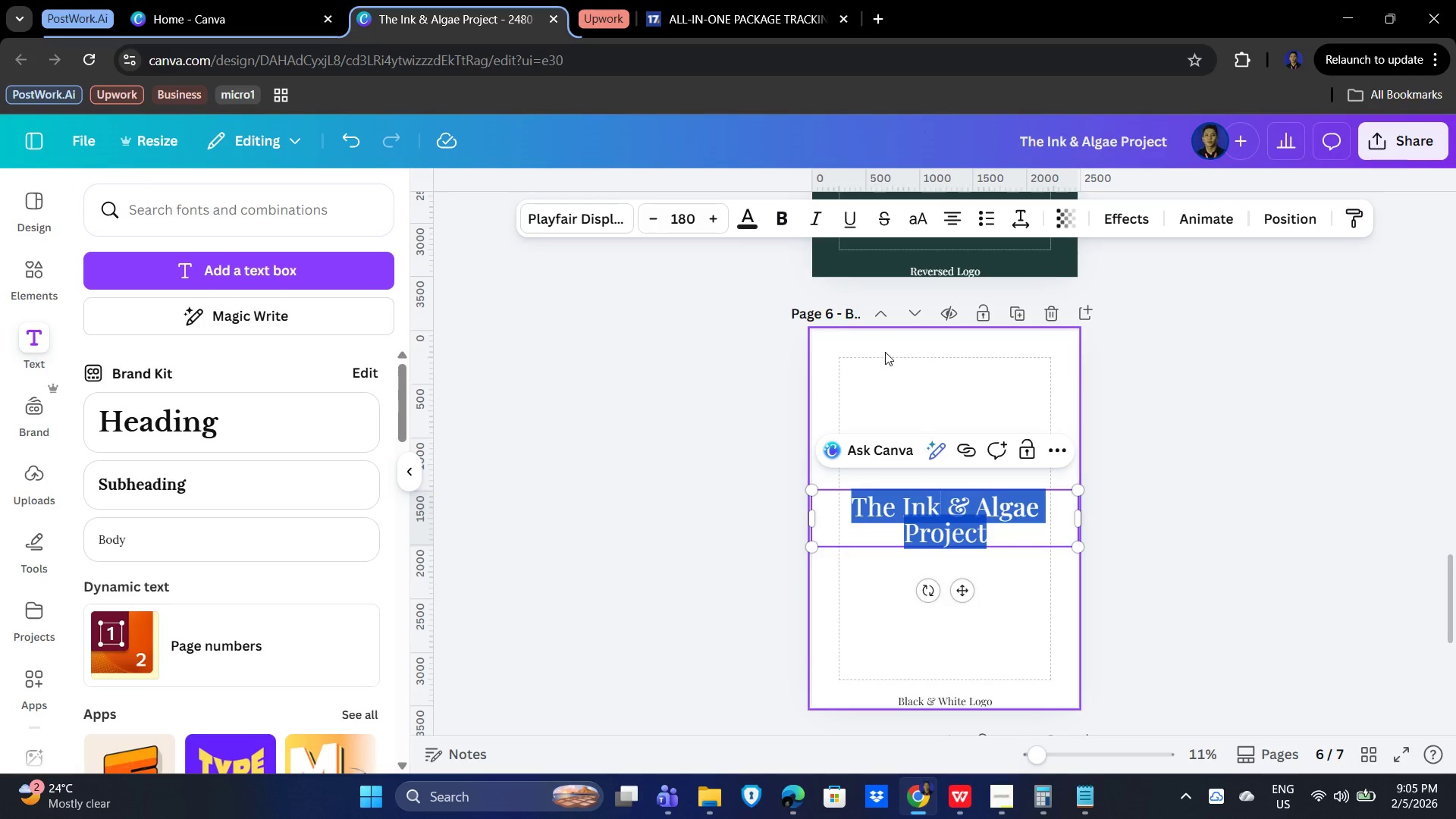 
left_click([882, 348])
 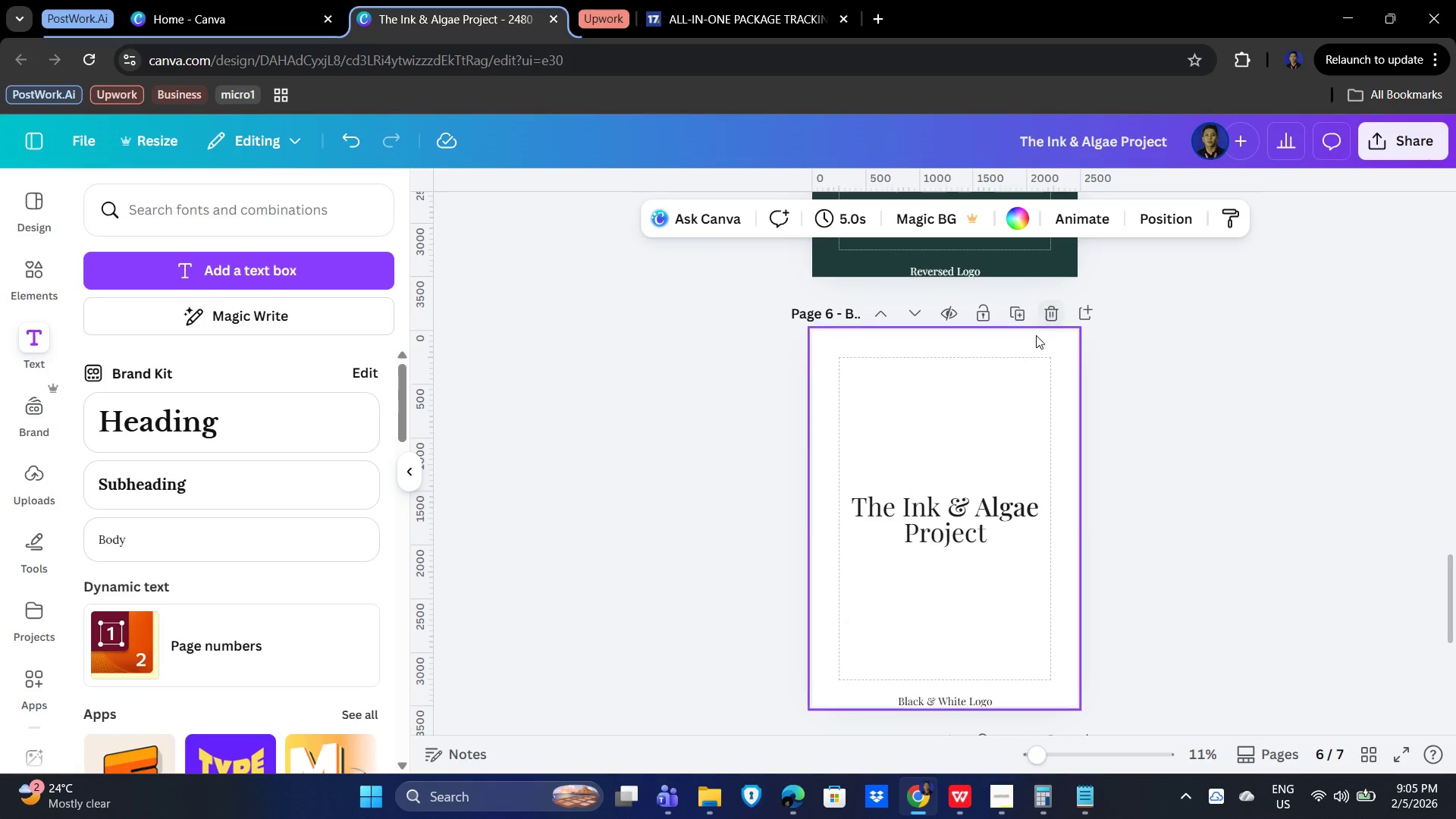 
scroll: coordinate [1011, 395], scroll_direction: up, amount: 11.0
 